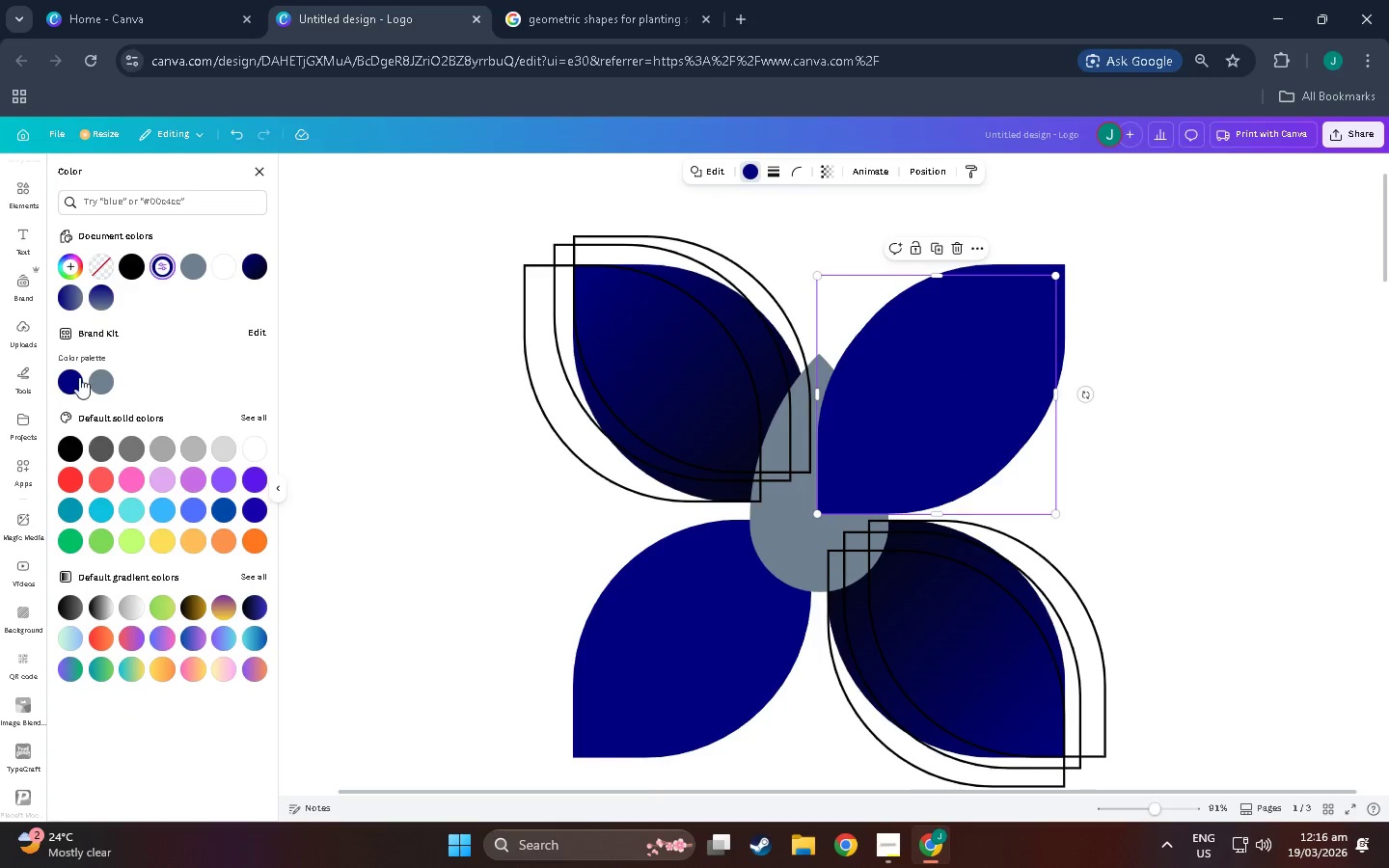 
left_click([99, 390])
 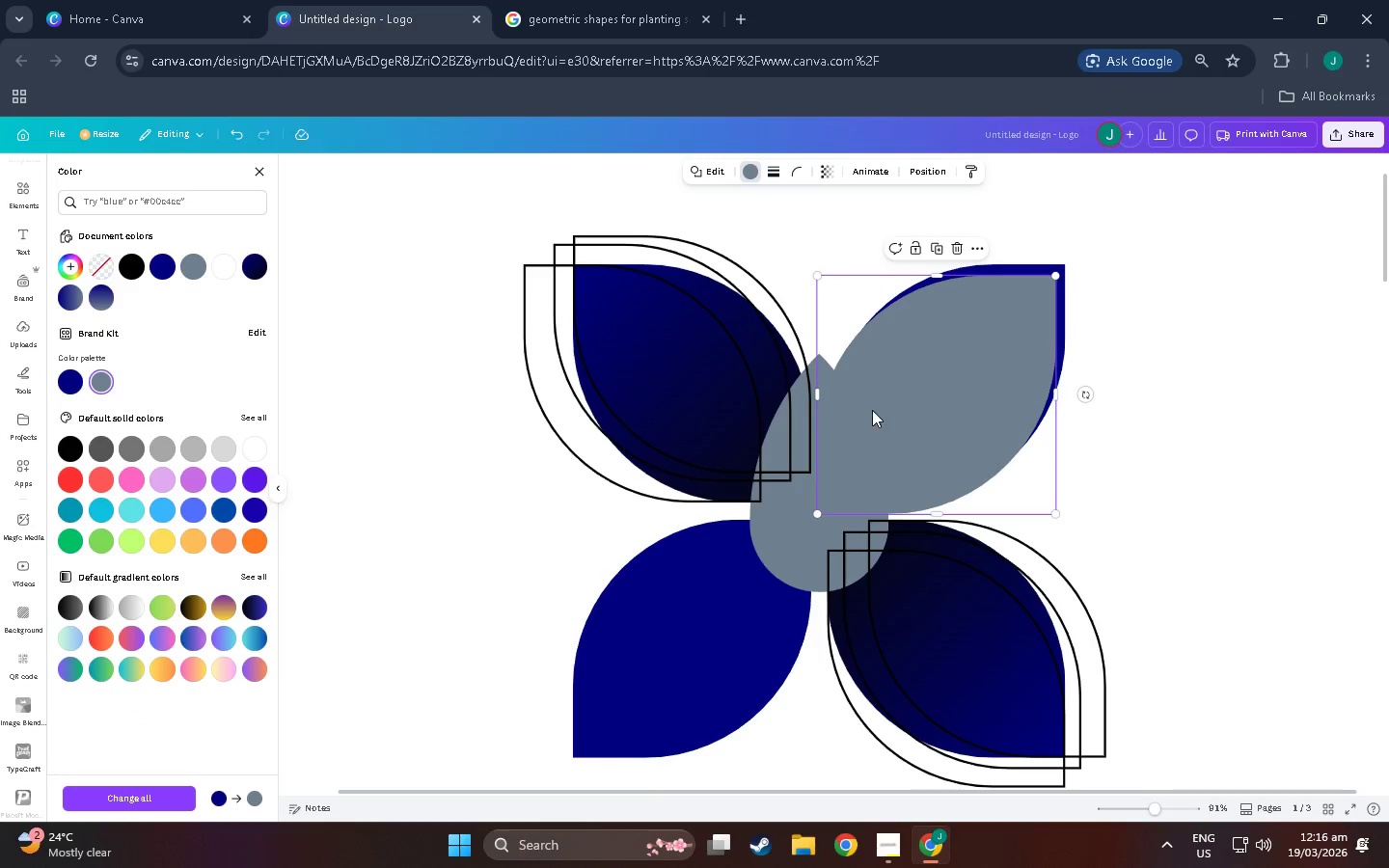 
left_click_drag(start_coordinate=[877, 432], to_coordinate=[969, 342])
 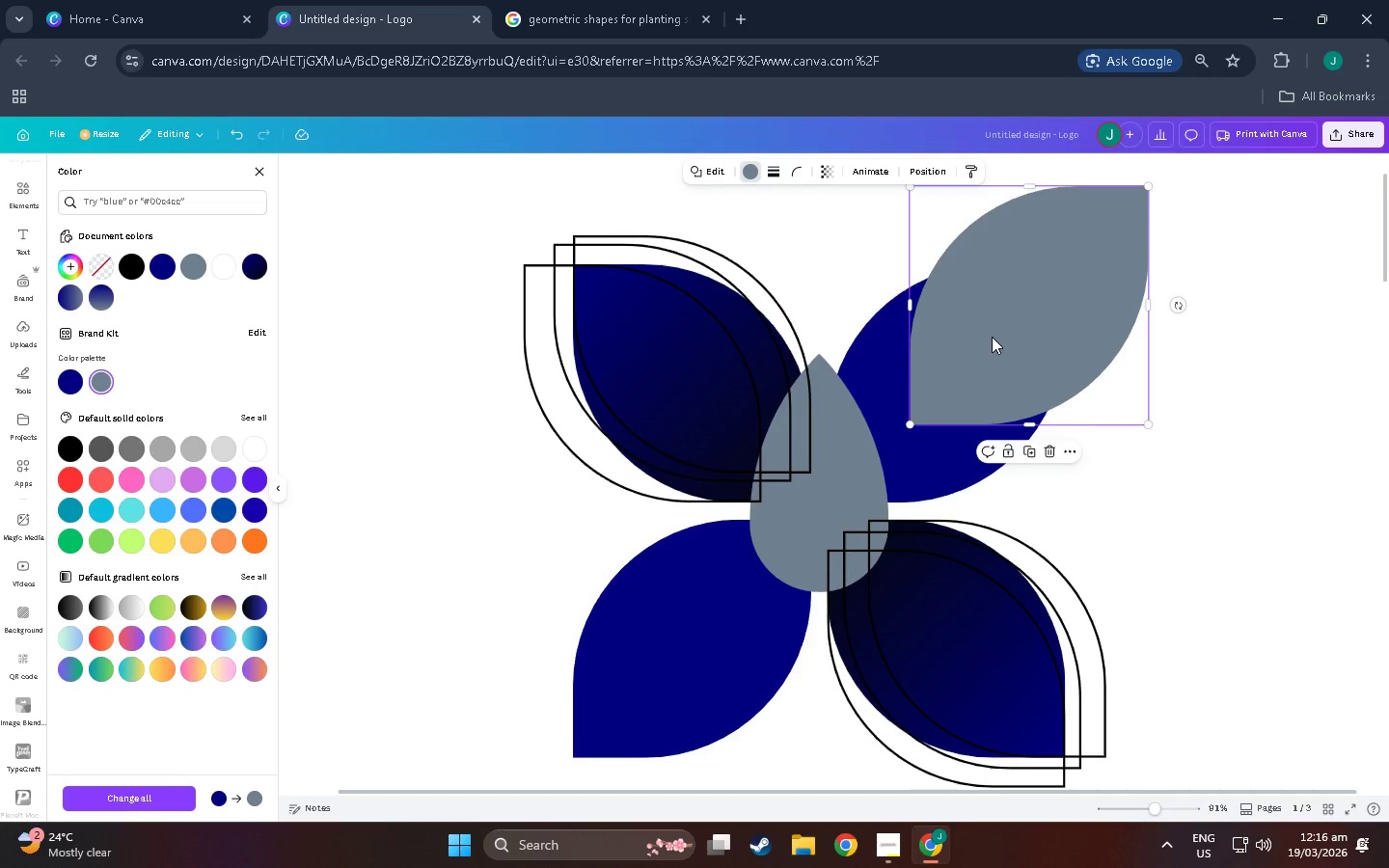 
key(Control+C)
 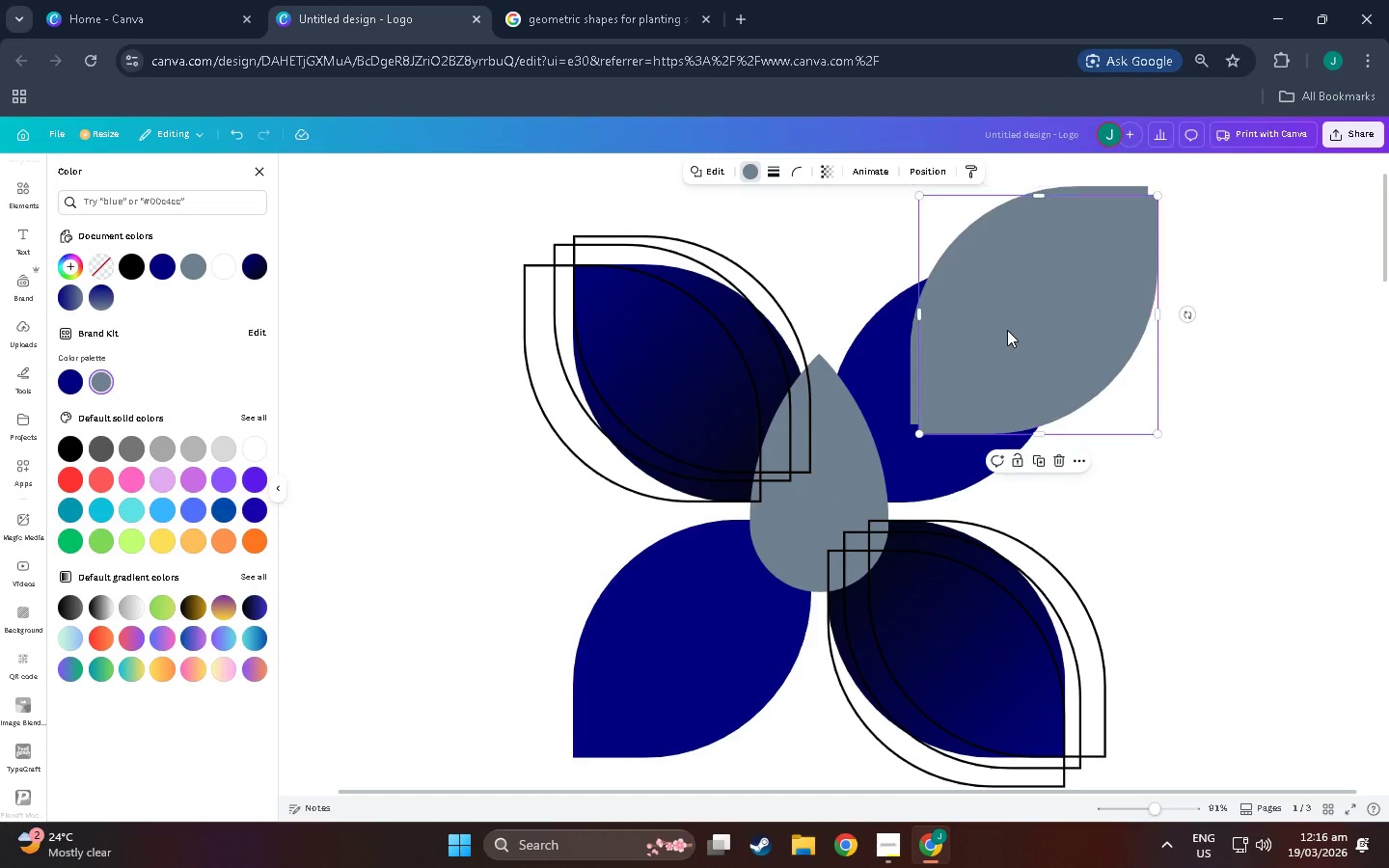 
key(Control+V)
 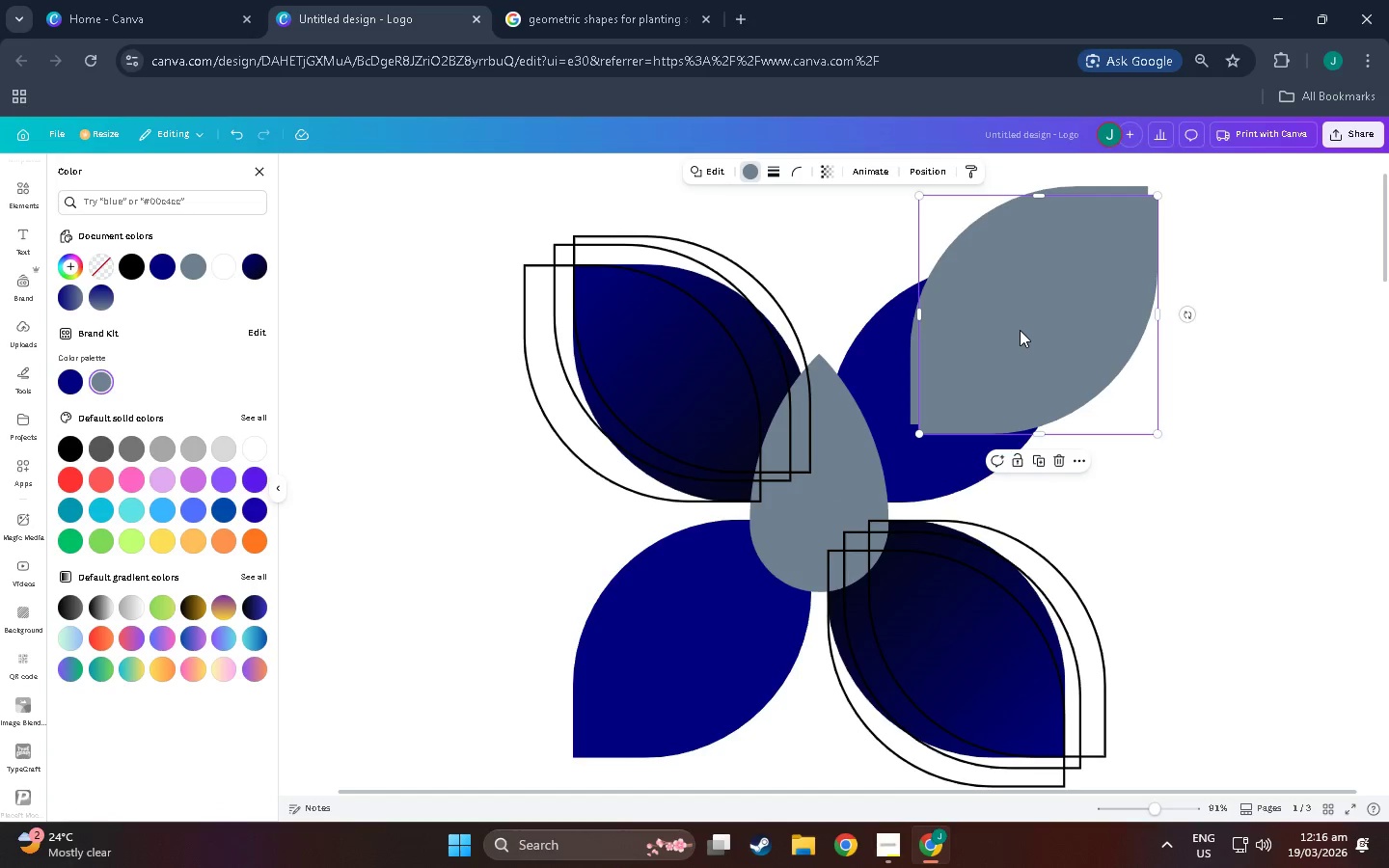 
left_click_drag(start_coordinate=[1020, 330], to_coordinate=[610, 721])
 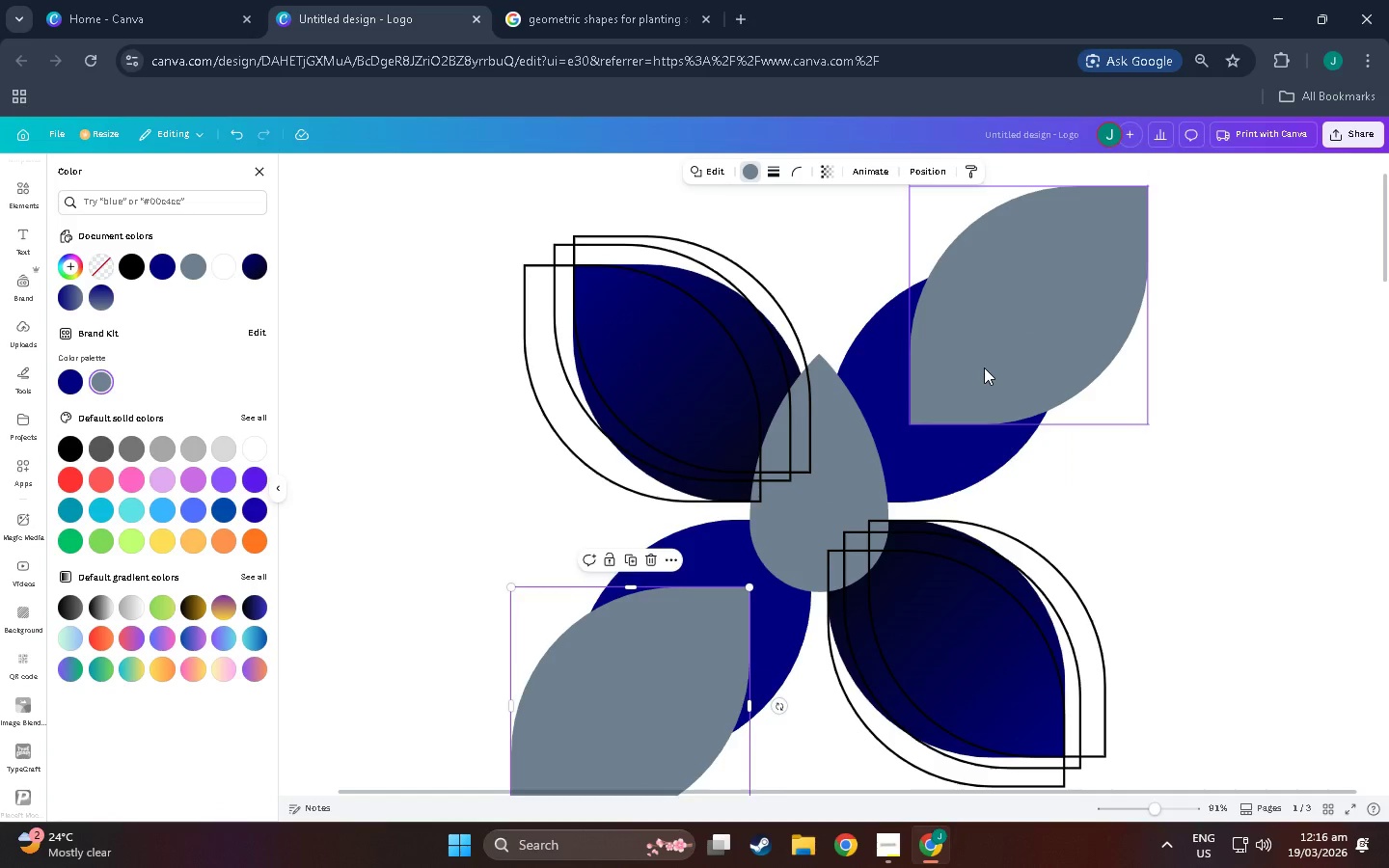 
left_click_drag(start_coordinate=[984, 367], to_coordinate=[976, 366])
 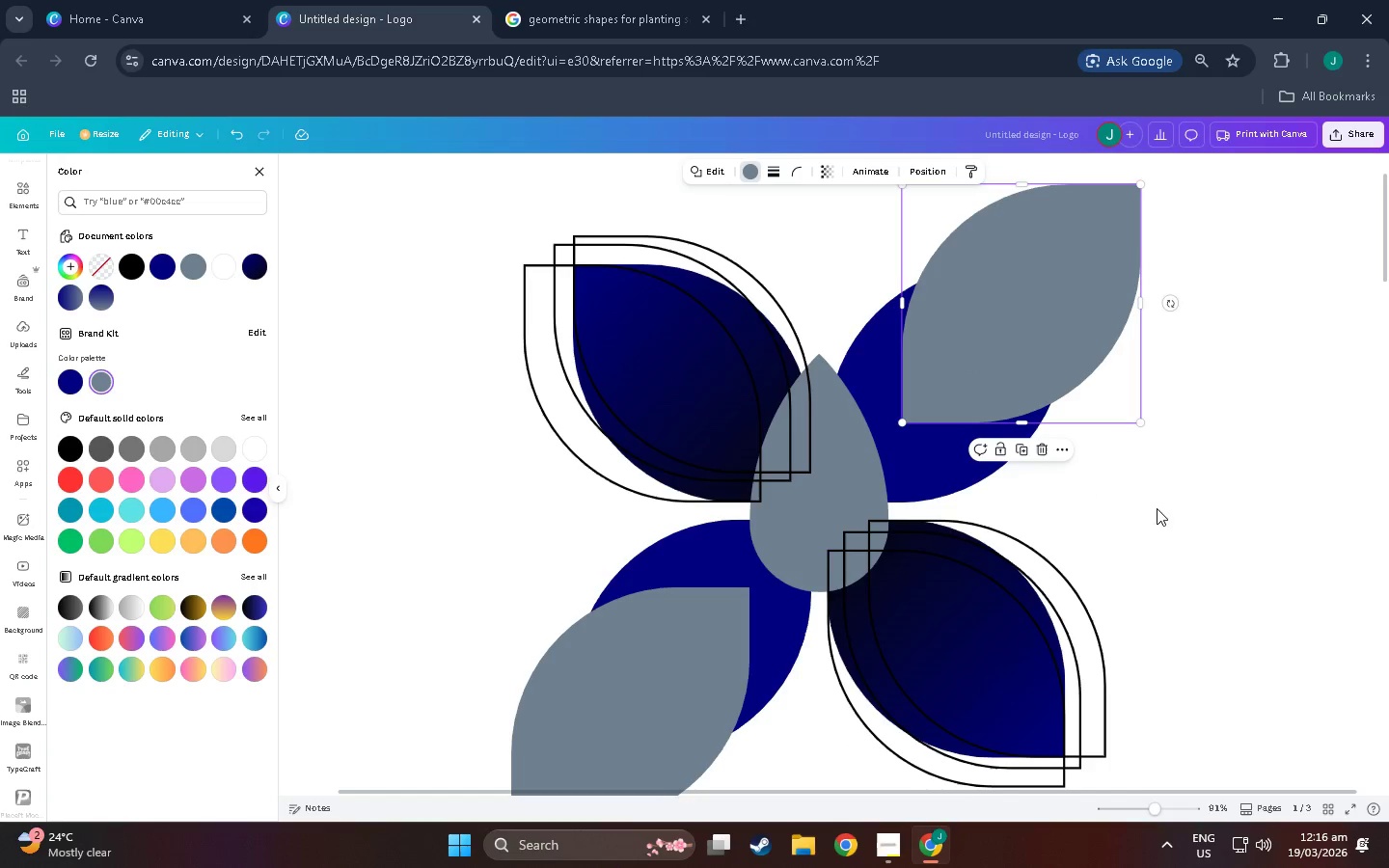 
left_click([1188, 512])
 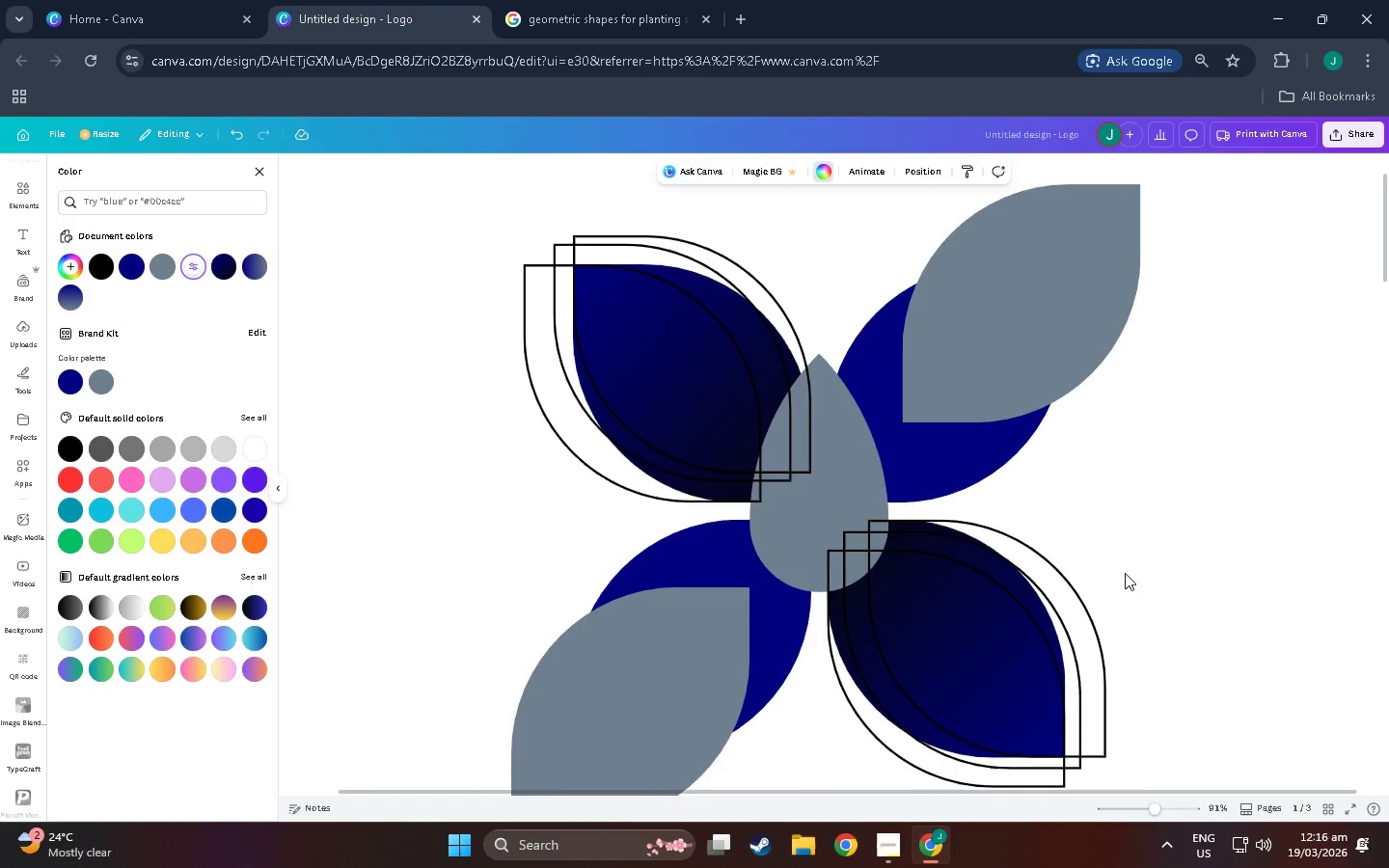 
hold_key(key=ControlLeft, duration=1.5)
scroll: coordinate [1100, 592], scroll_direction: down, amount: 10.0
 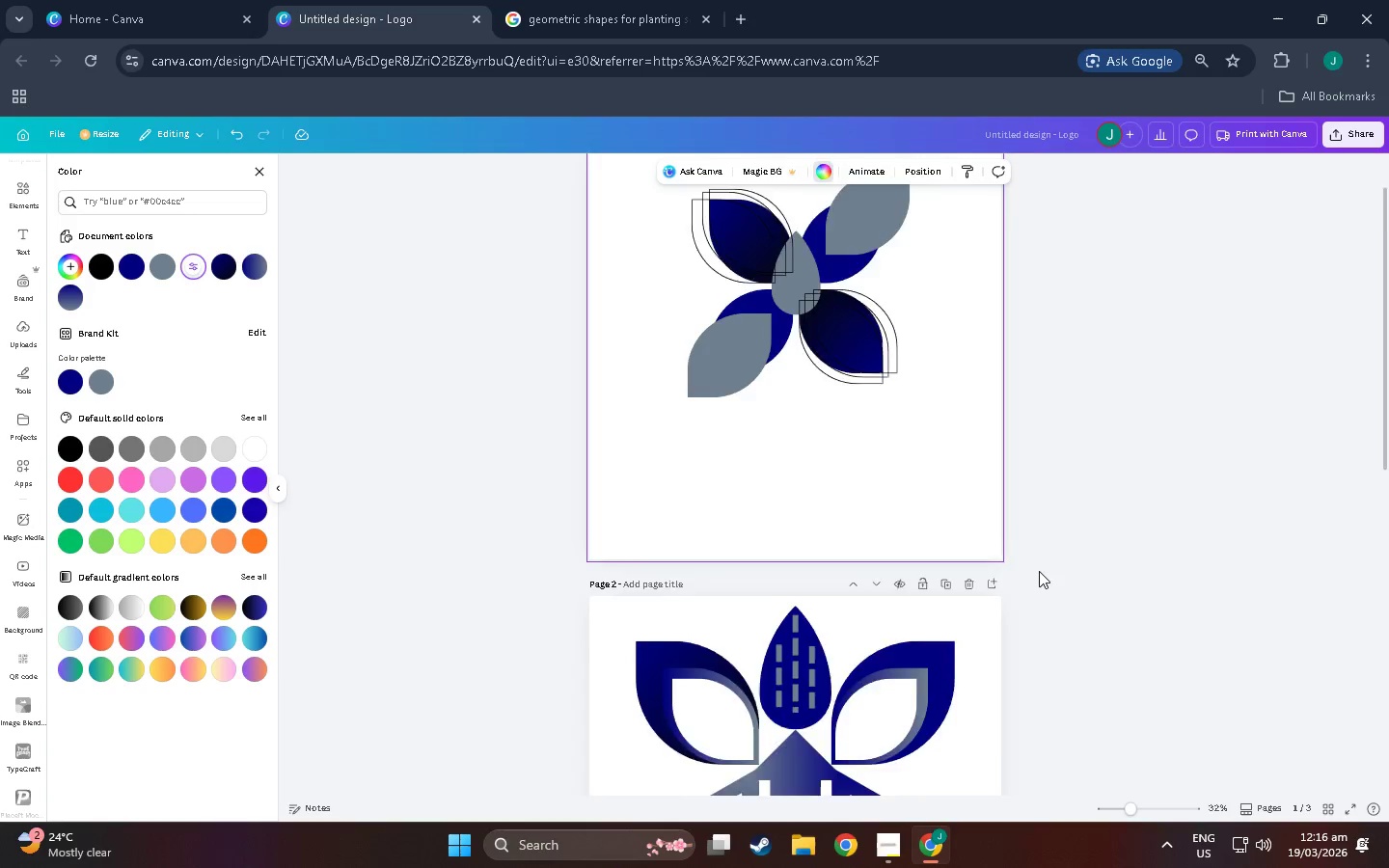 
scroll: coordinate [900, 436], scroll_direction: up, amount: 13.0
 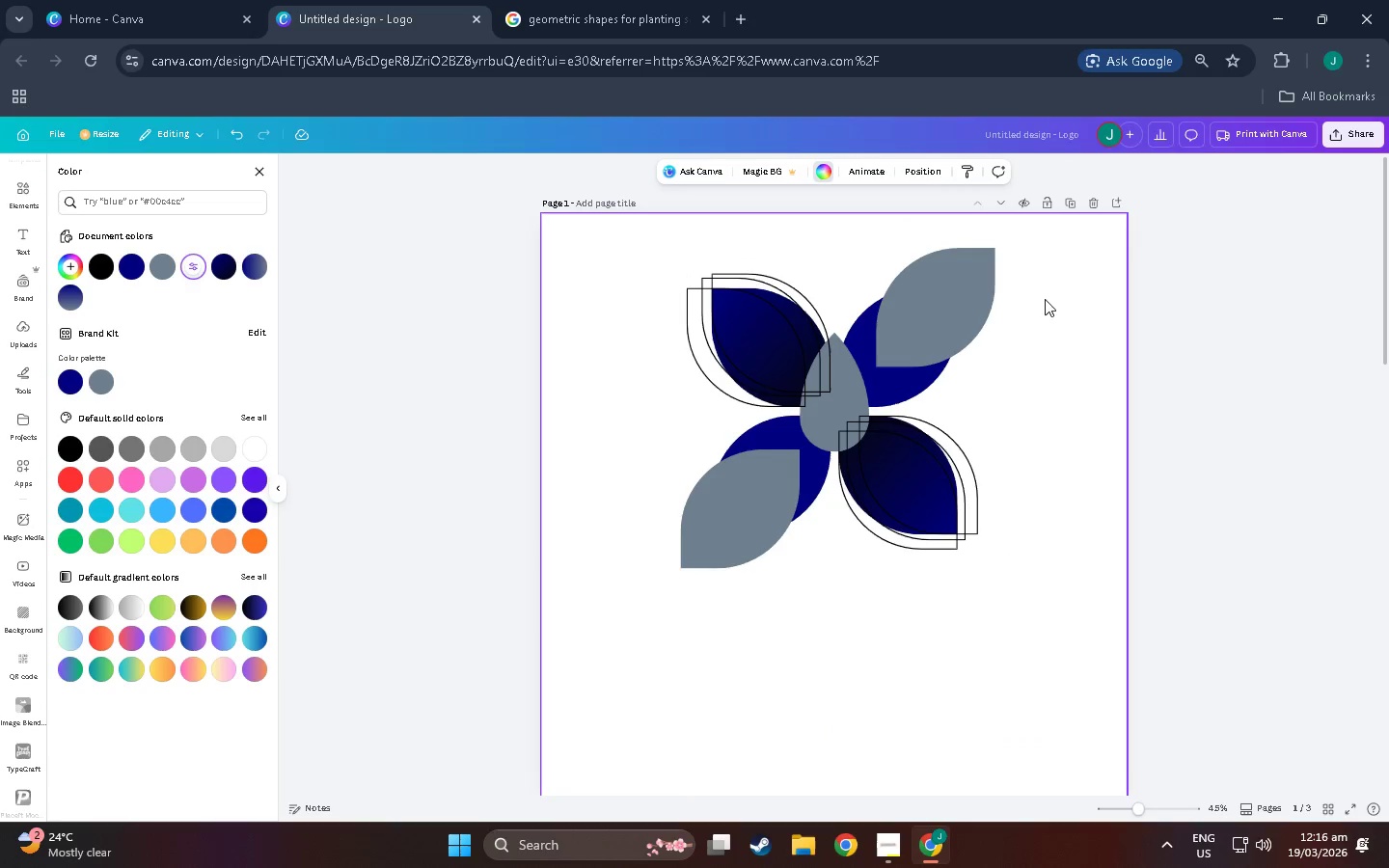 
left_click_drag(start_coordinate=[1085, 262], to_coordinate=[577, 548])
 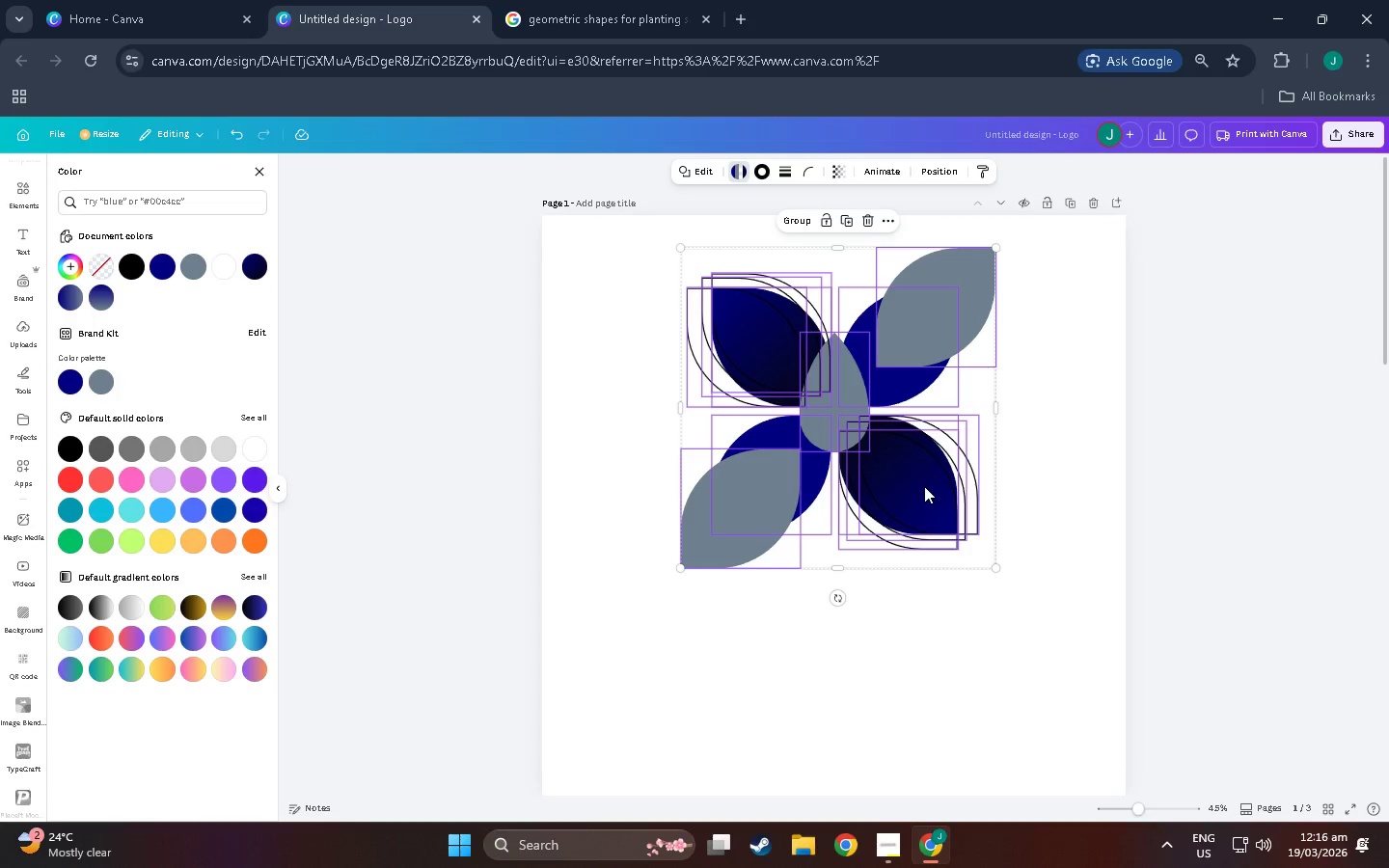 
left_click_drag(start_coordinate=[924, 486], to_coordinate=[919, 539])
 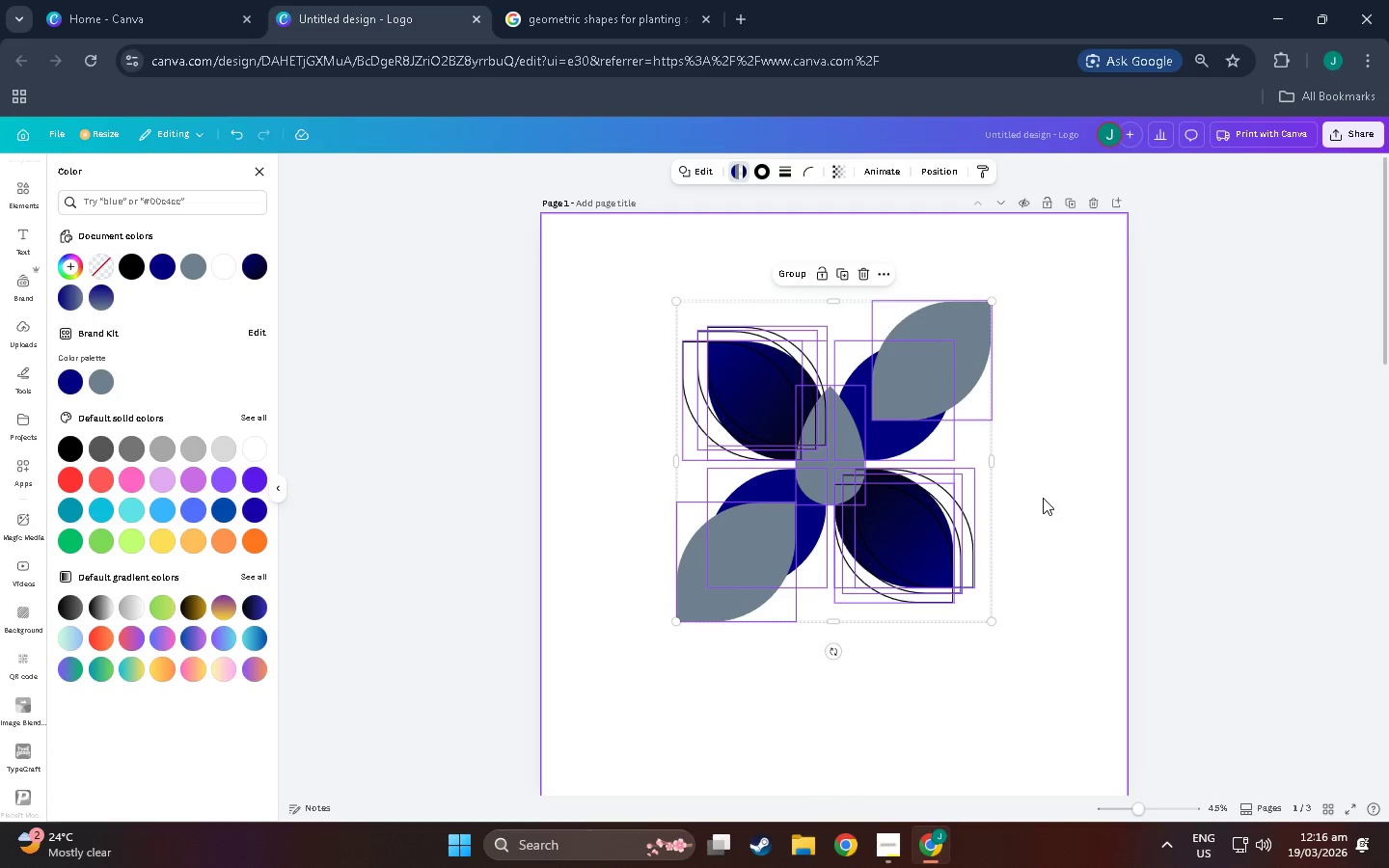 
left_click([1043, 498])
 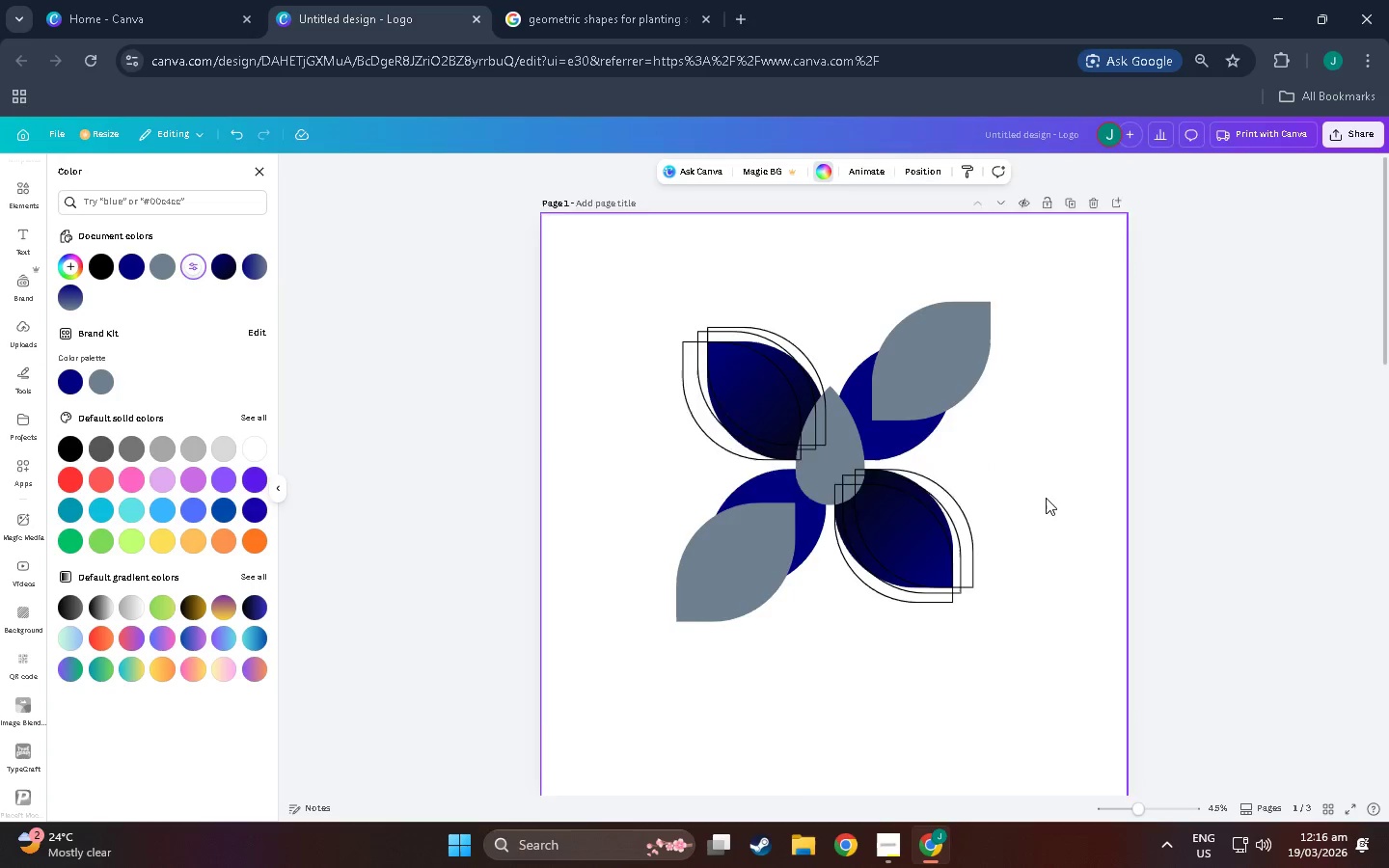 
scroll: coordinate [1046, 498], scroll_direction: down, amount: 2.0
 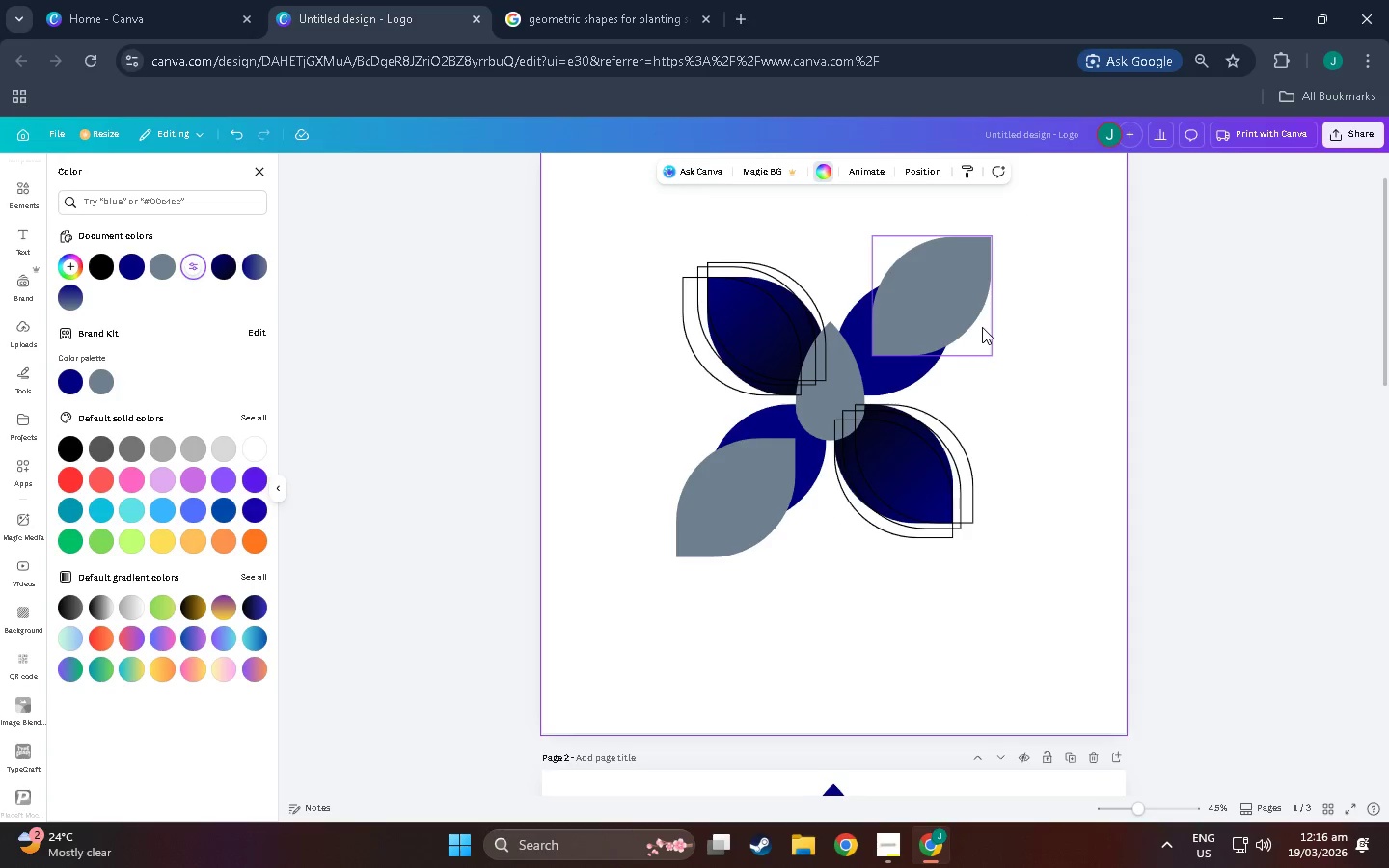 
scroll: coordinate [1015, 457], scroll_direction: up, amount: 6.0
 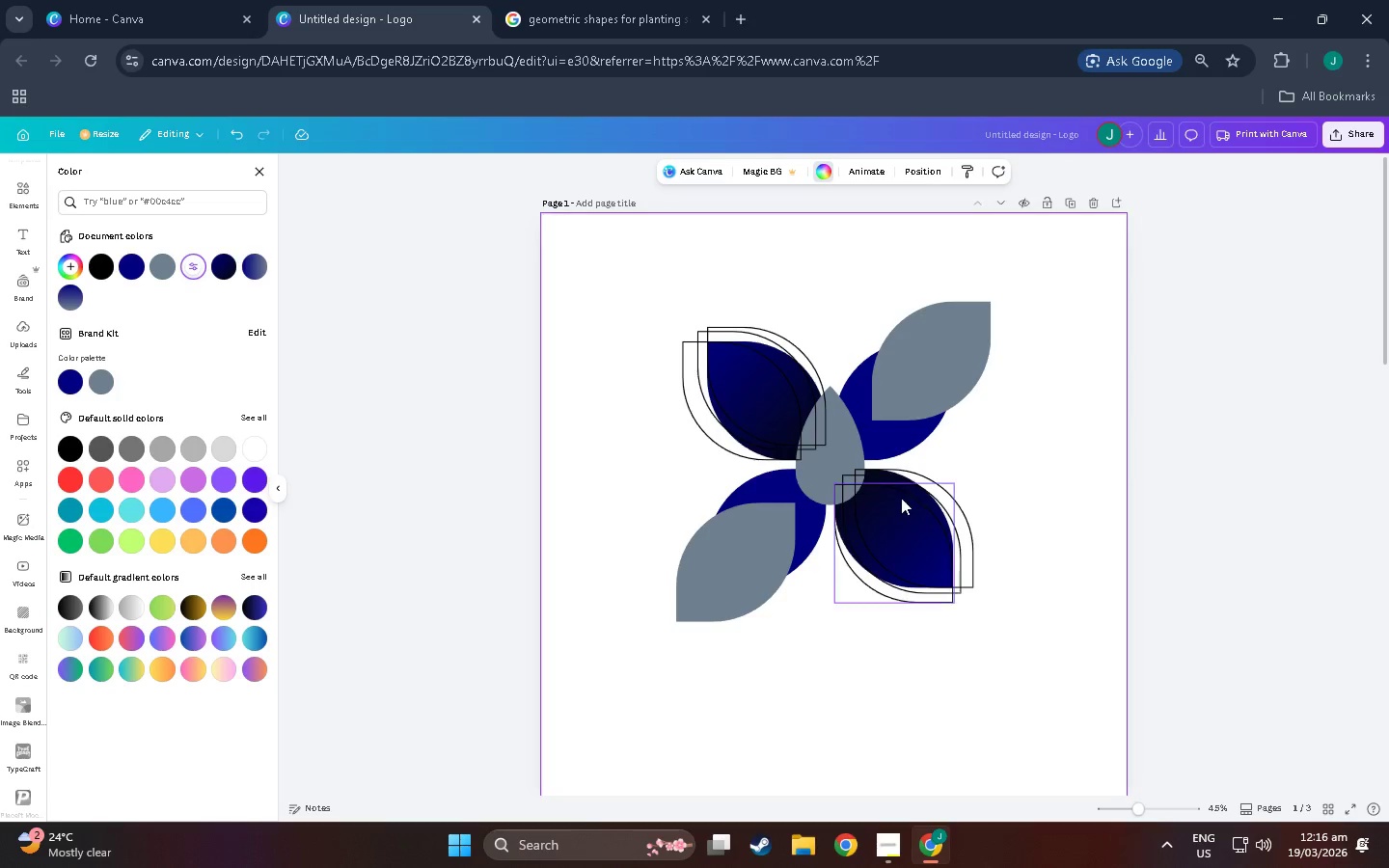 
scroll: coordinate [991, 502], scroll_direction: down, amount: 3.0
 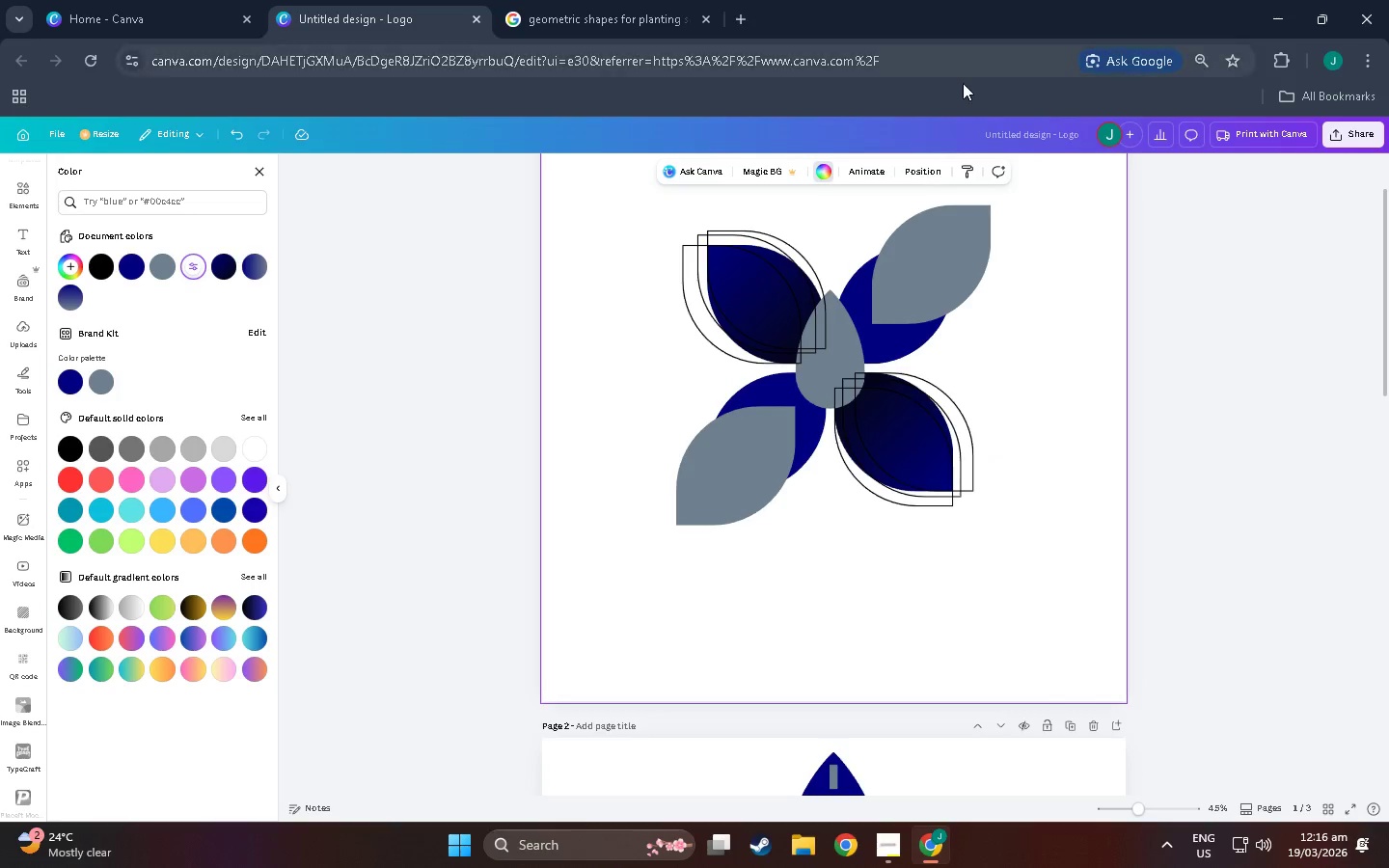 
left_click([896, 450])
 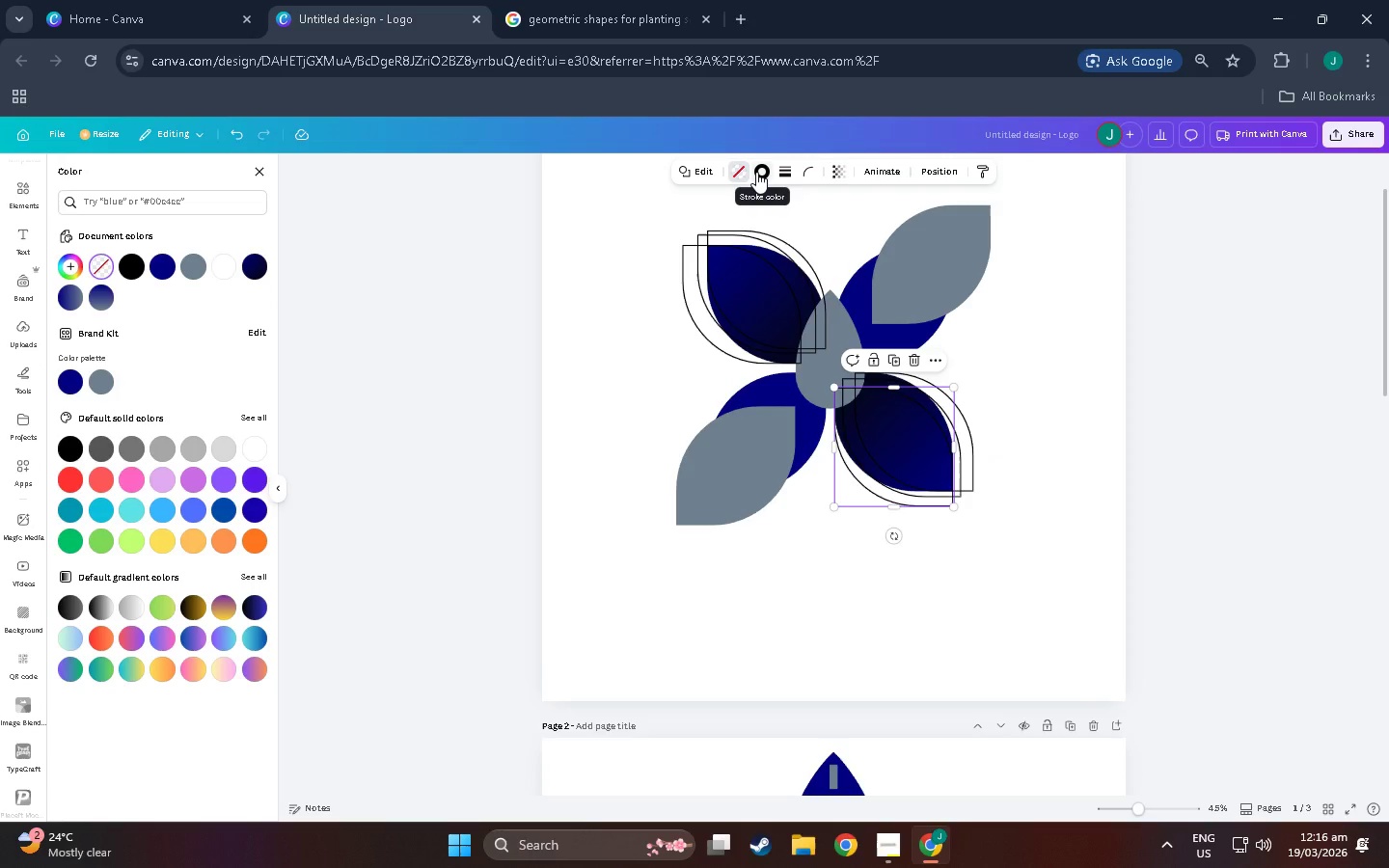 
left_click([756, 172])
 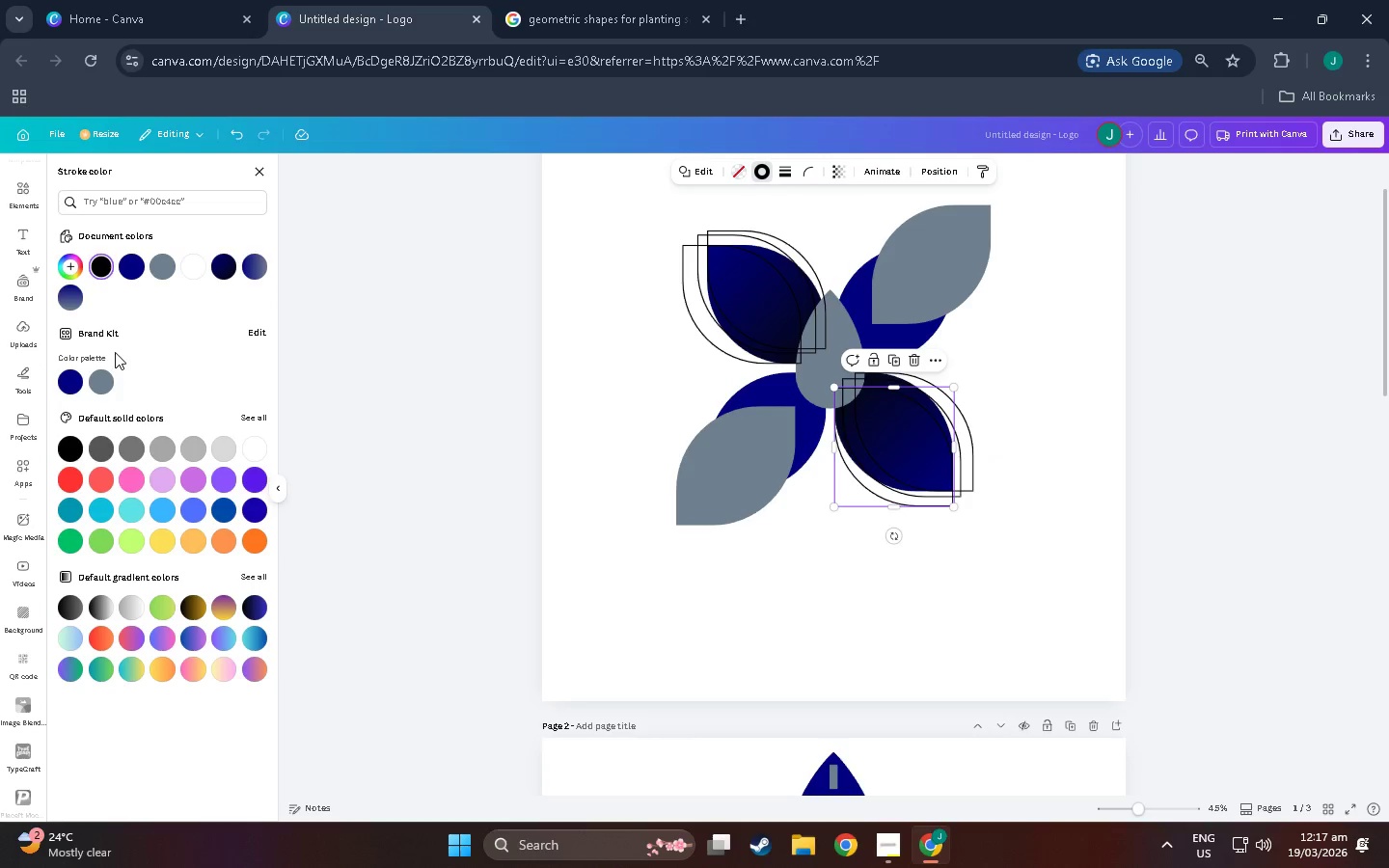 
left_click([104, 369])
 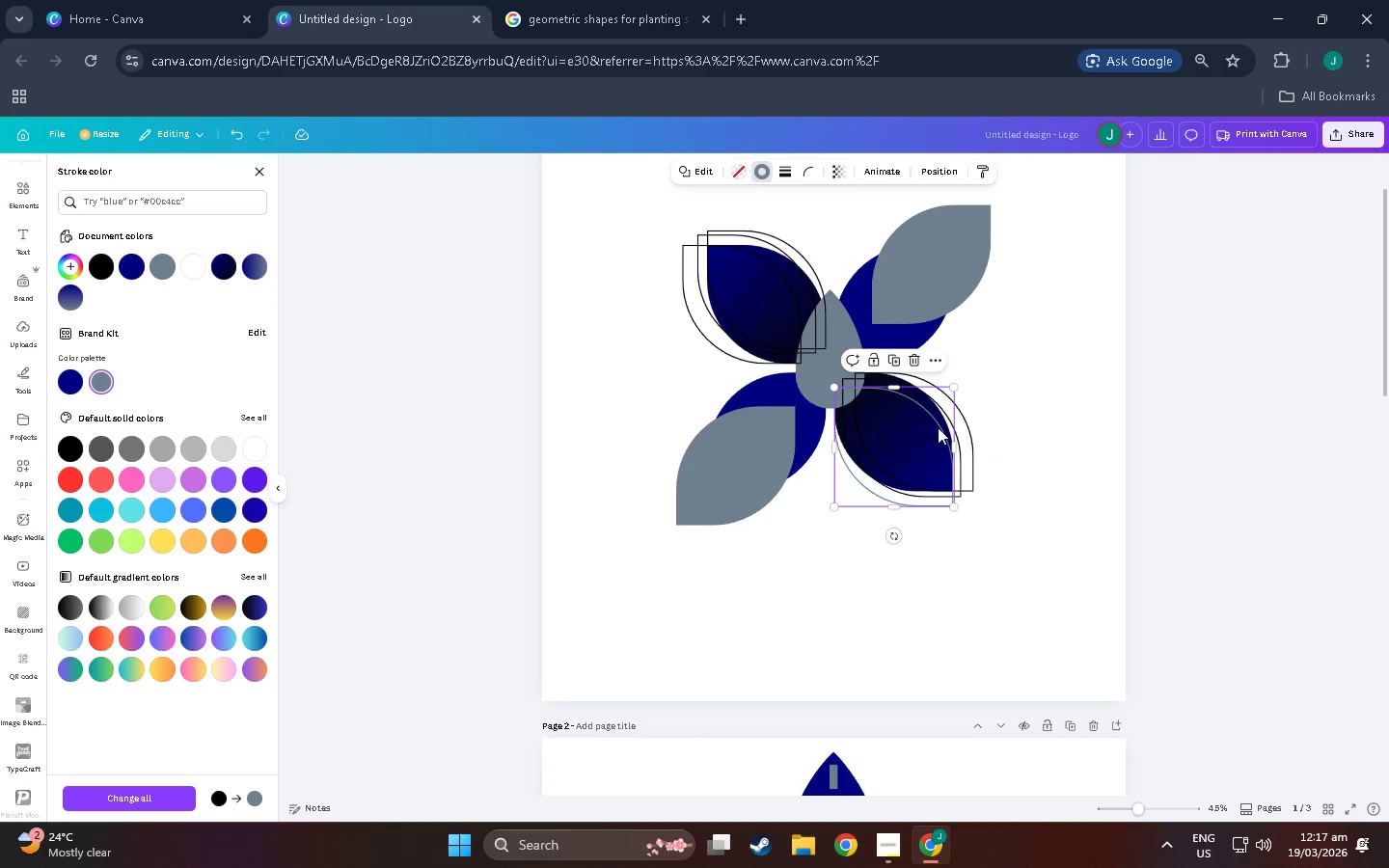 
left_click([938, 427])
 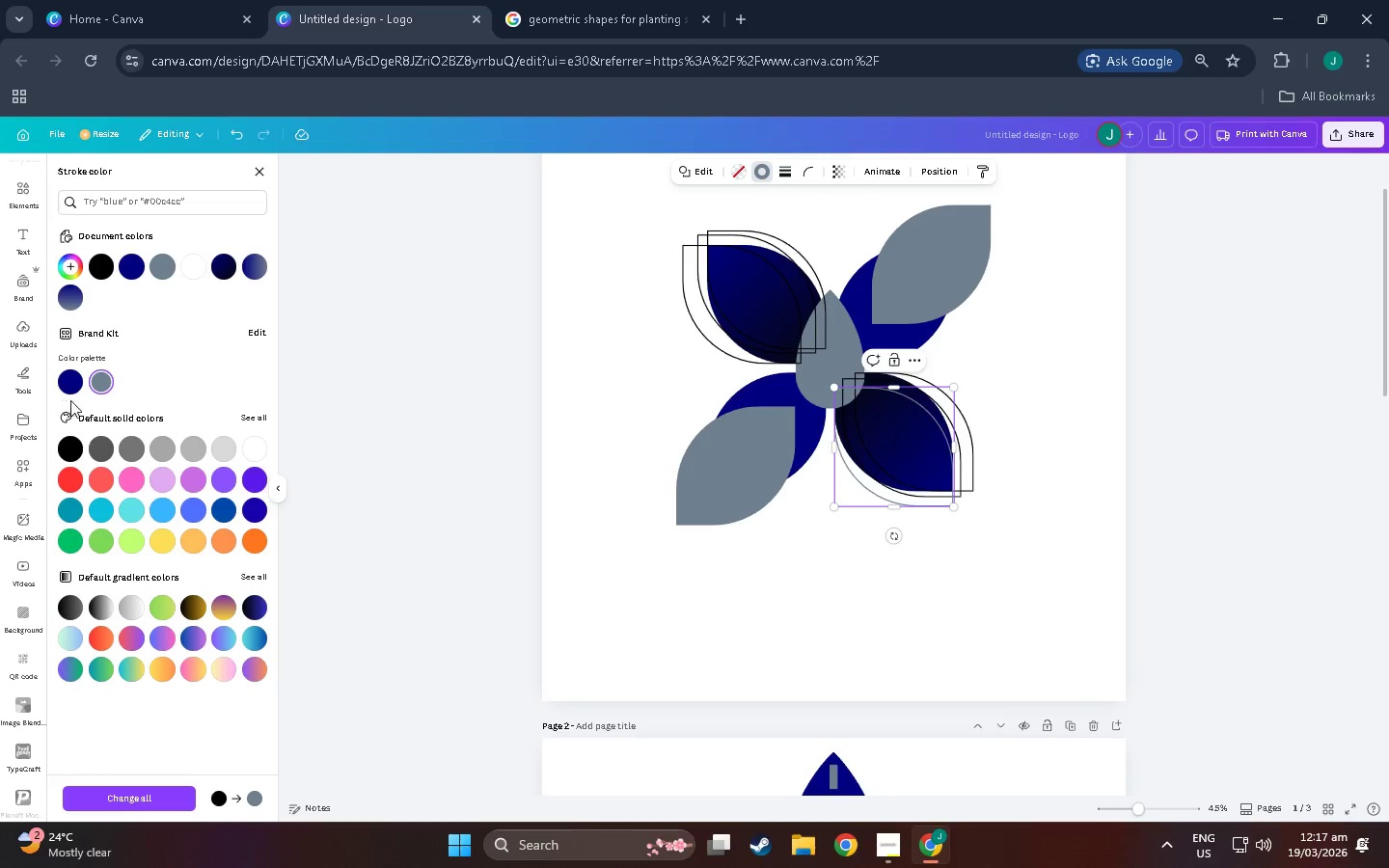 
left_click([101, 382])
 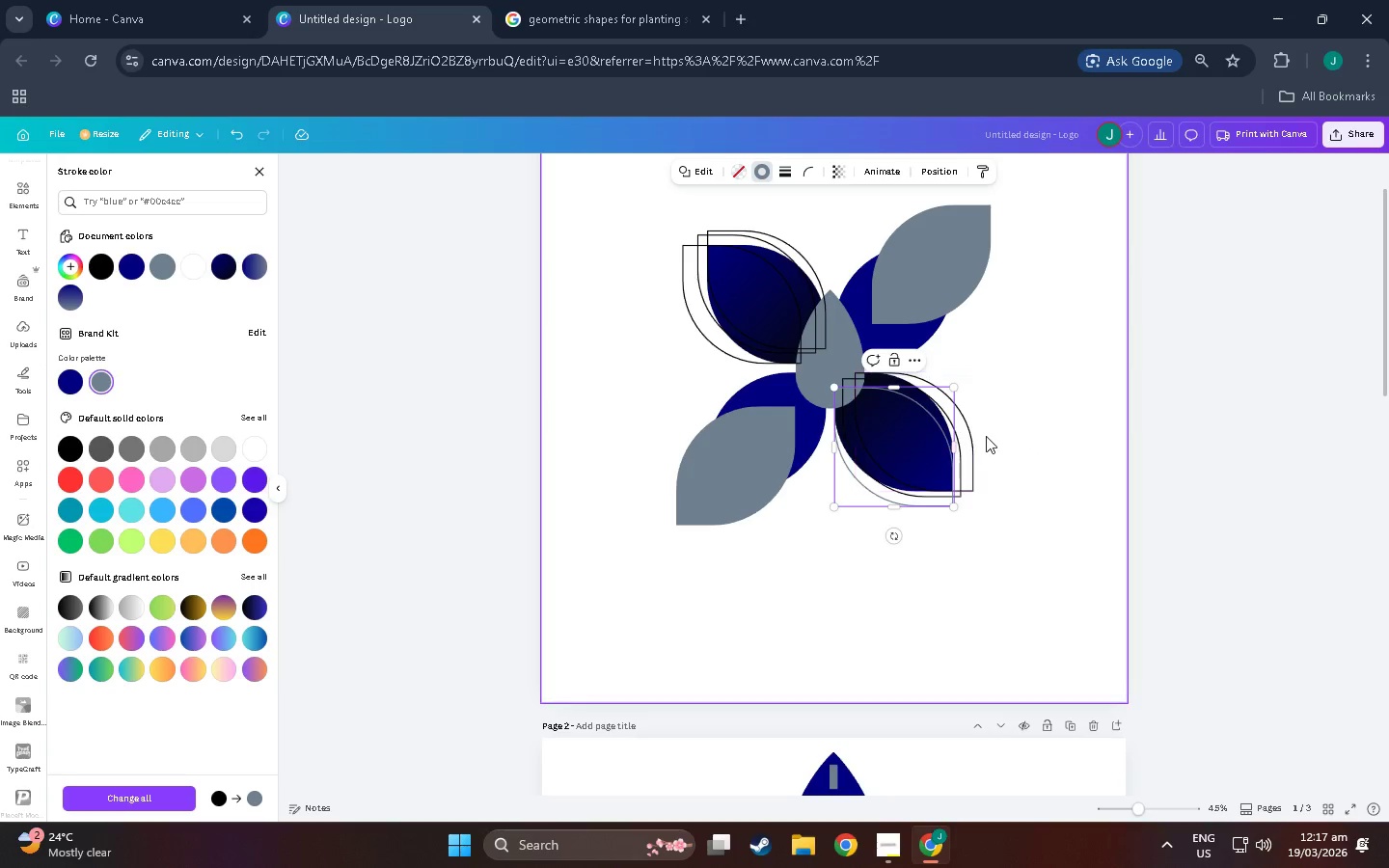 
left_click([967, 433])
 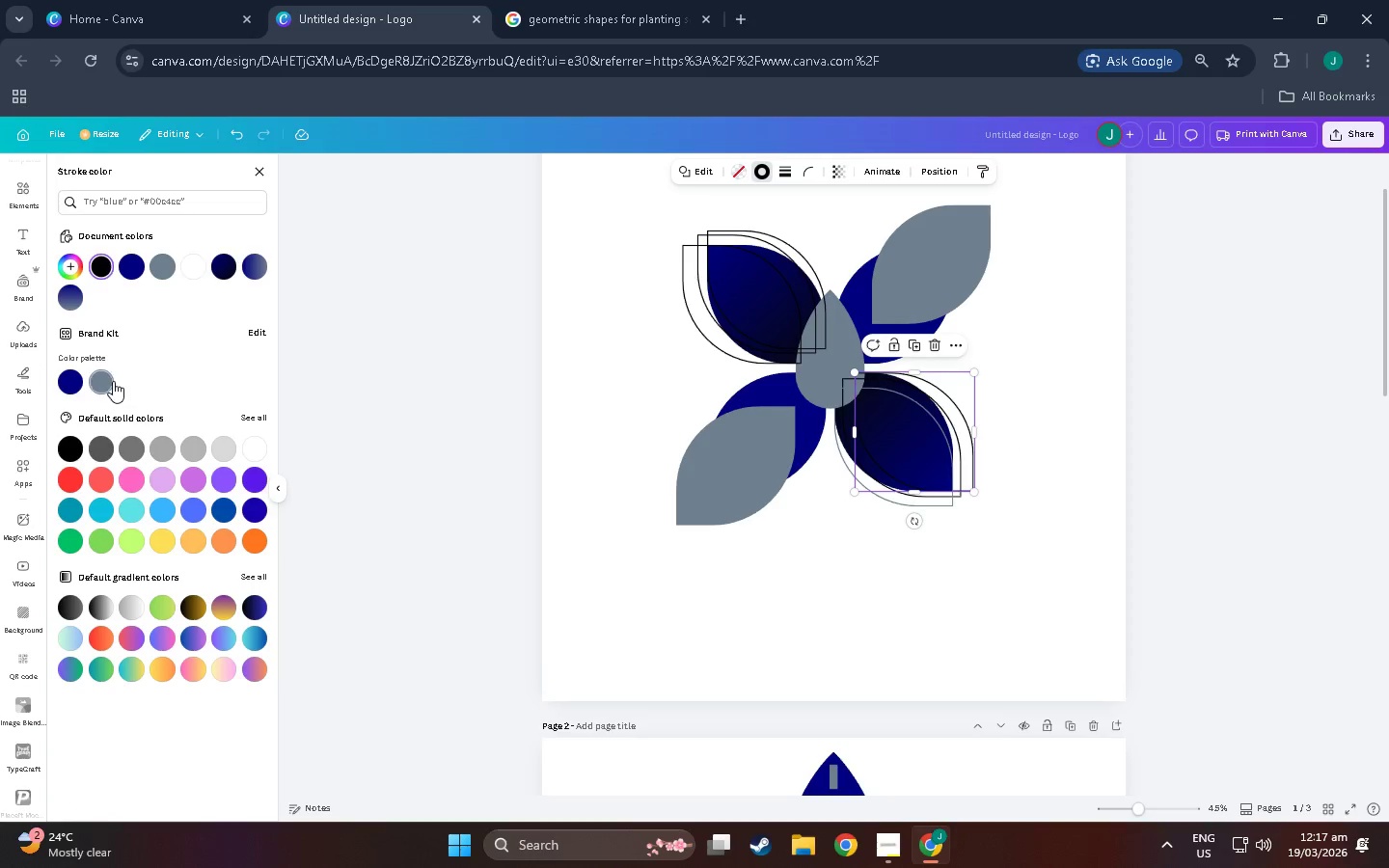 
left_click([104, 380])
 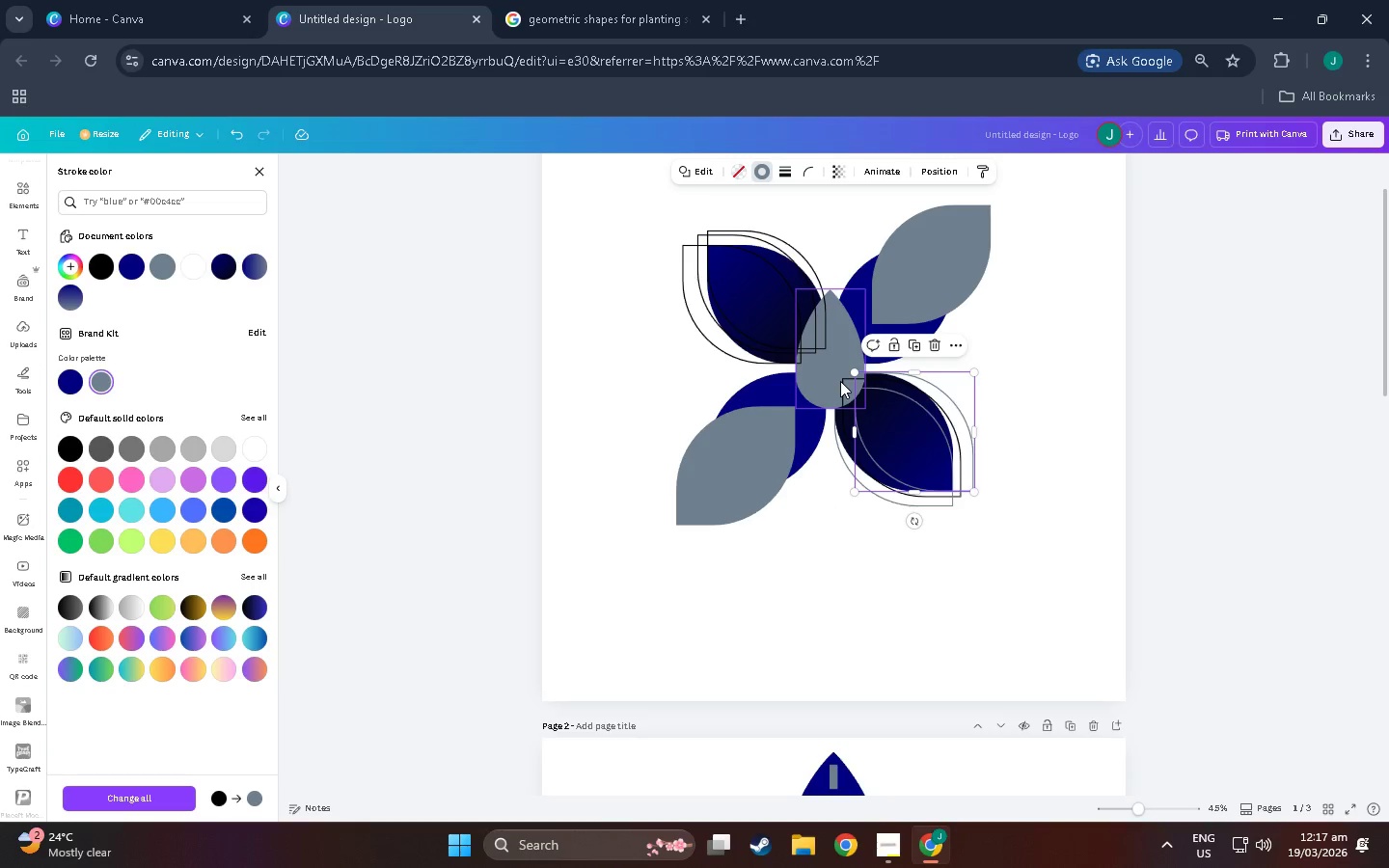 
left_click([848, 382])
 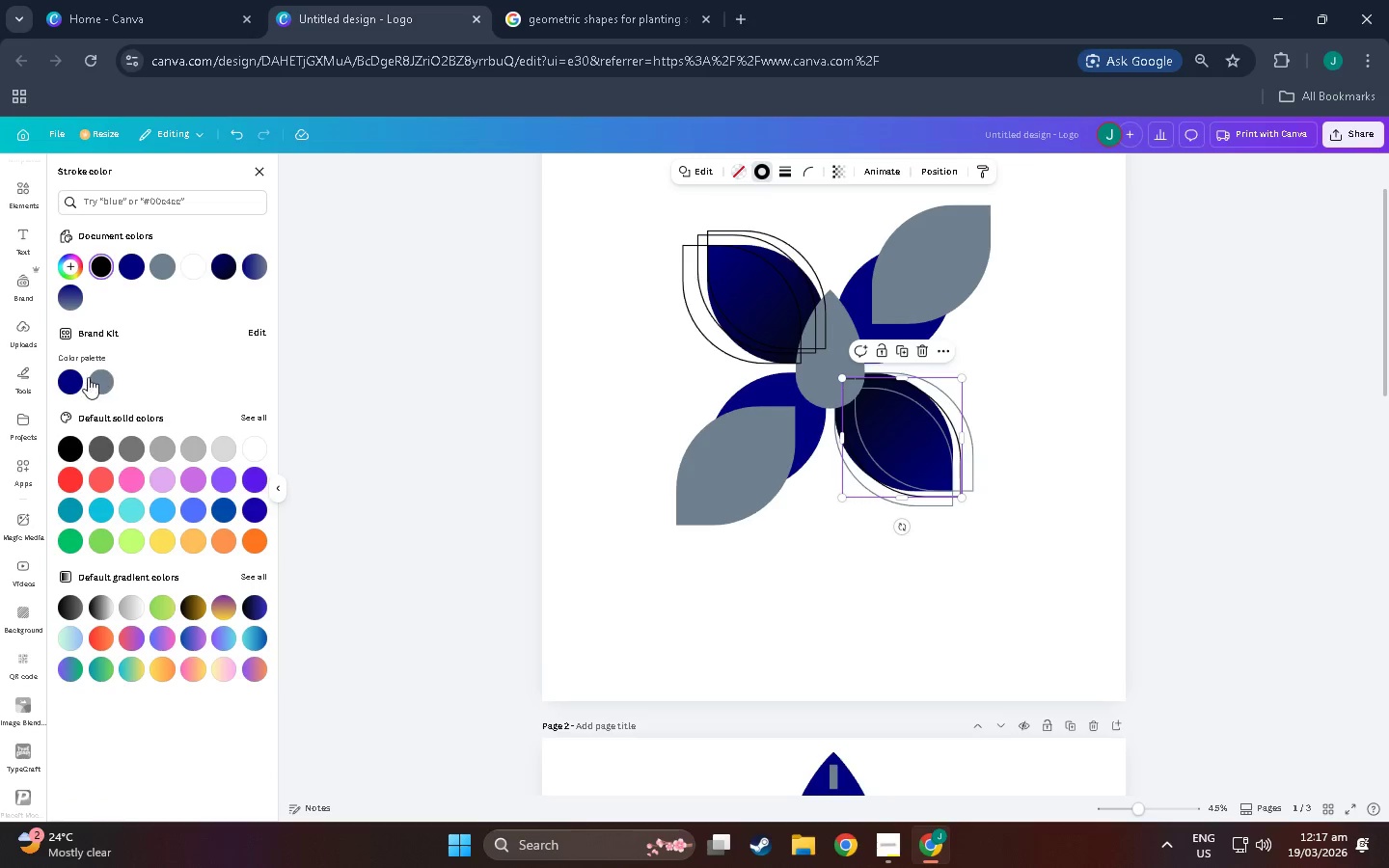 
left_click([95, 377])
 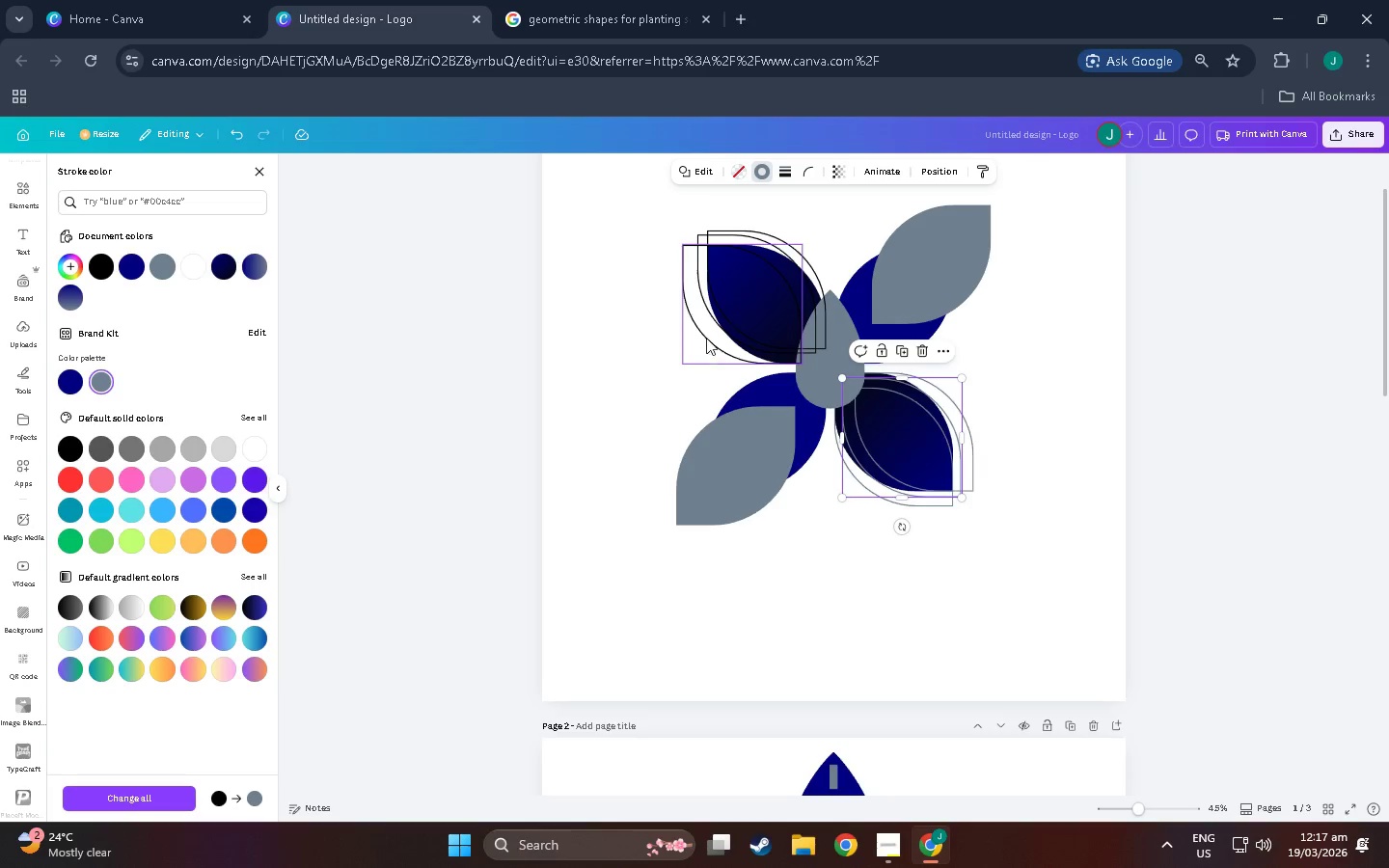 
left_click([735, 314])
 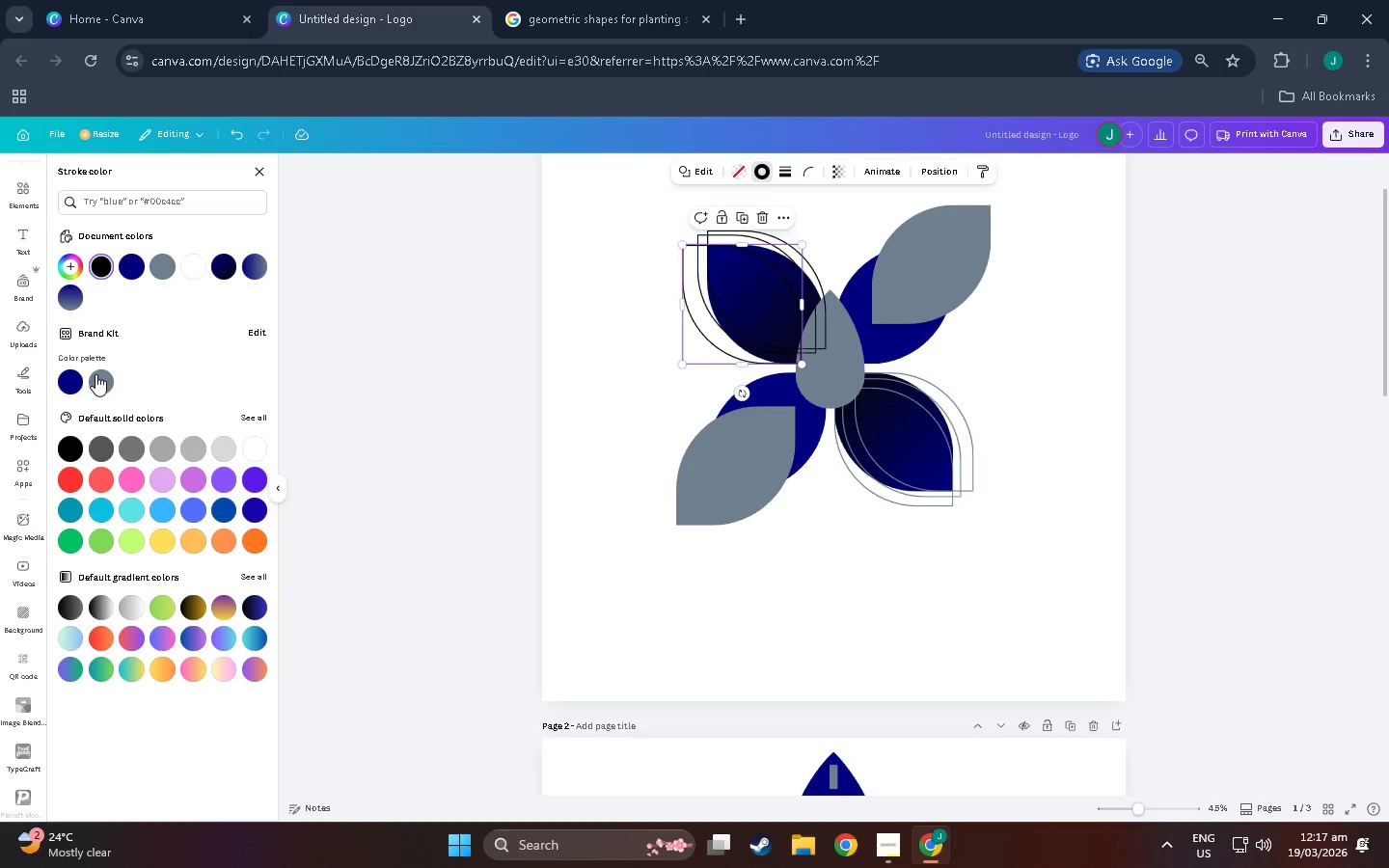 
left_click([95, 374])
 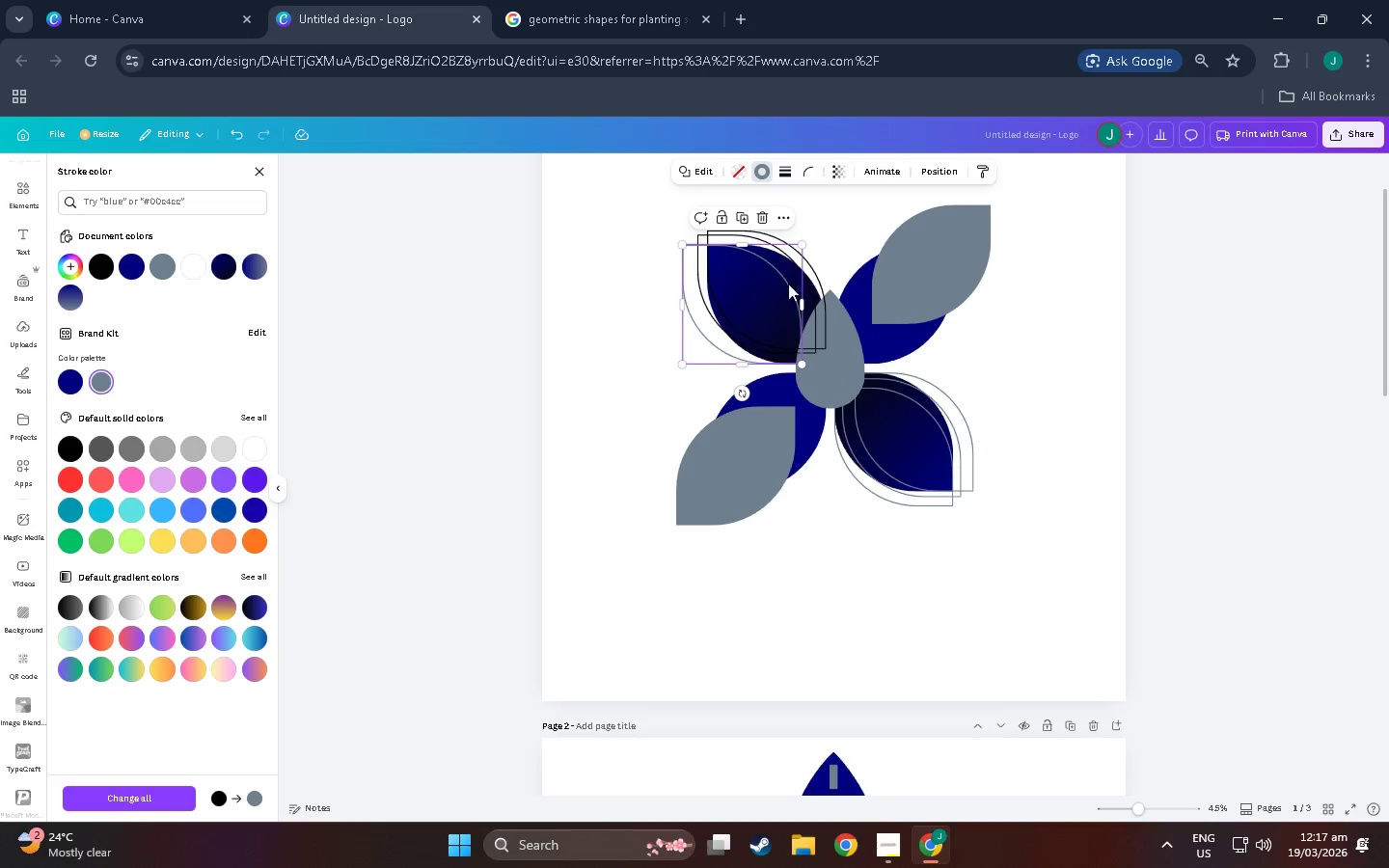 
left_click([828, 284])
 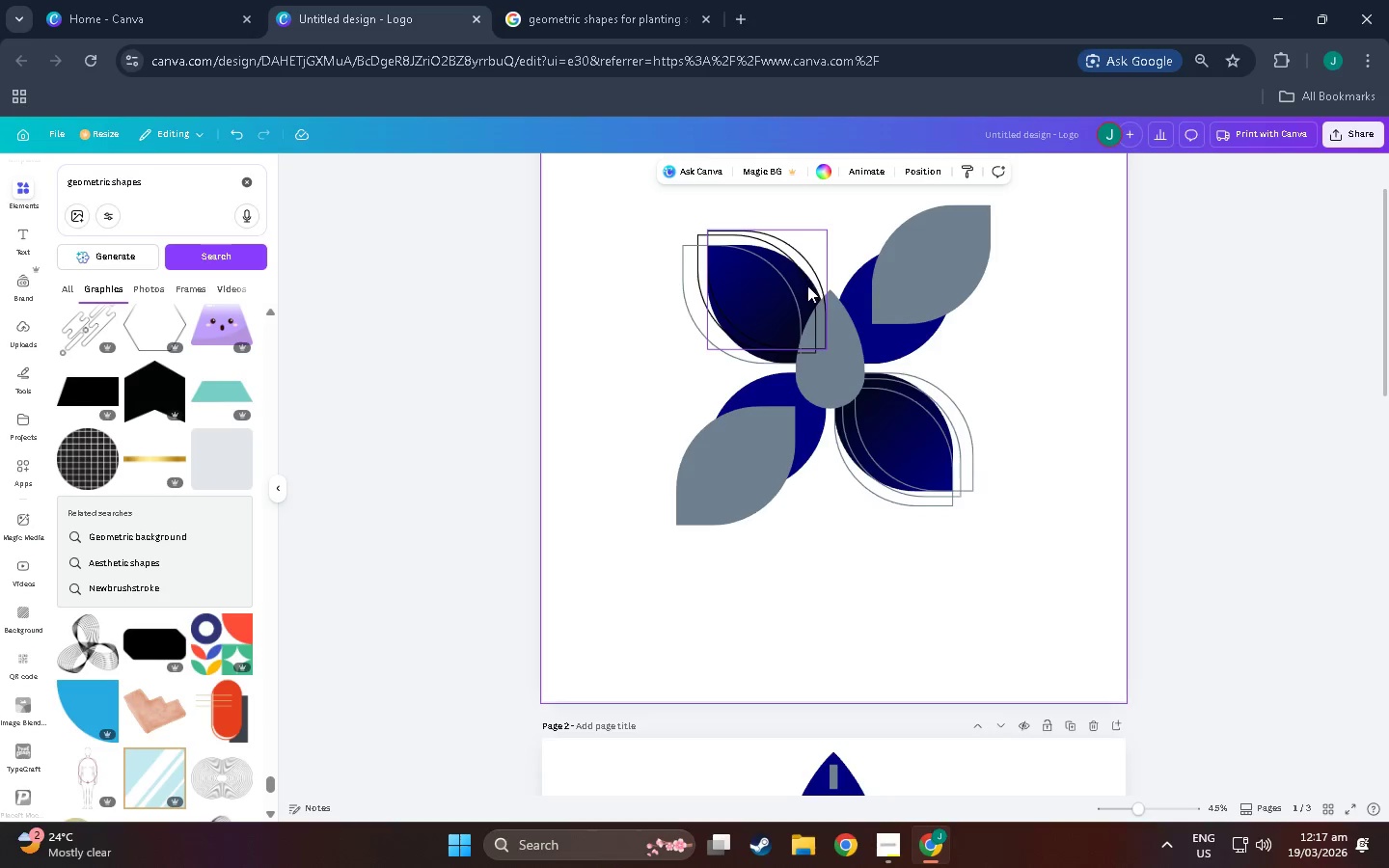 
left_click([806, 286])
 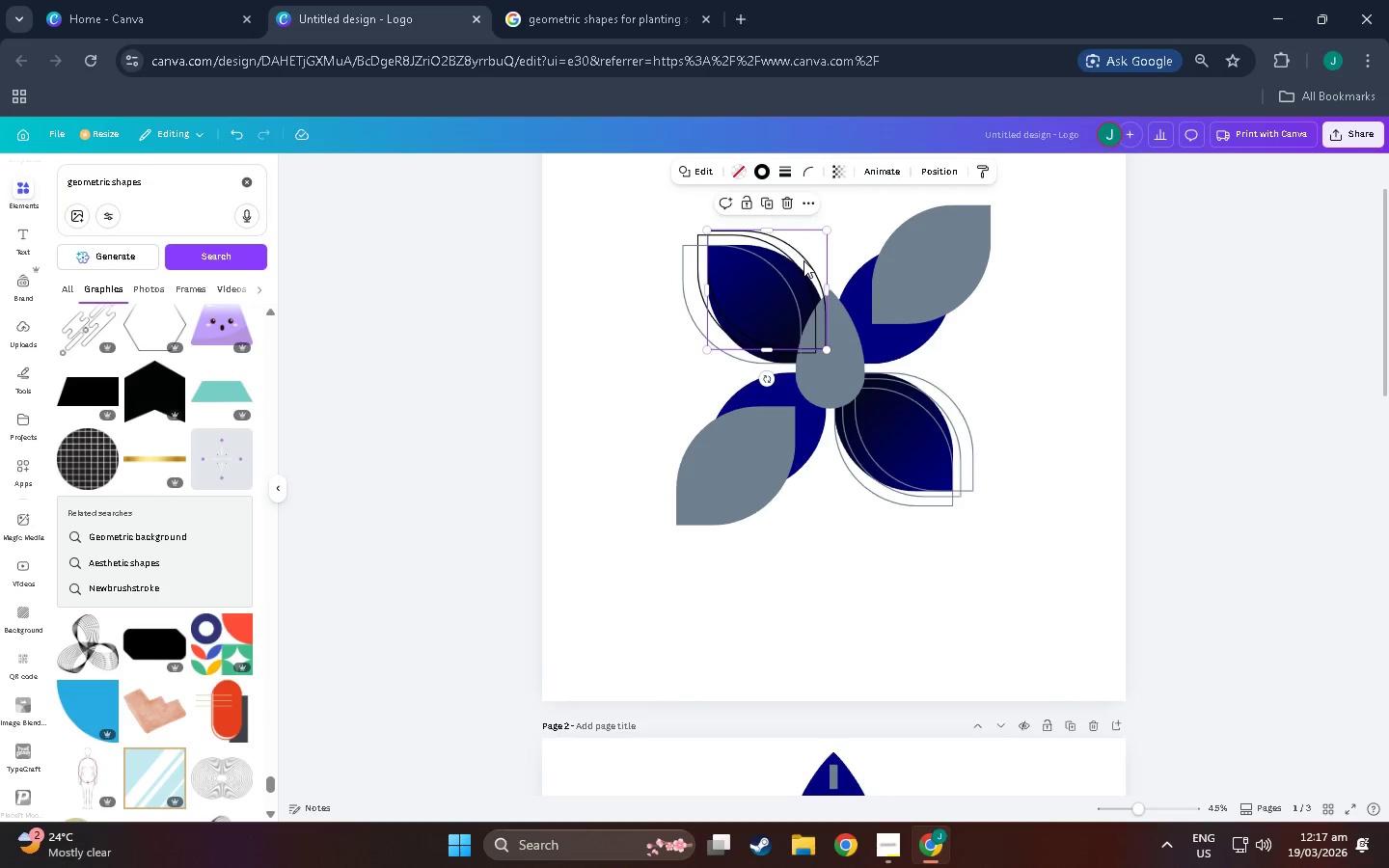 
left_click([758, 174])
 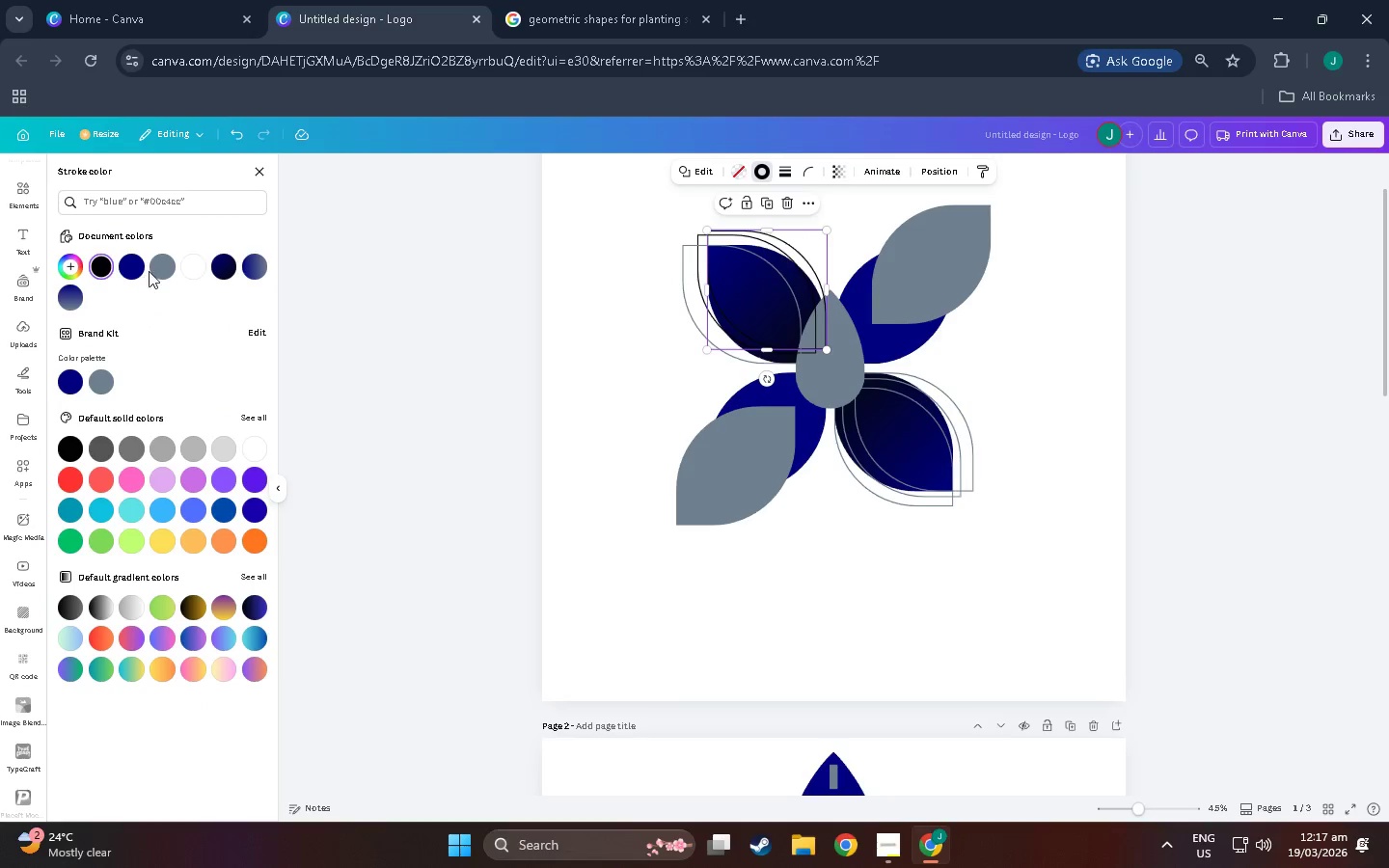 
left_click([162, 271])
 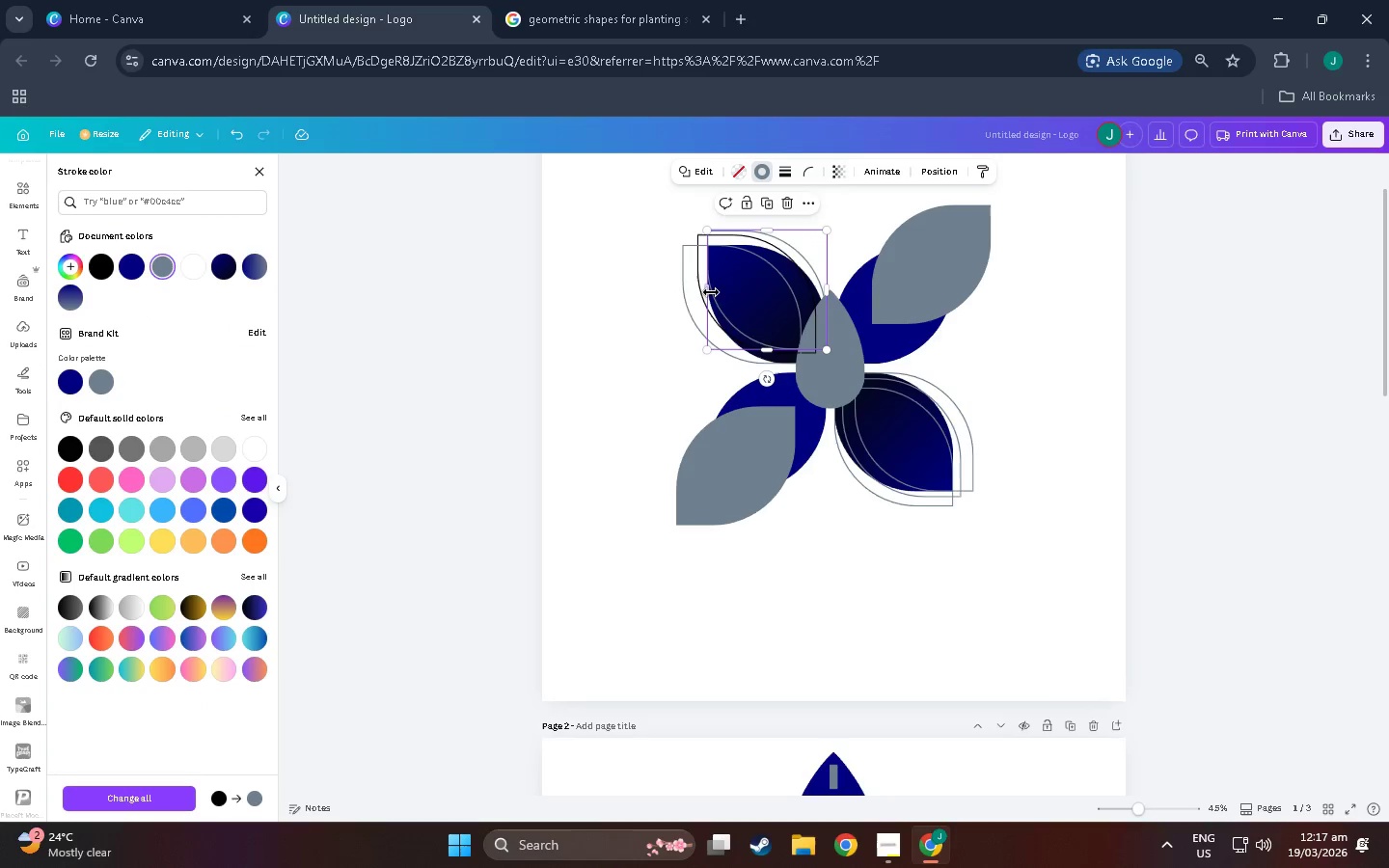 
left_click([696, 290])
 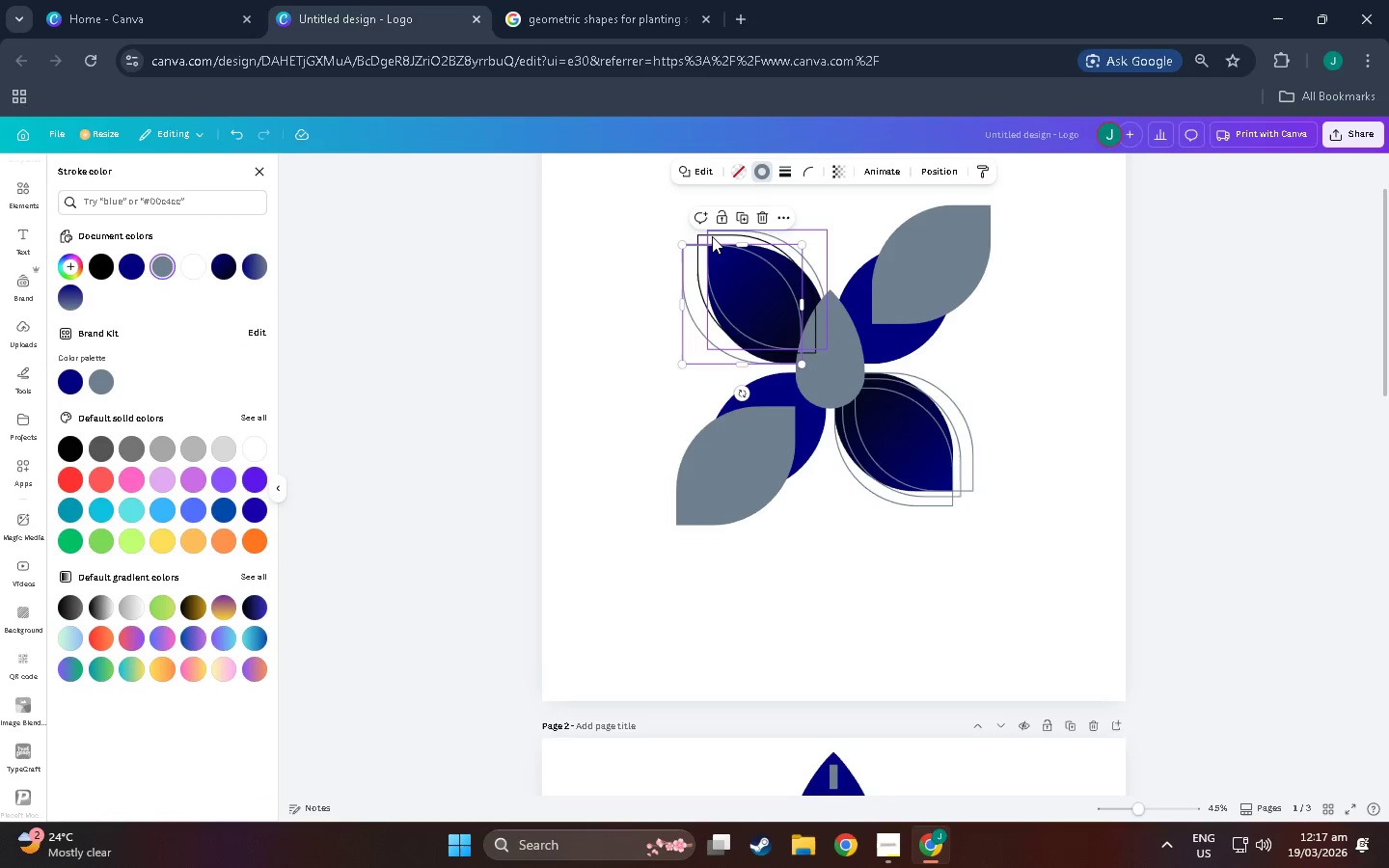 
left_click([706, 236])
 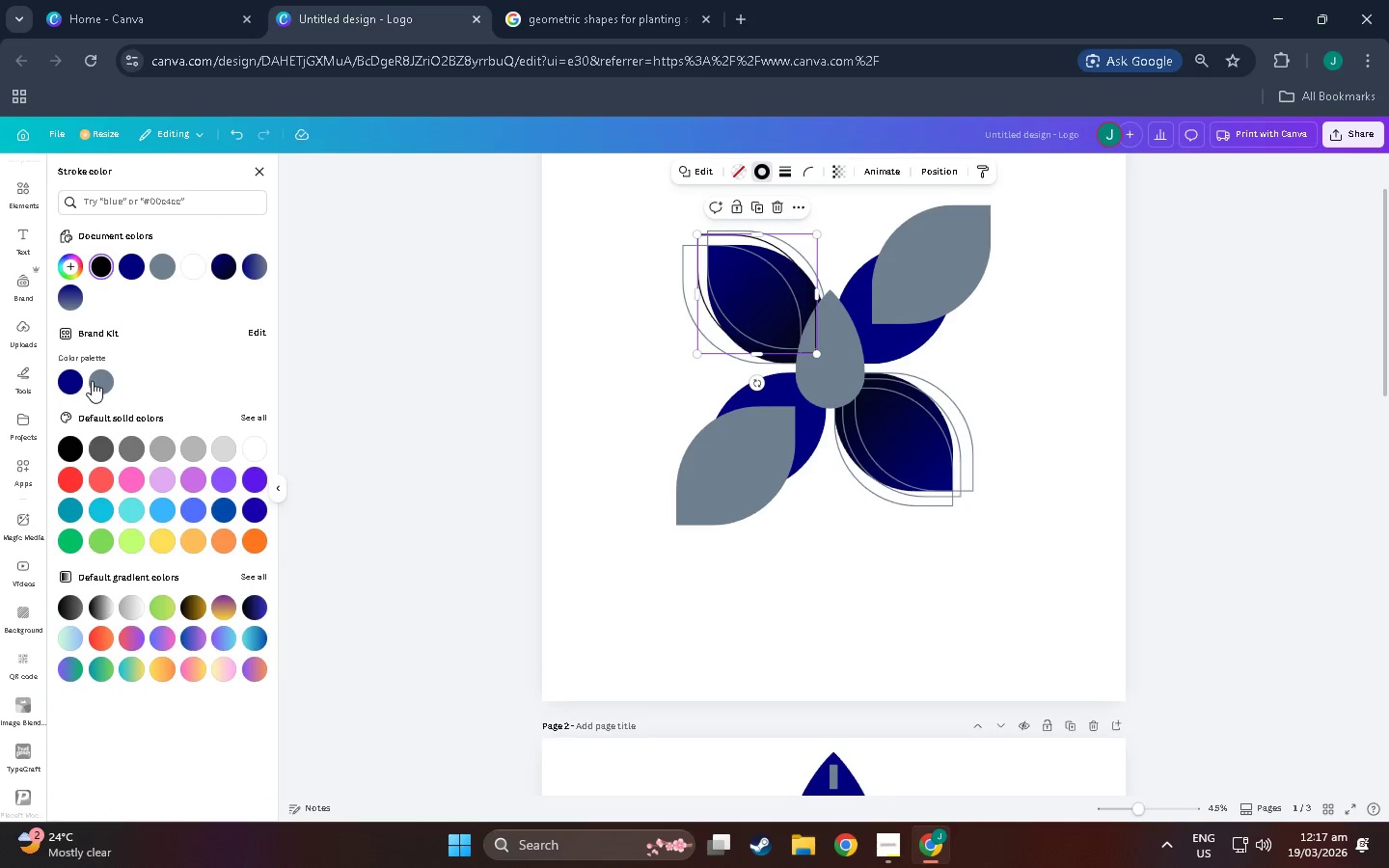 
double_click([660, 440])
 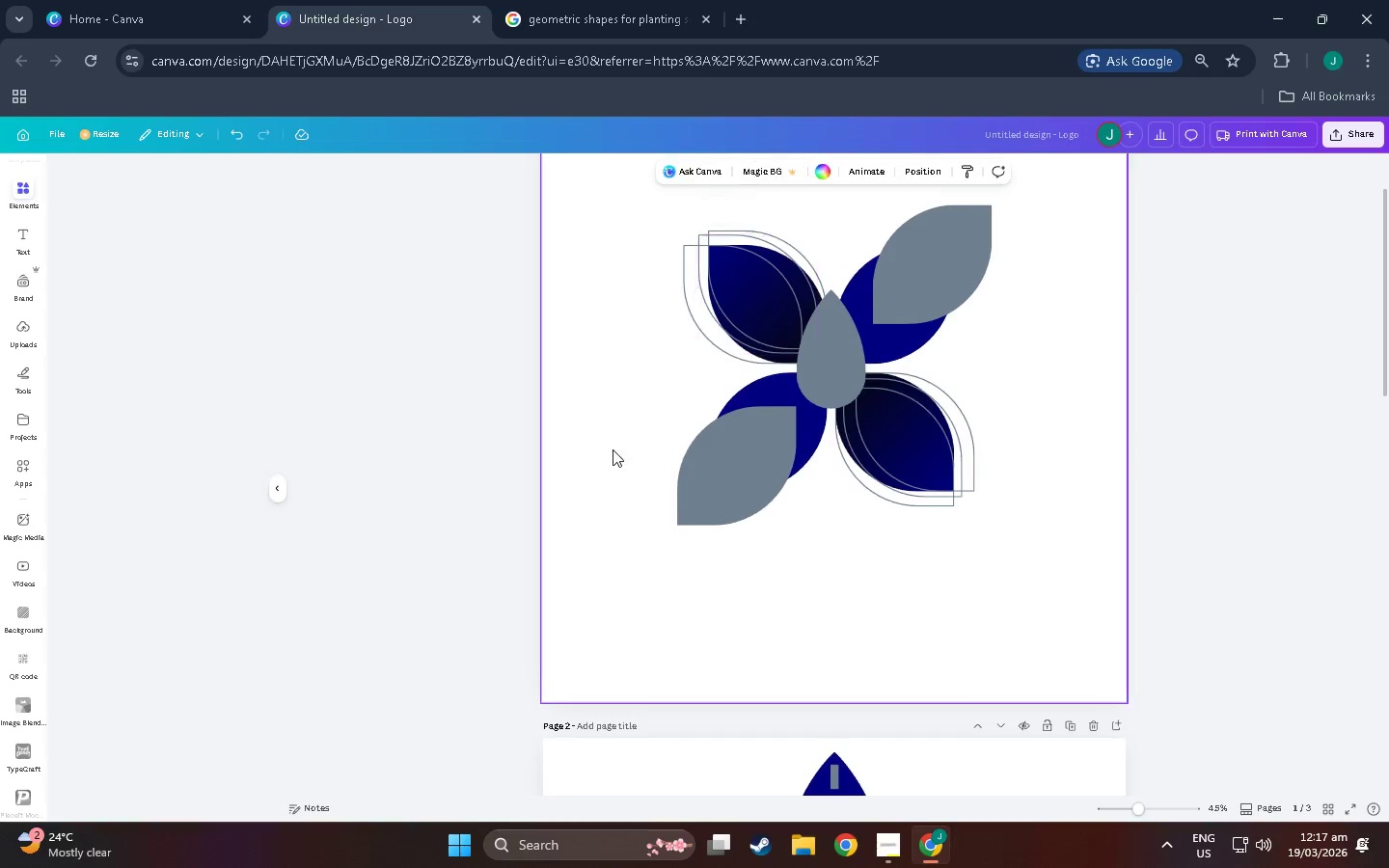 
triple_click([586, 456])
 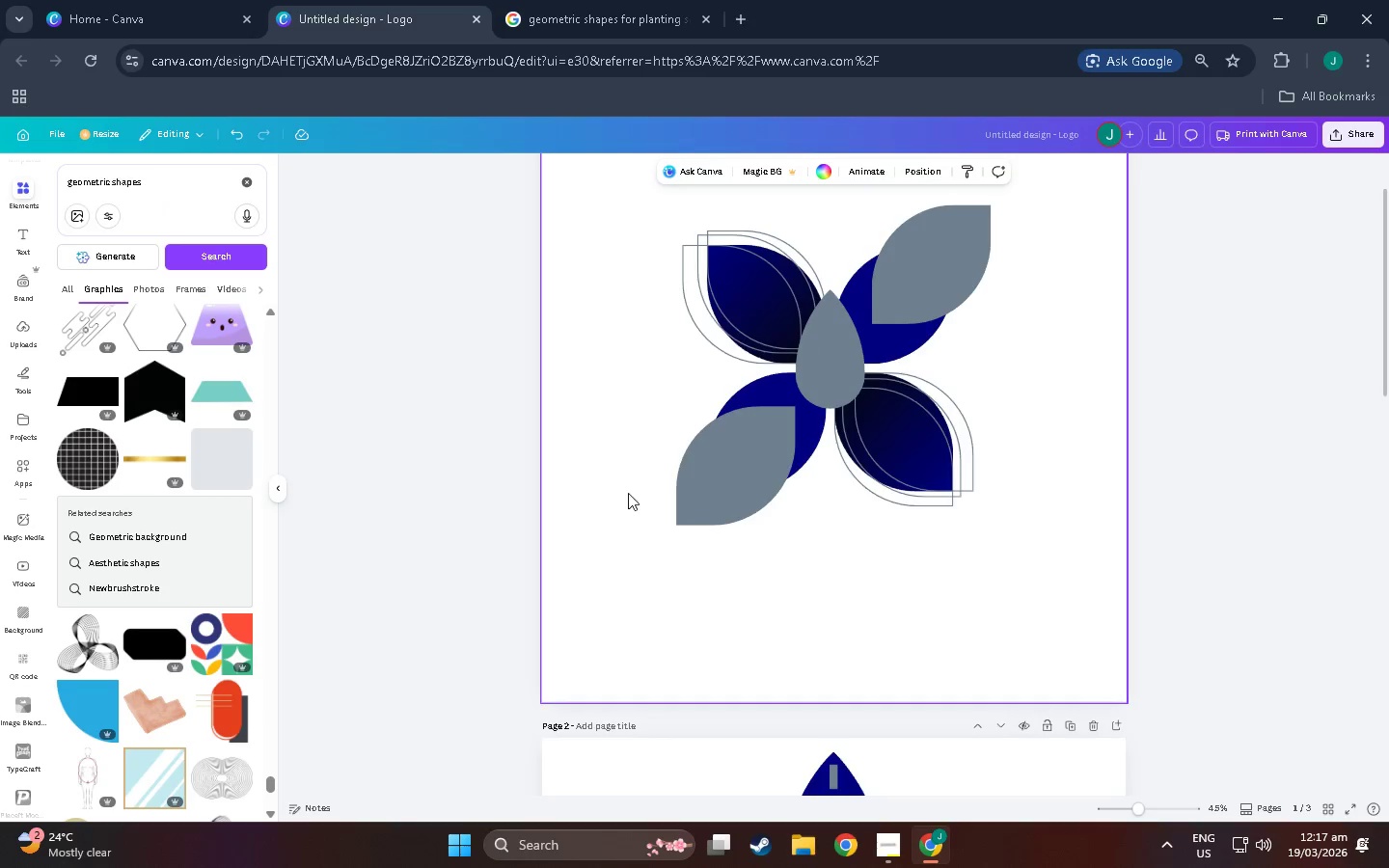 
scroll: coordinate [1084, 530], scroll_direction: up, amount: 7.0
 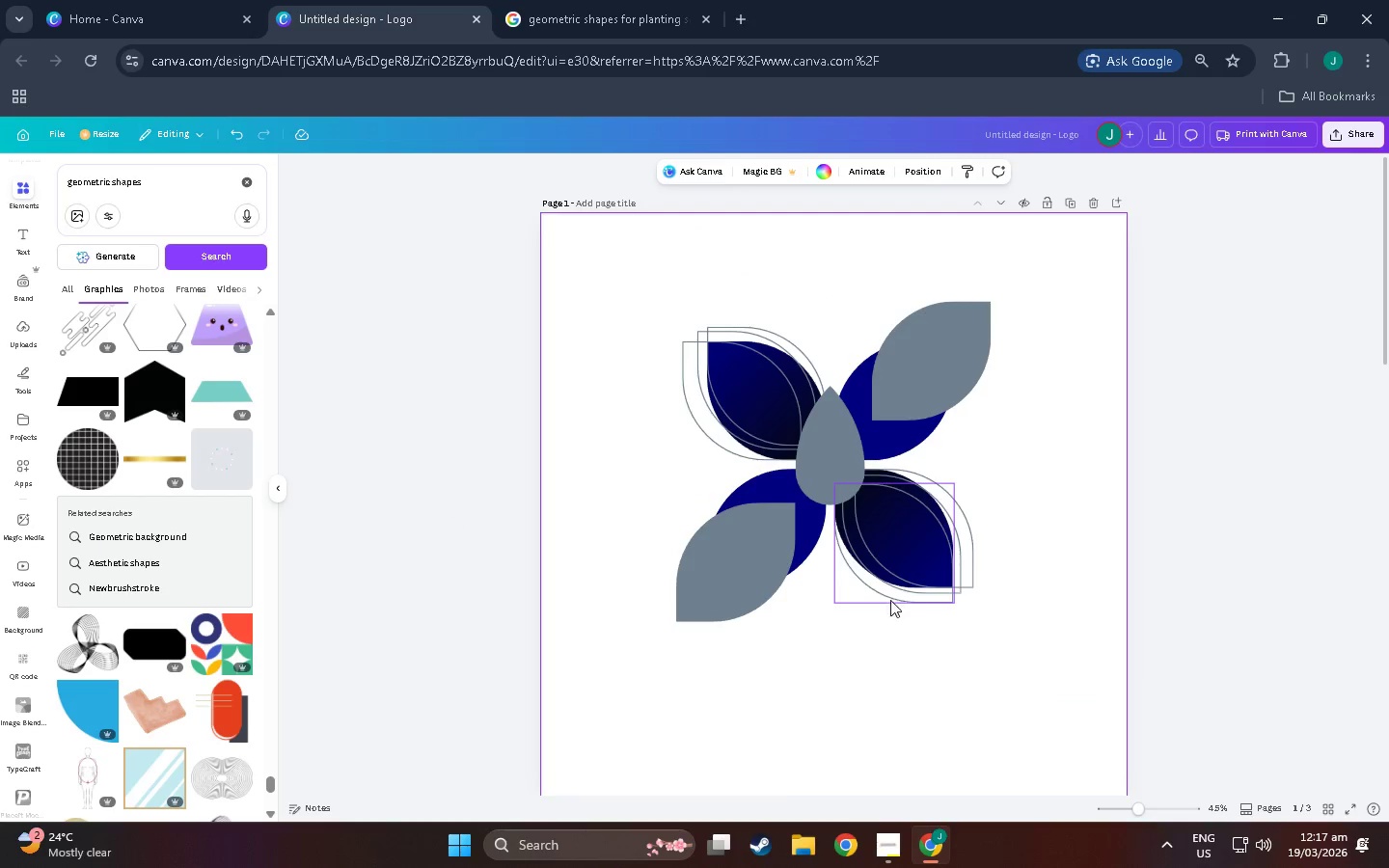 
scroll: coordinate [754, 584], scroll_direction: down, amount: 22.0
 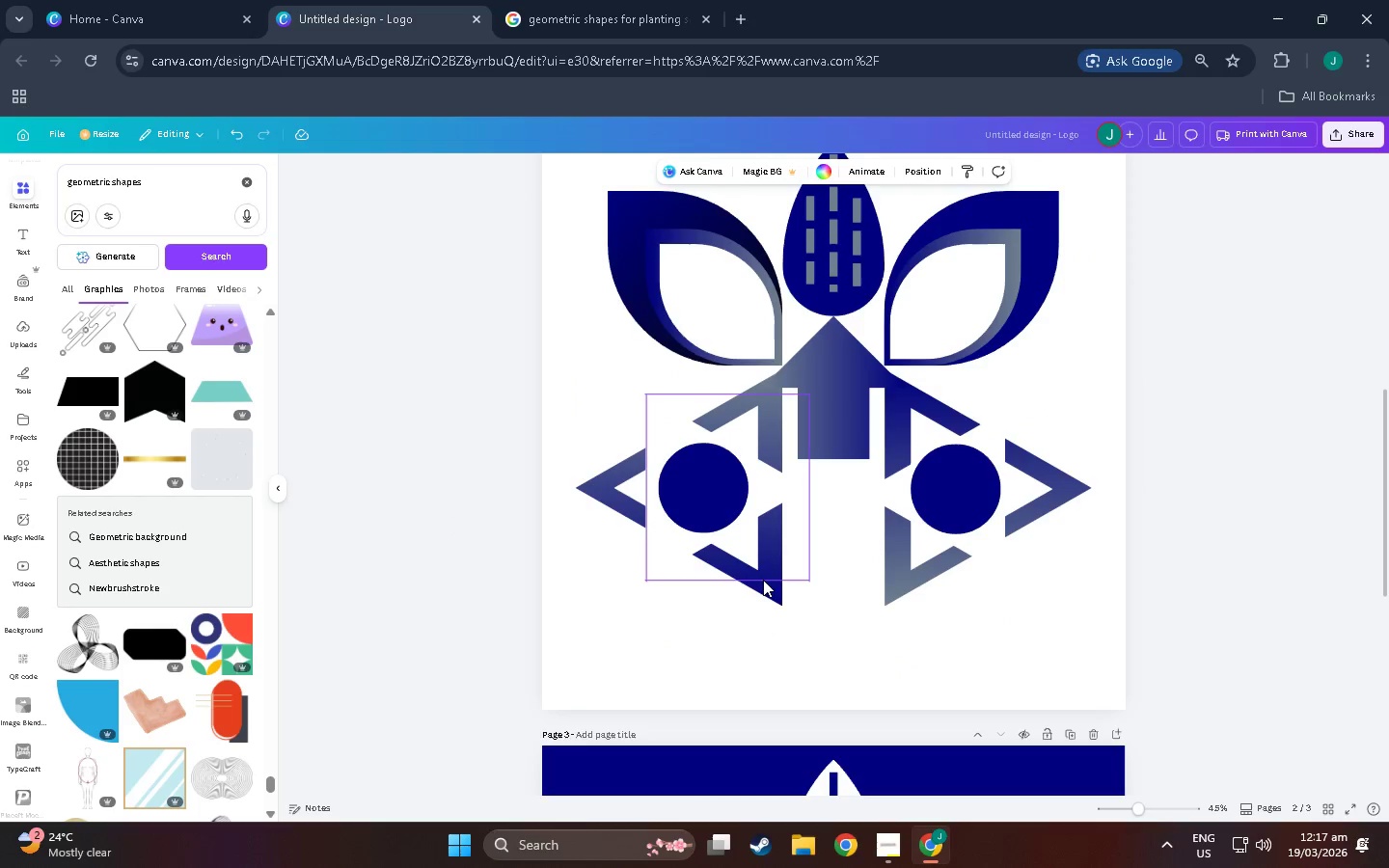 
scroll: coordinate [763, 579], scroll_direction: up, amount: 27.0
 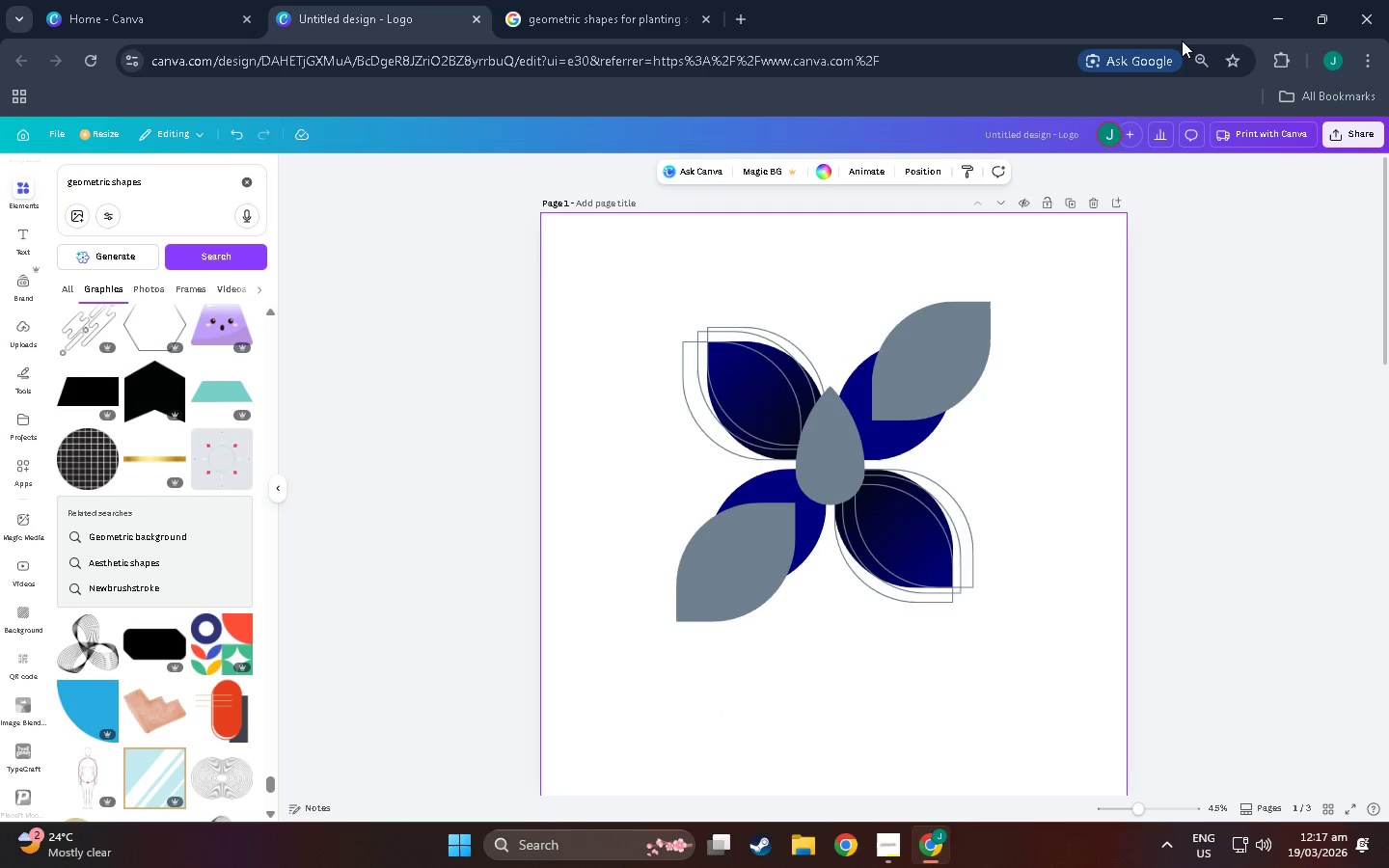 
wait(6.28)
 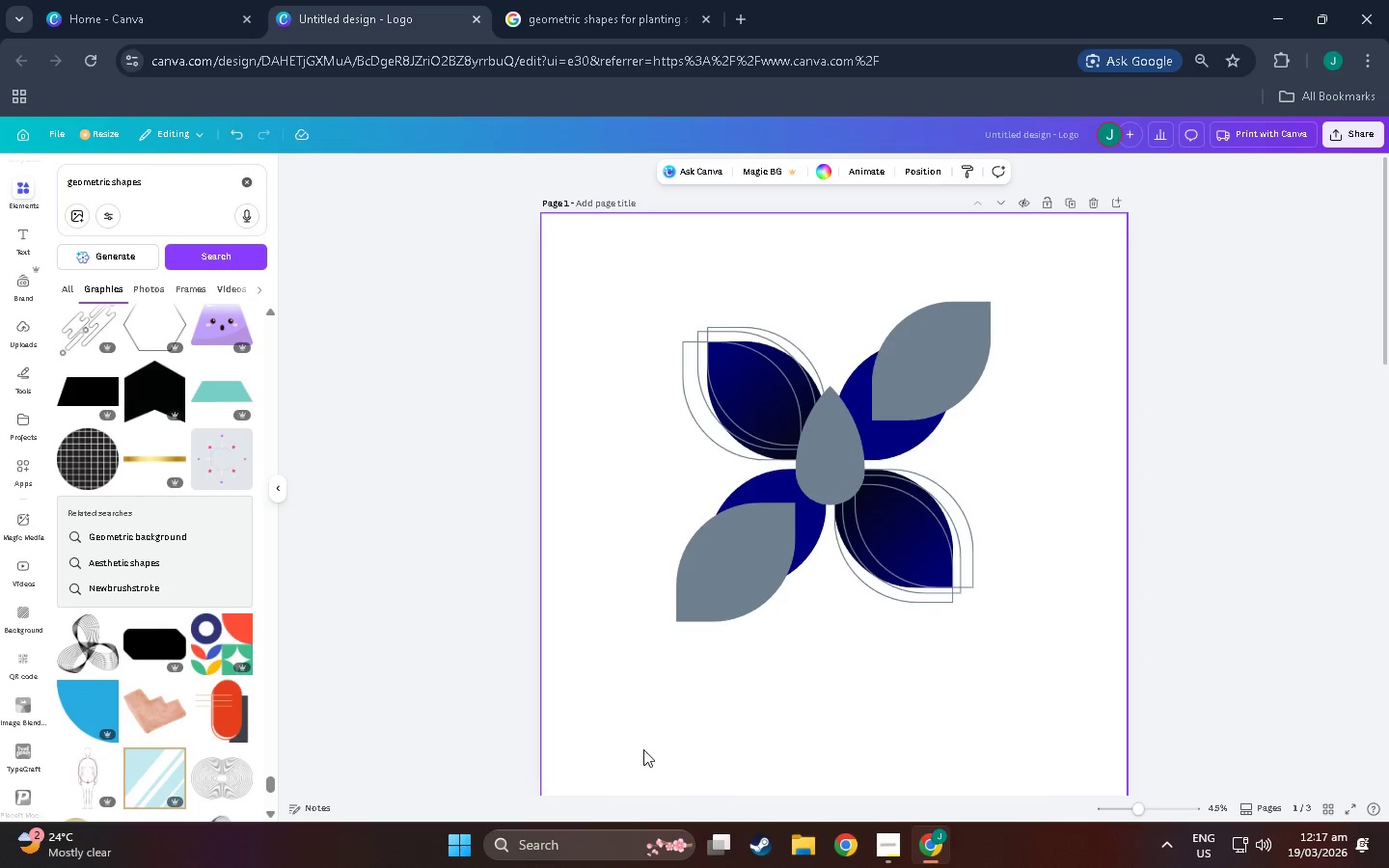 
scroll: coordinate [1173, 257], scroll_direction: down, amount: 2.0
 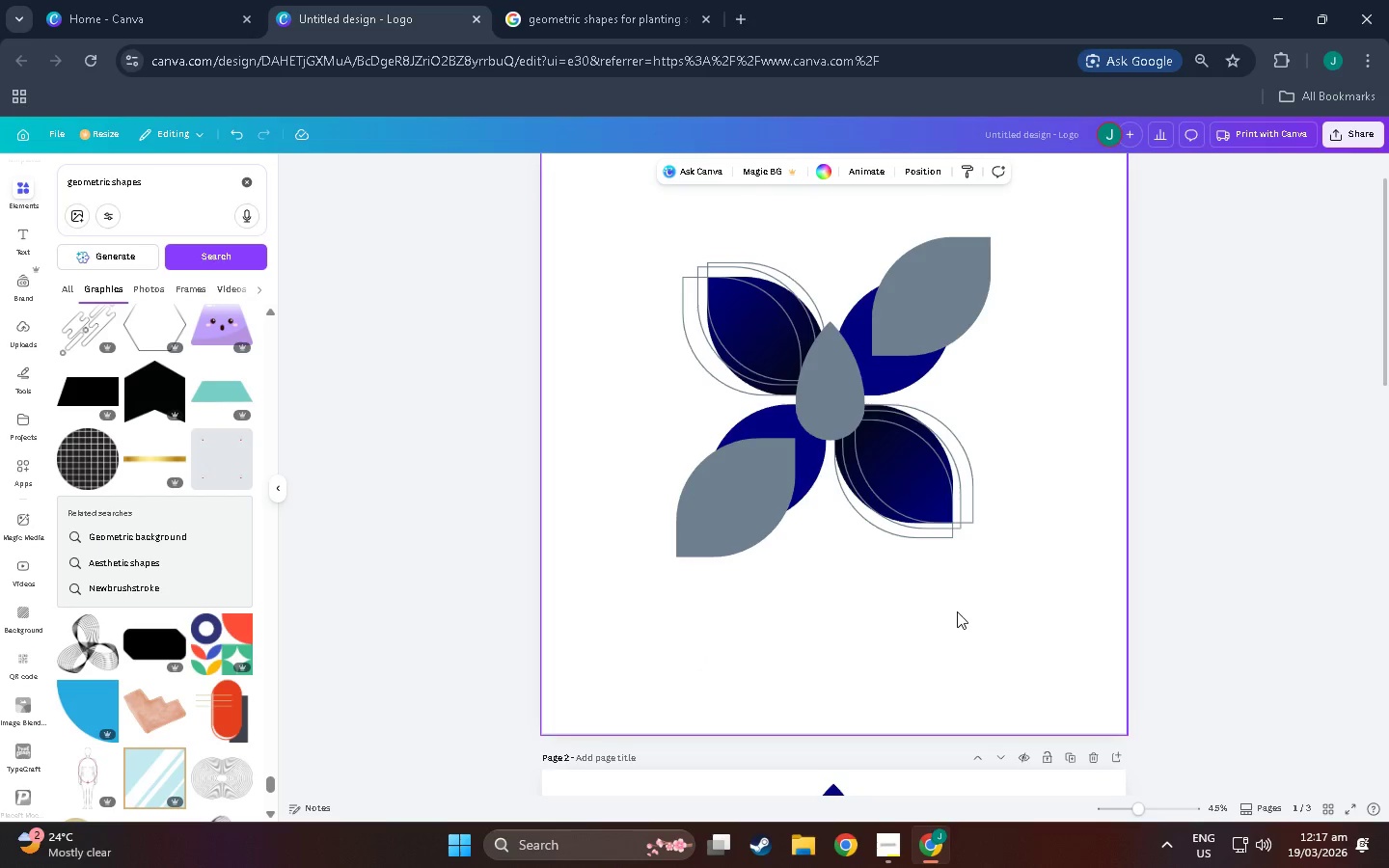 
scroll: coordinate [931, 511], scroll_direction: up, amount: 3.0
 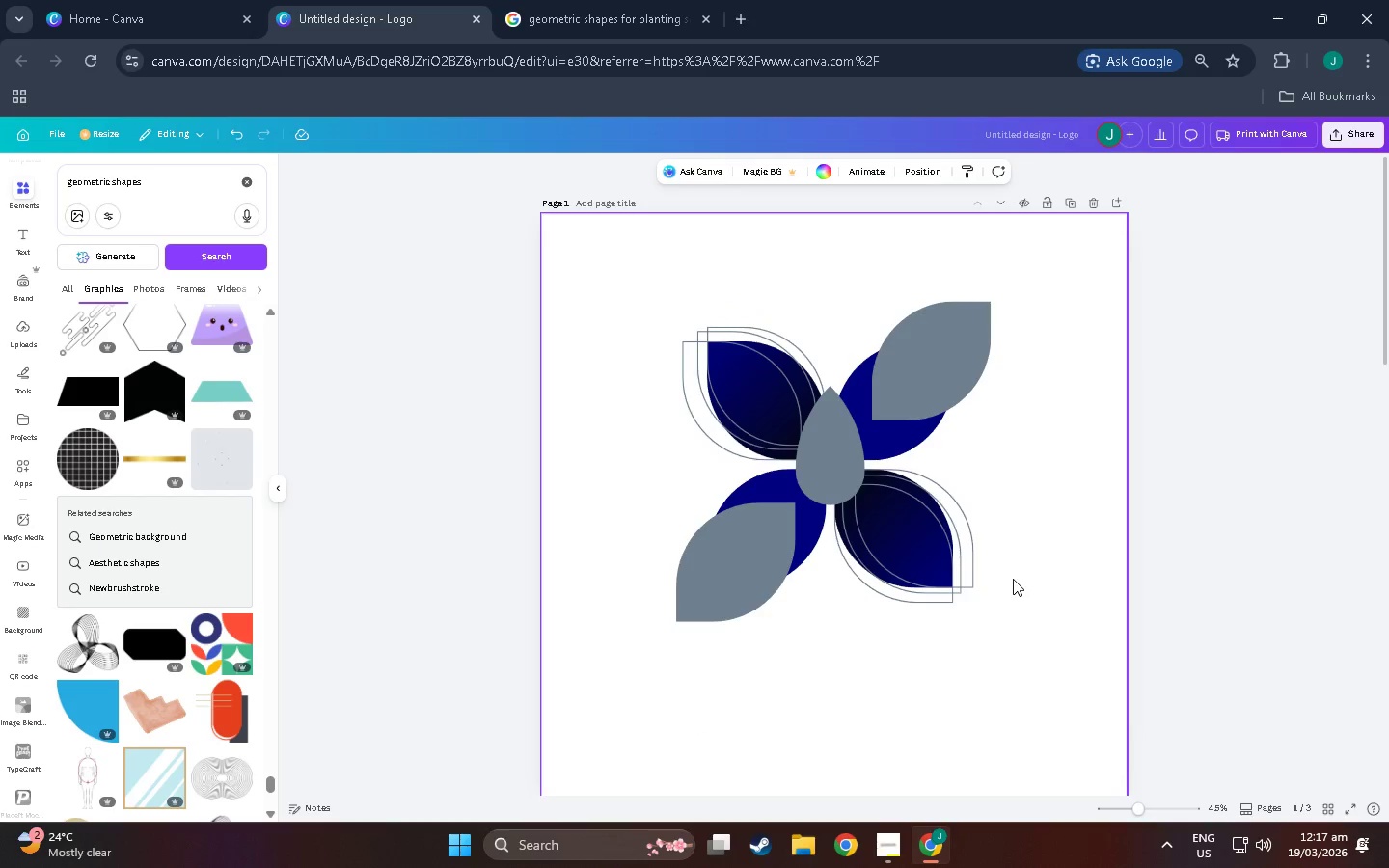 
scroll: coordinate [991, 639], scroll_direction: down, amount: 5.0
 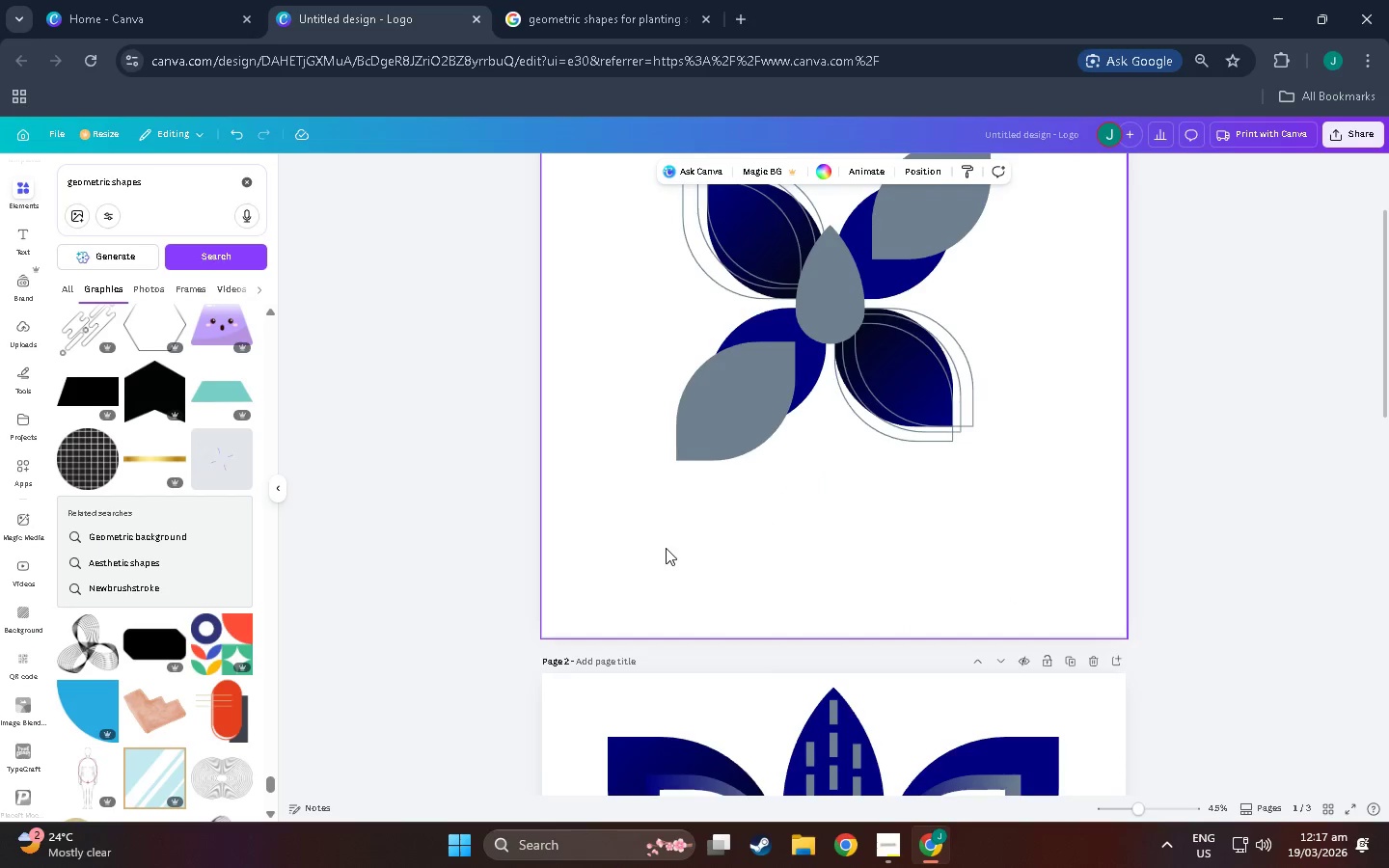 
left_click_drag(start_coordinate=[665, 547], to_coordinate=[1033, 153])
 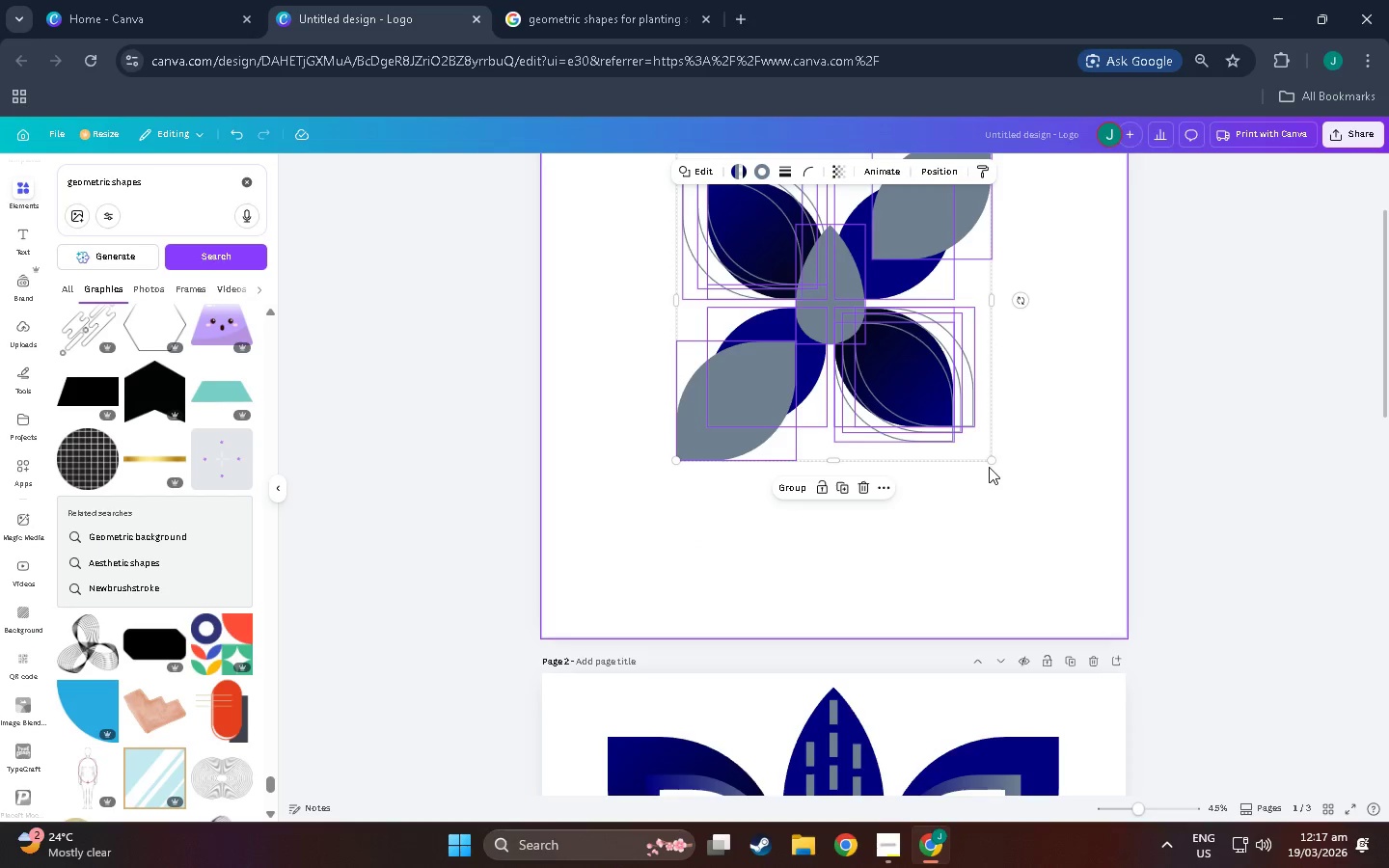 
left_click_drag(start_coordinate=[991, 459], to_coordinate=[1117, 664])
 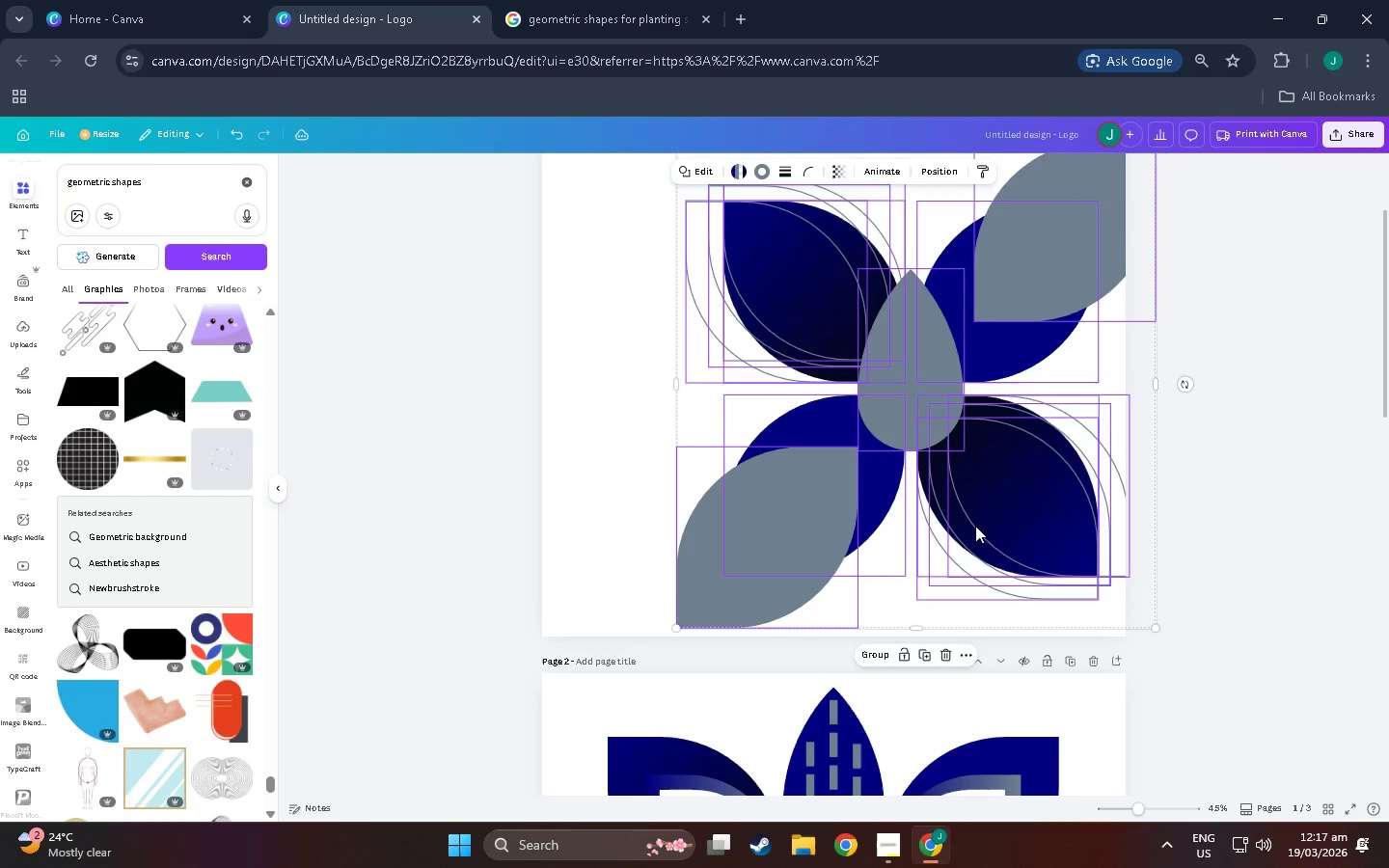 
left_click_drag(start_coordinate=[975, 525], to_coordinate=[888, 529])
 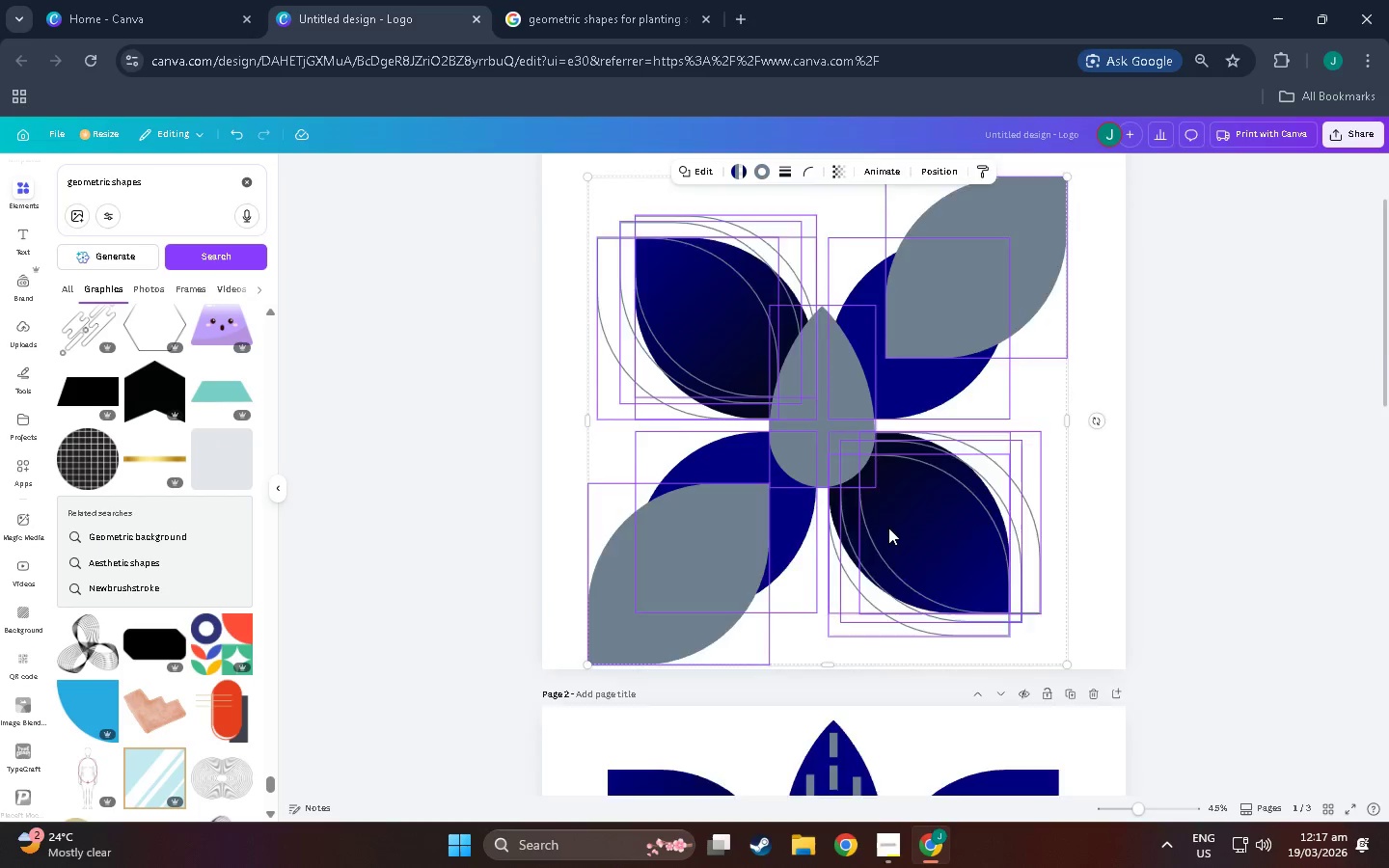 
scroll: coordinate [911, 521], scroll_direction: up, amount: 8.0
 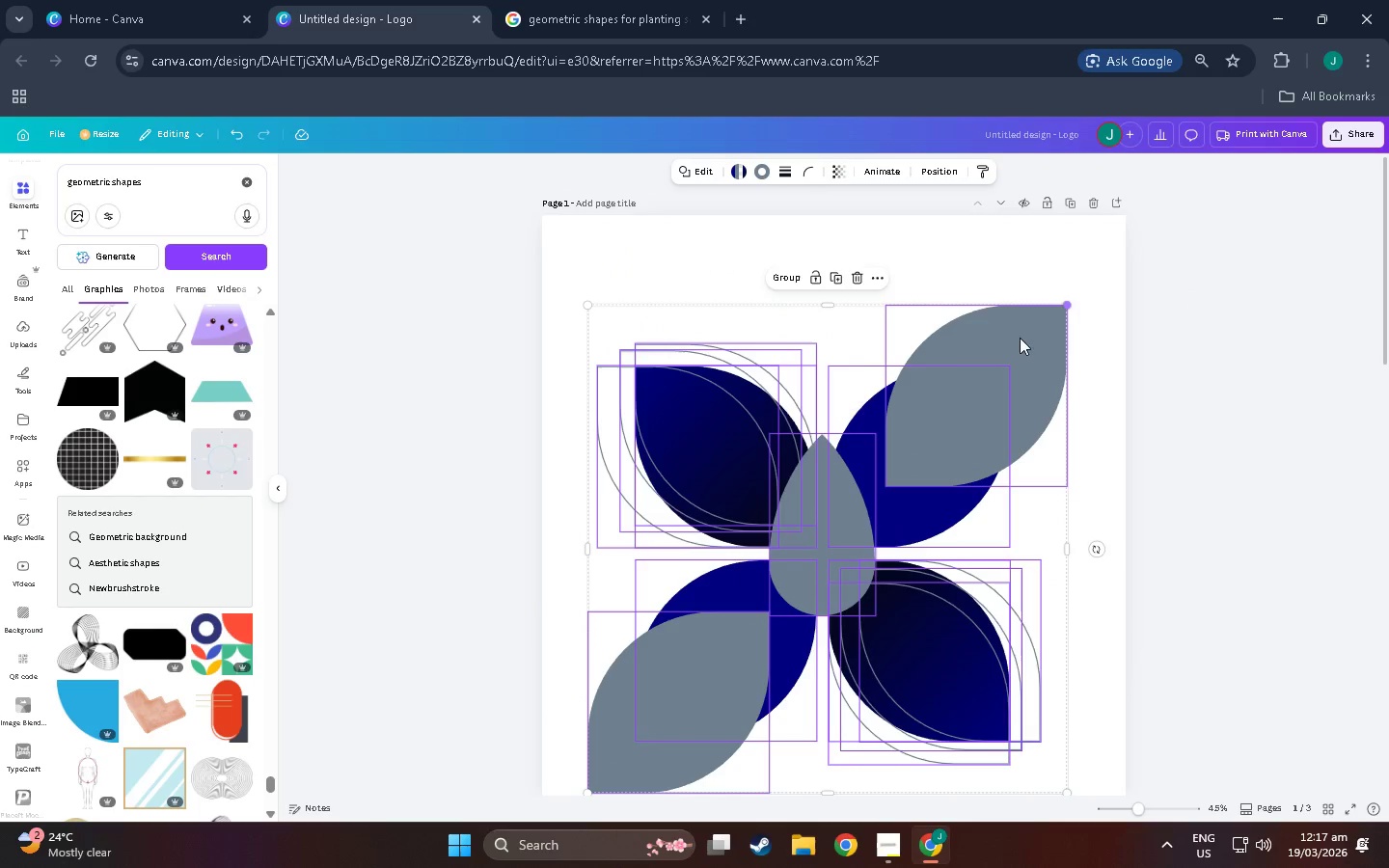 
left_click_drag(start_coordinate=[952, 377], to_coordinate=[904, 378])
 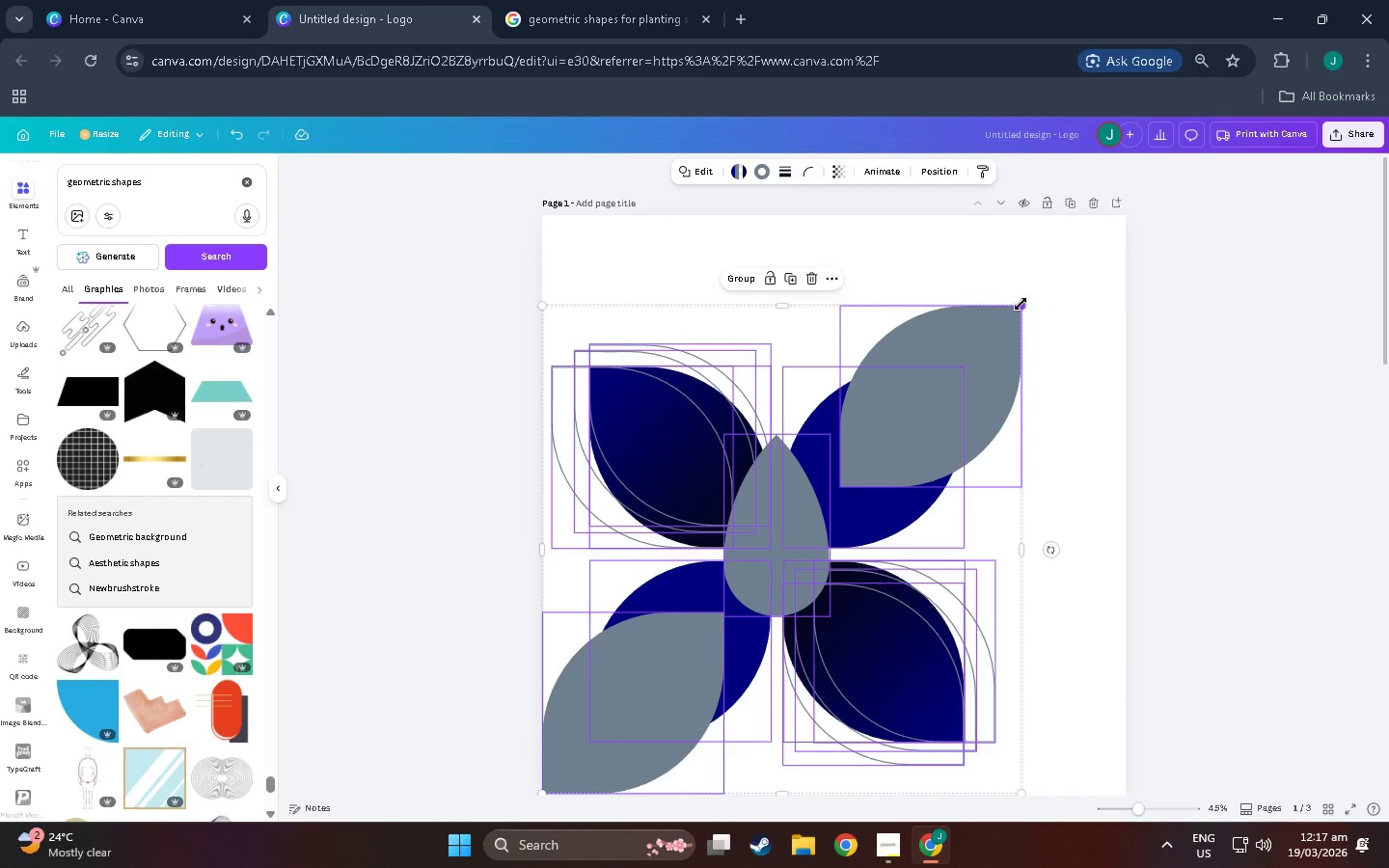 
left_click_drag(start_coordinate=[1021, 304], to_coordinate=[1118, 231])
 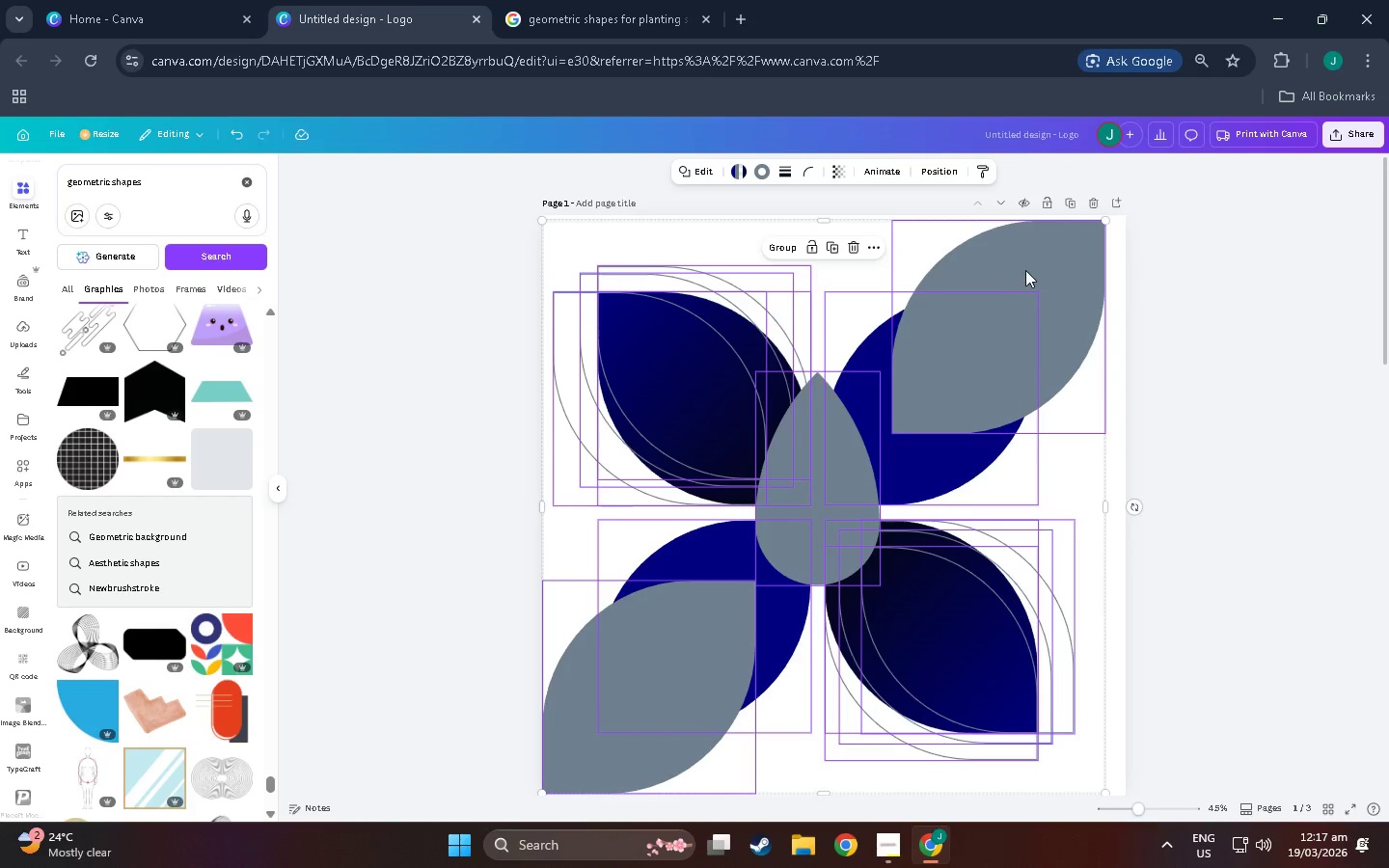 
left_click_drag(start_coordinate=[1024, 270], to_coordinate=[1035, 269])
 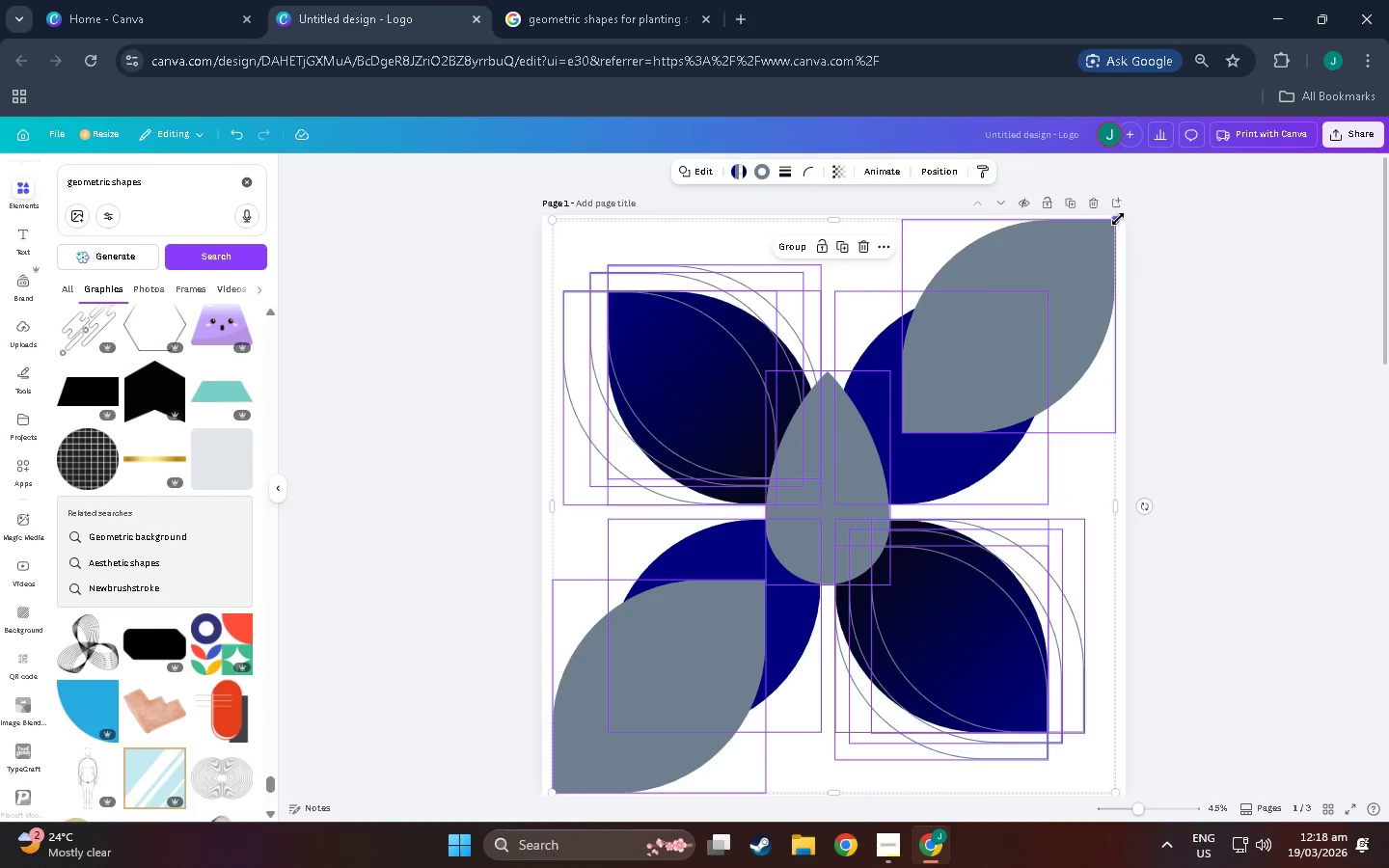 
left_click_drag(start_coordinate=[1118, 219], to_coordinate=[1125, 222])
 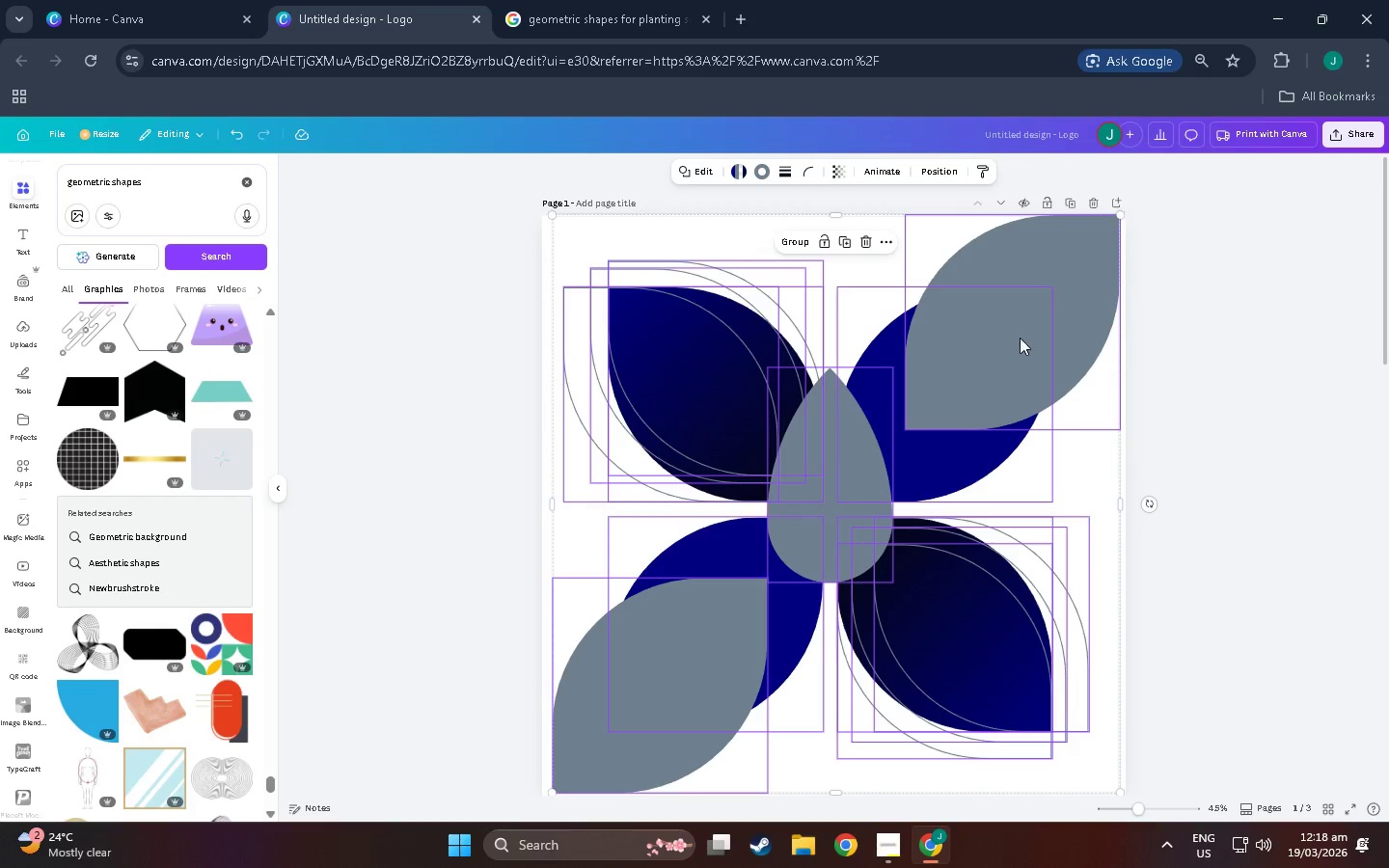 
scroll: coordinate [1020, 346], scroll_direction: down, amount: 5.0
 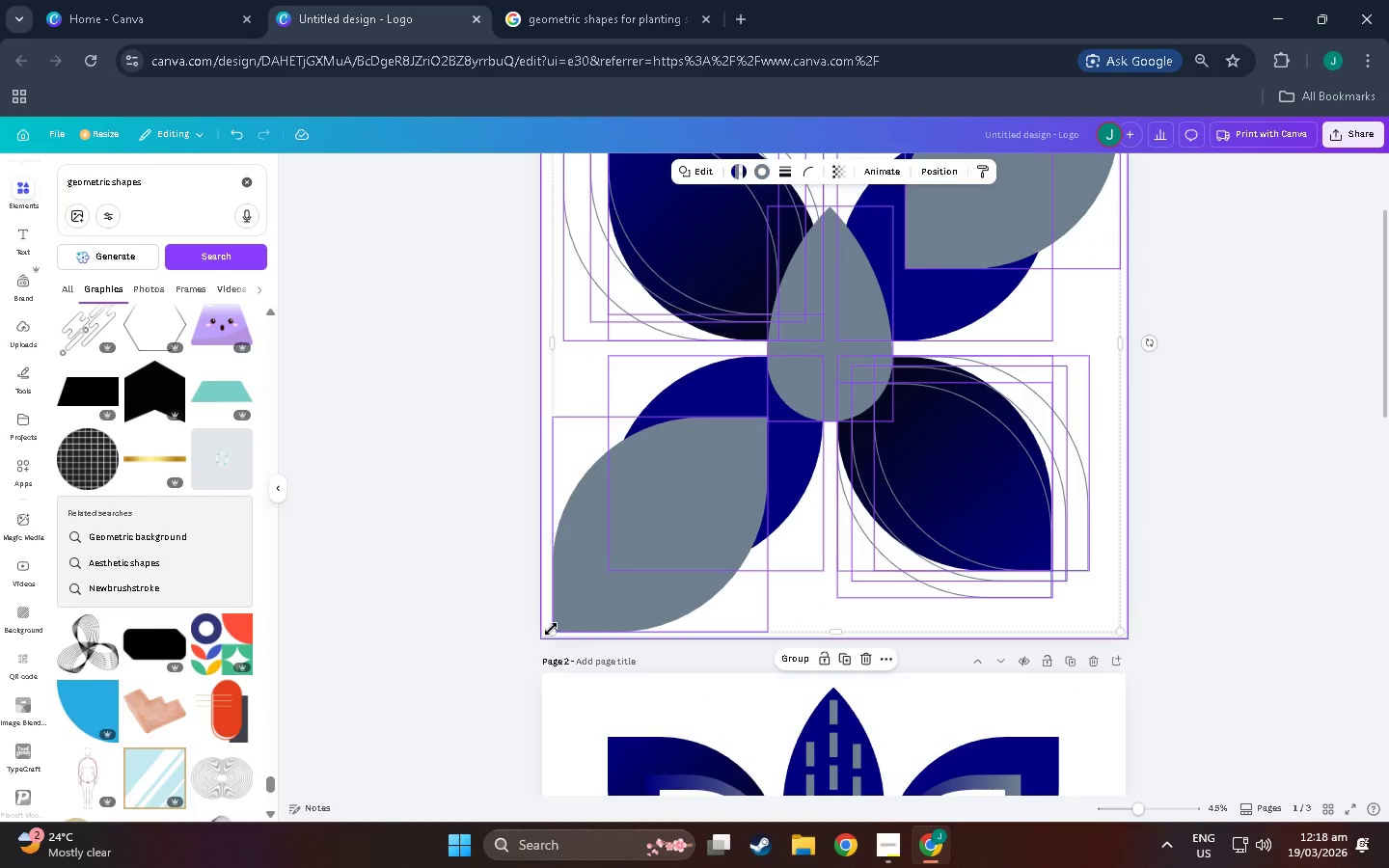 
left_click_drag(start_coordinate=[551, 629], to_coordinate=[541, 631])
 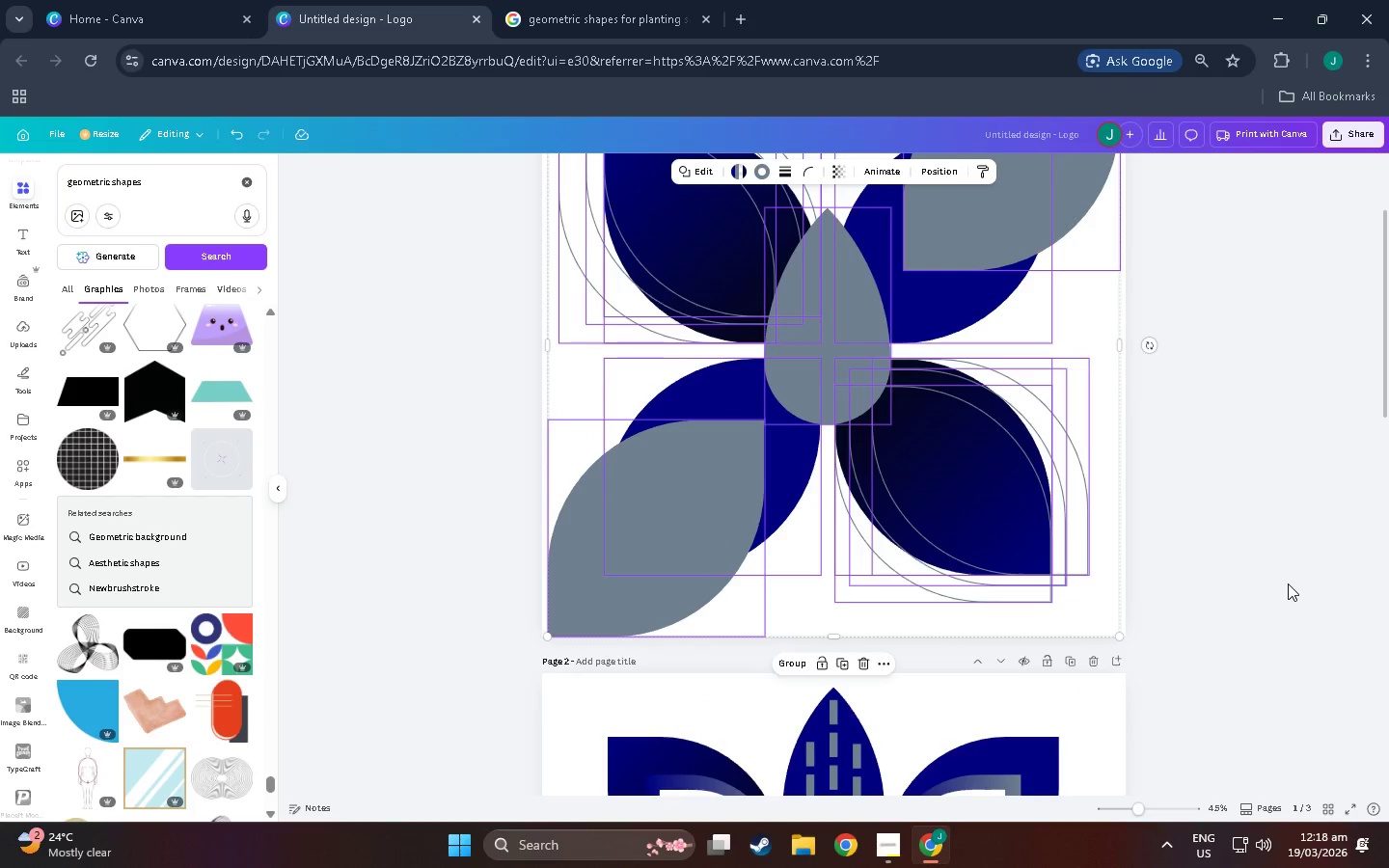 
left_click([1288, 583])
 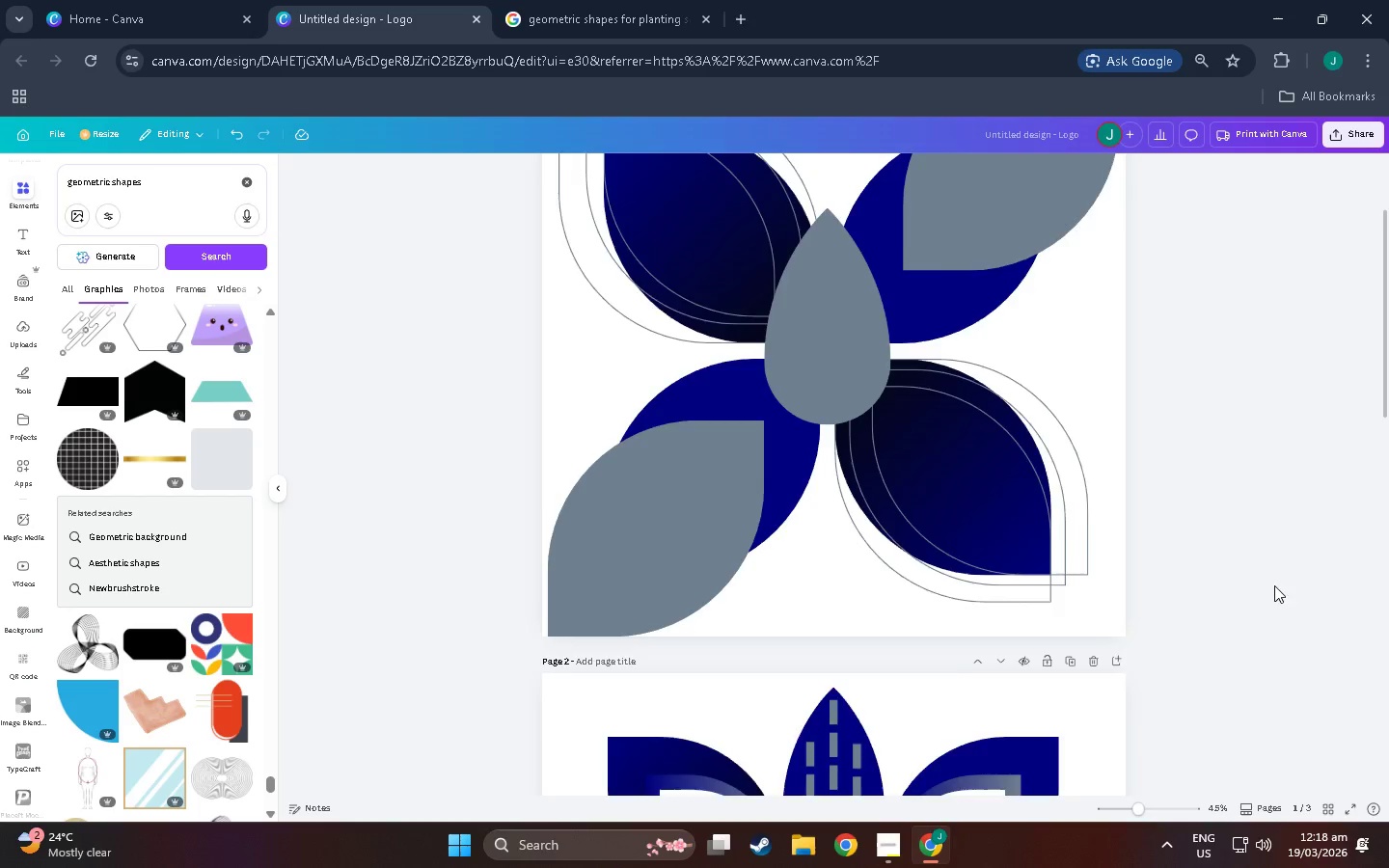 
scroll: coordinate [1256, 554], scroll_direction: up, amount: 9.0
 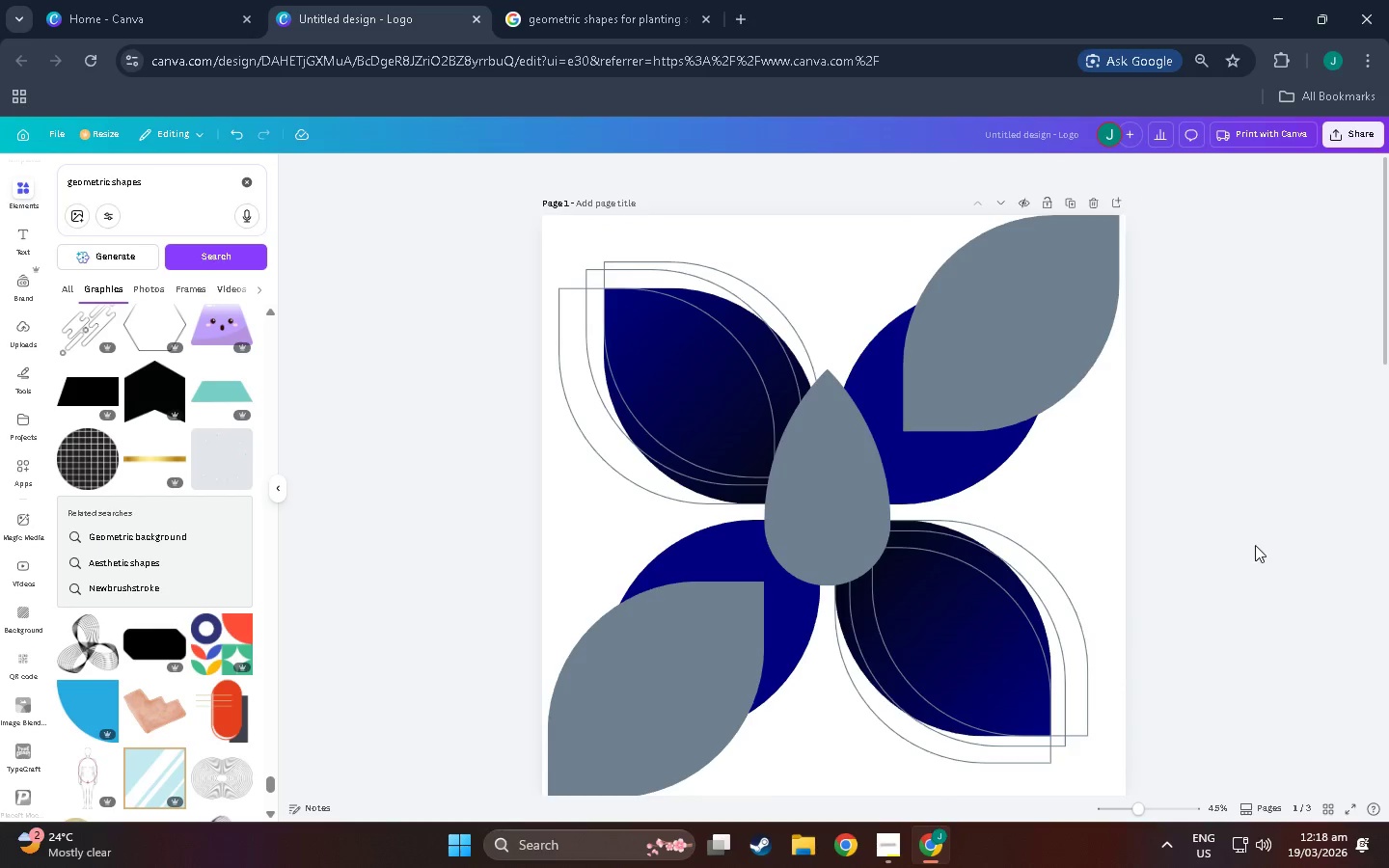 
scroll: coordinate [1040, 575], scroll_direction: down, amount: 16.0
 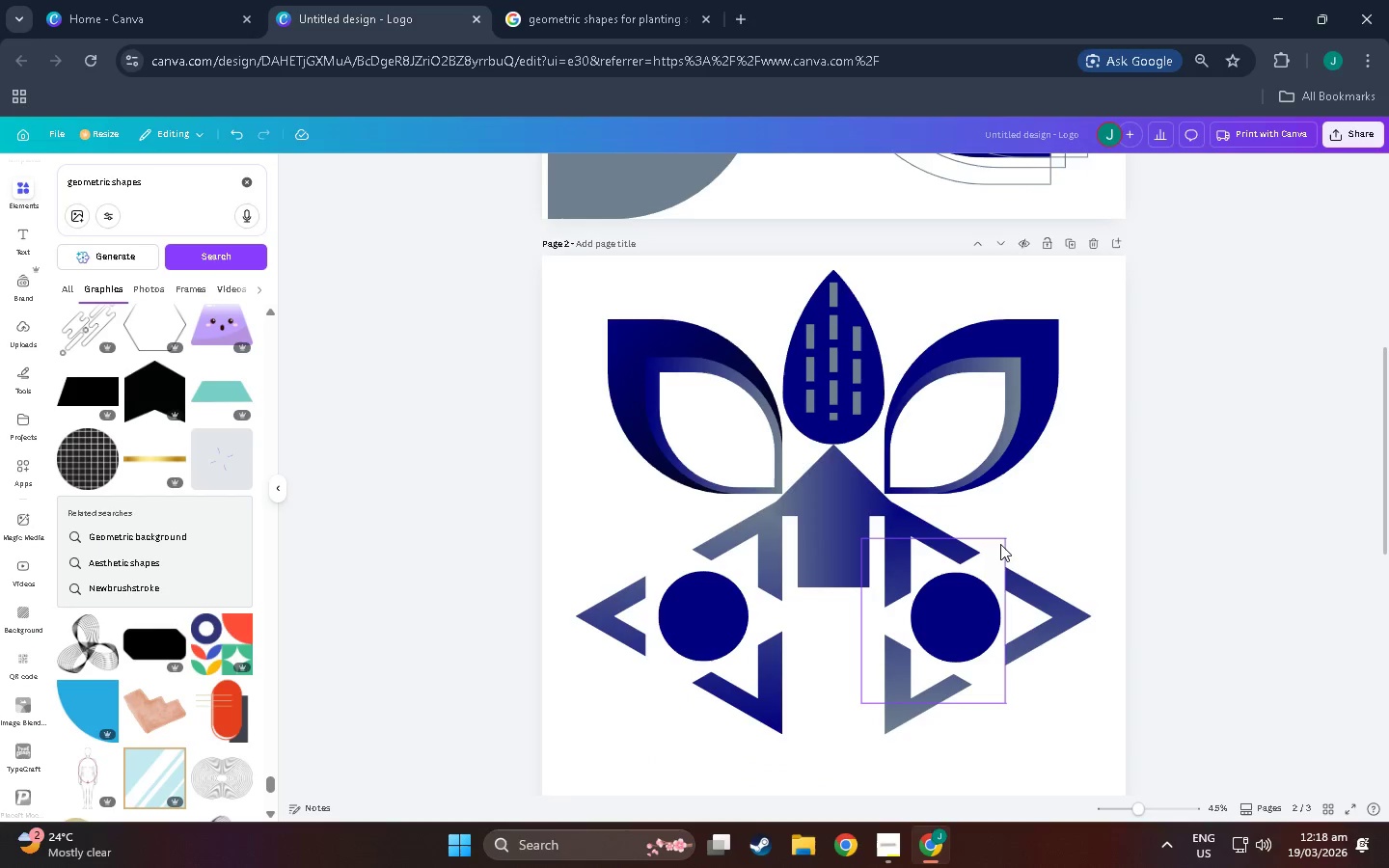 
scroll: coordinate [996, 544], scroll_direction: down, amount: 36.0
 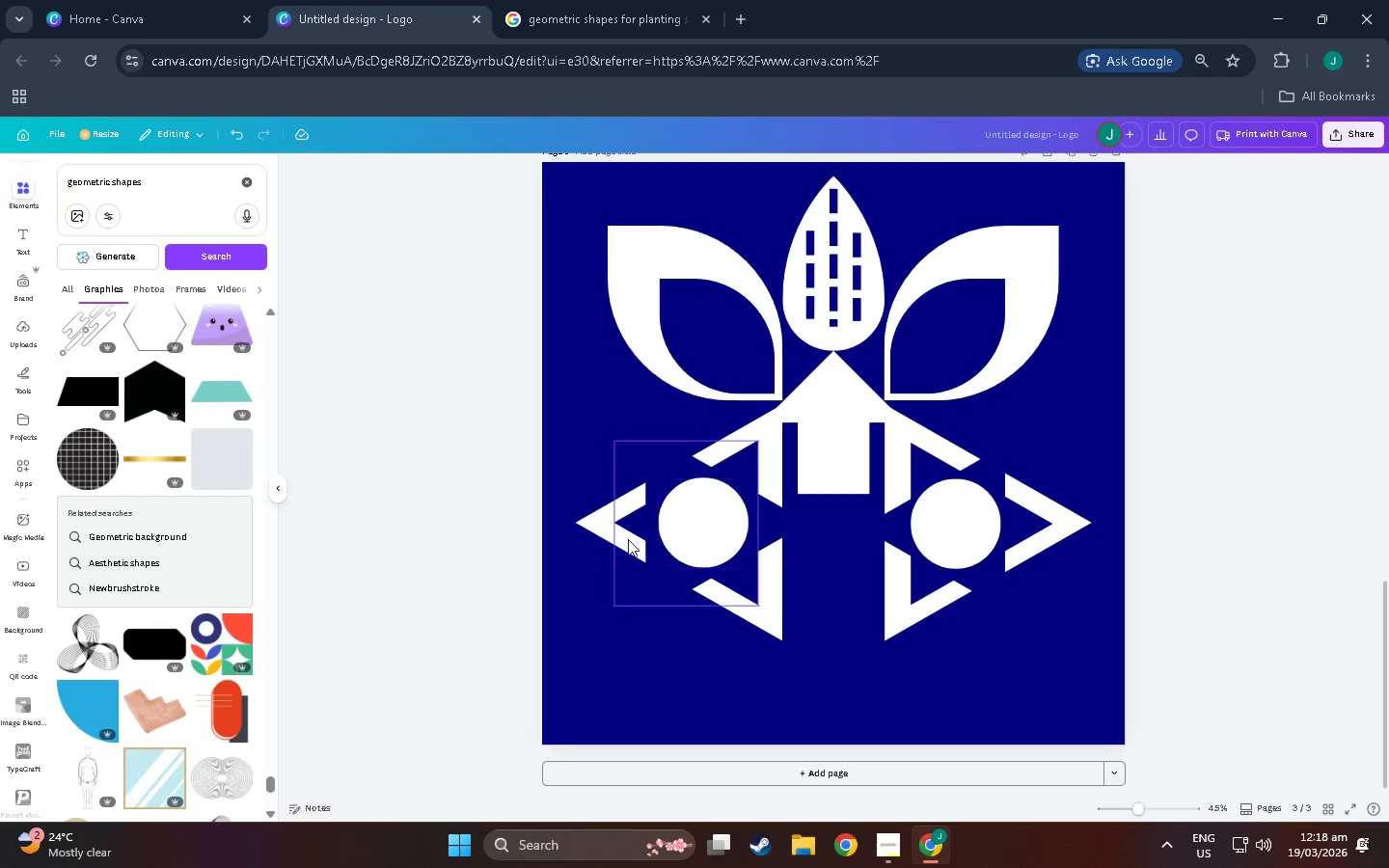 
scroll: coordinate [665, 555], scroll_direction: up, amount: 44.0
 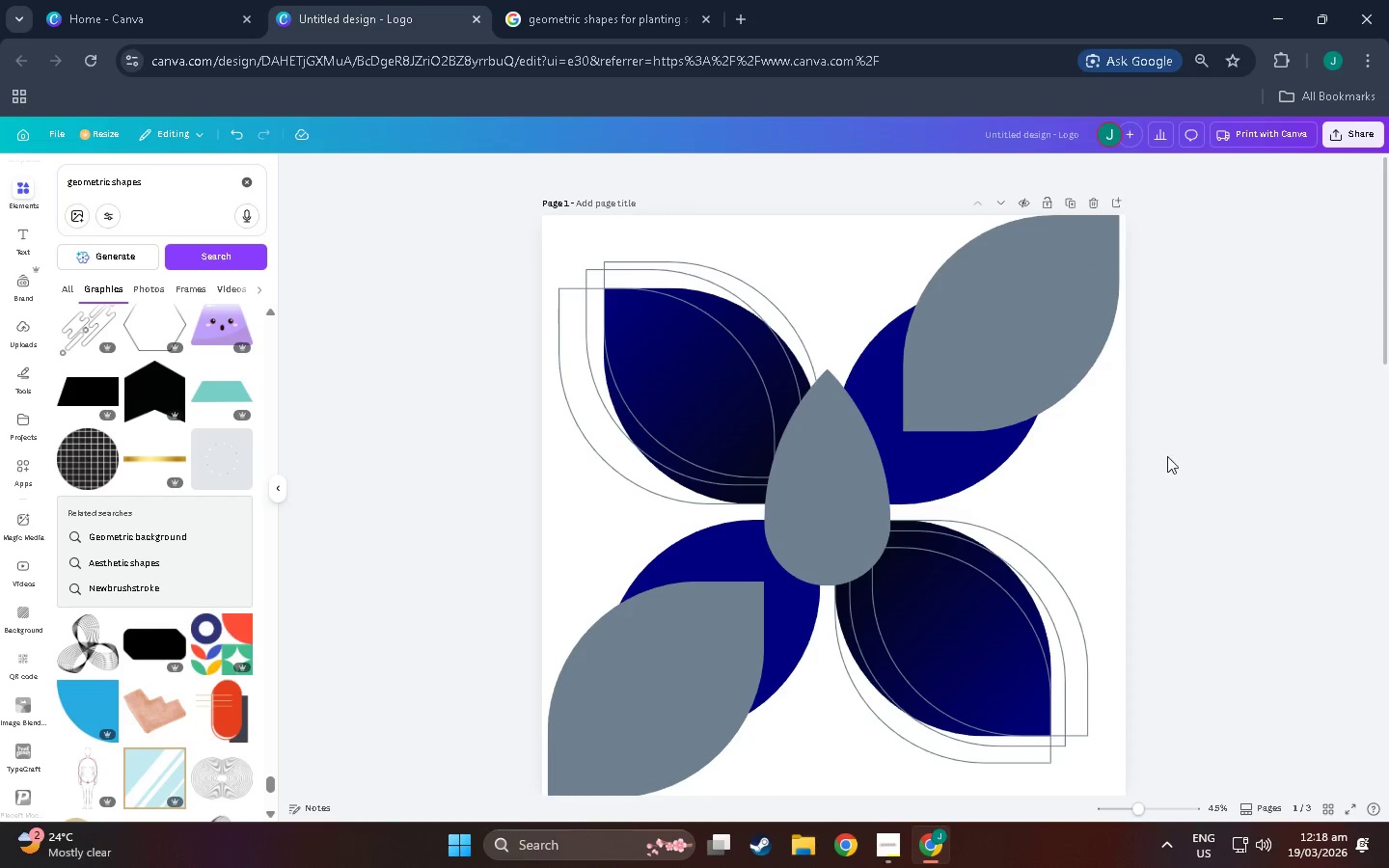 
left_click([1129, 464])
 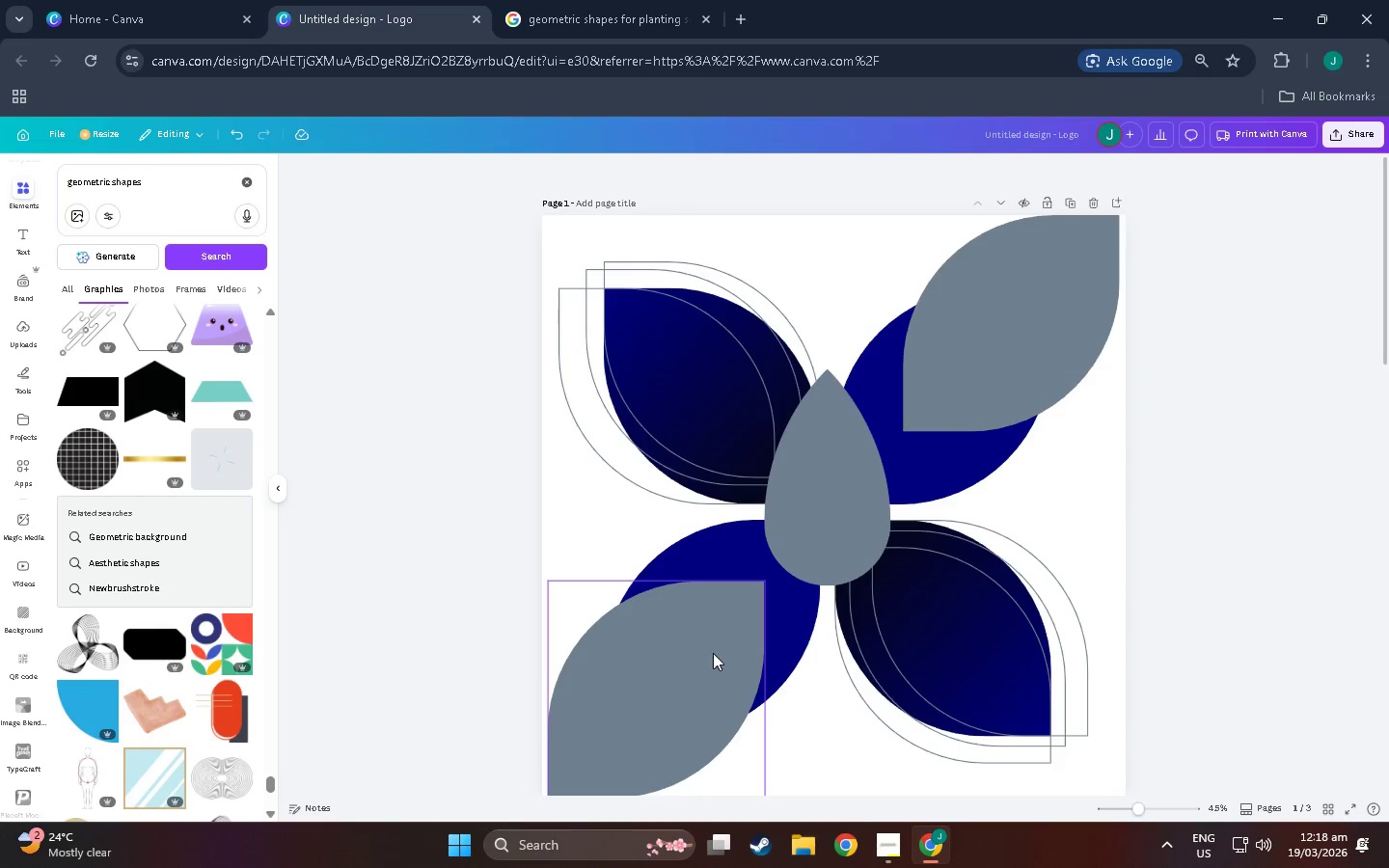 
left_click_drag(start_coordinate=[713, 652], to_coordinate=[713, 645])
 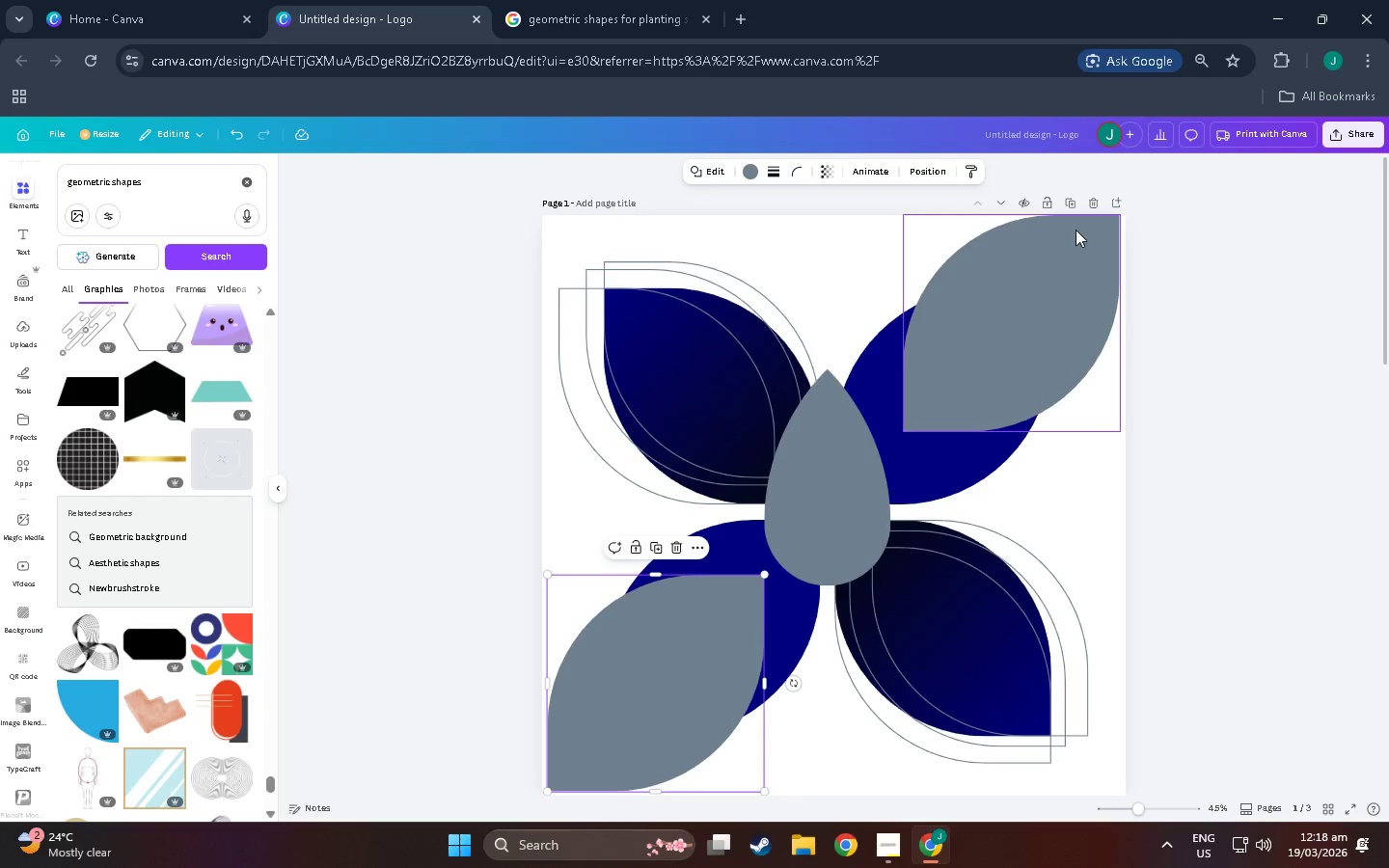 
left_click_drag(start_coordinate=[1071, 243], to_coordinate=[1062, 249])
 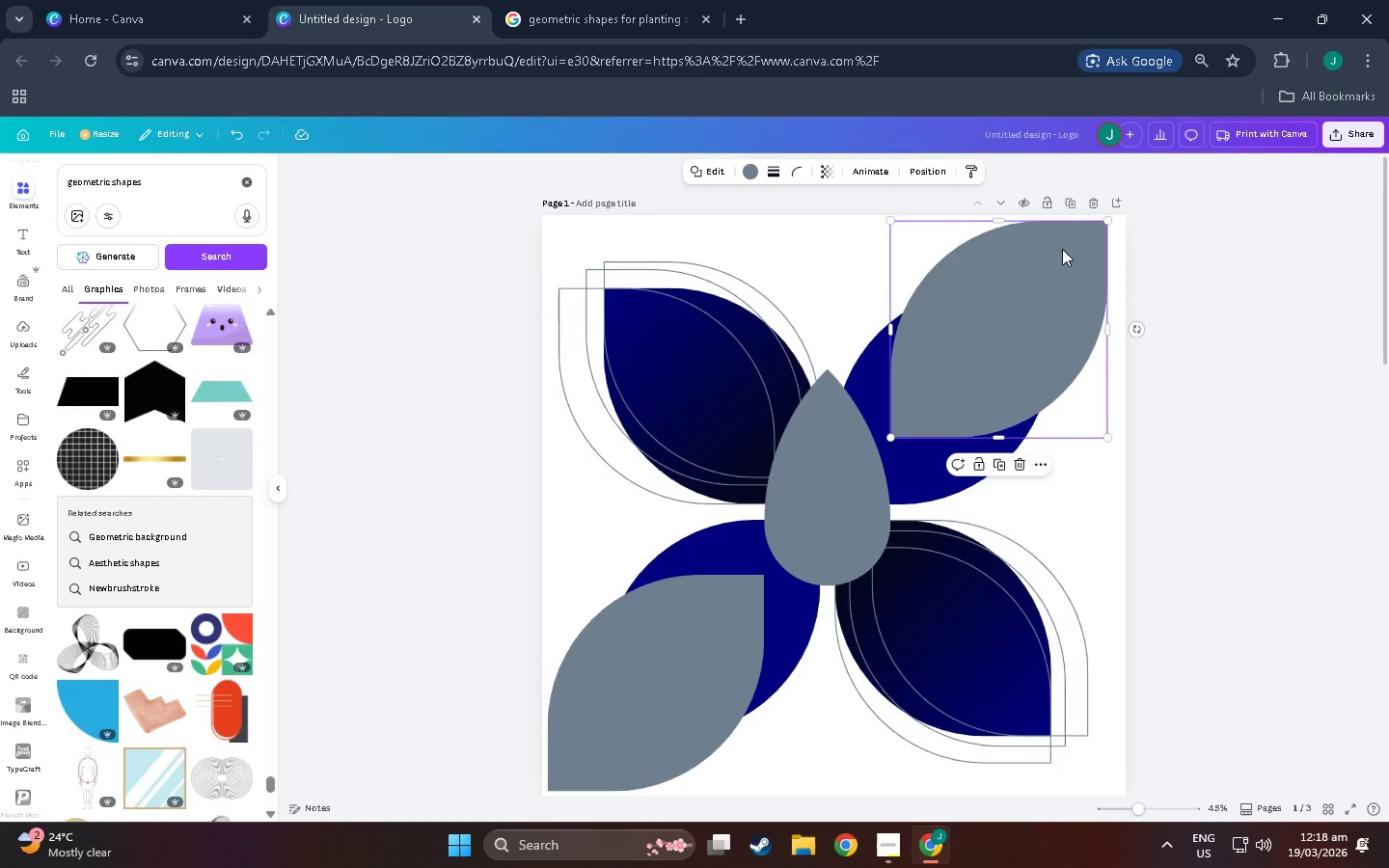 
key(Control+C)
 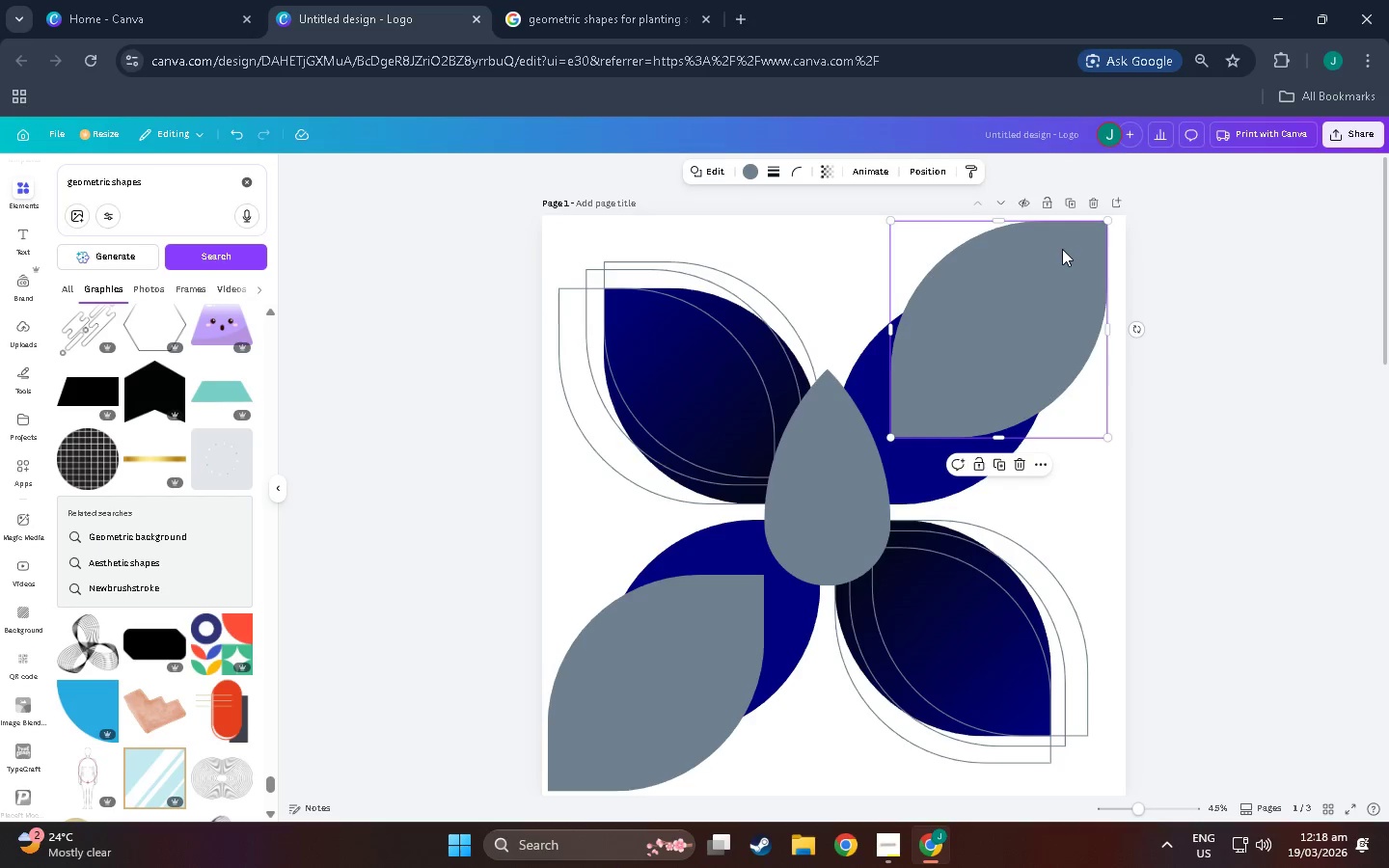 
key(Control+V)
 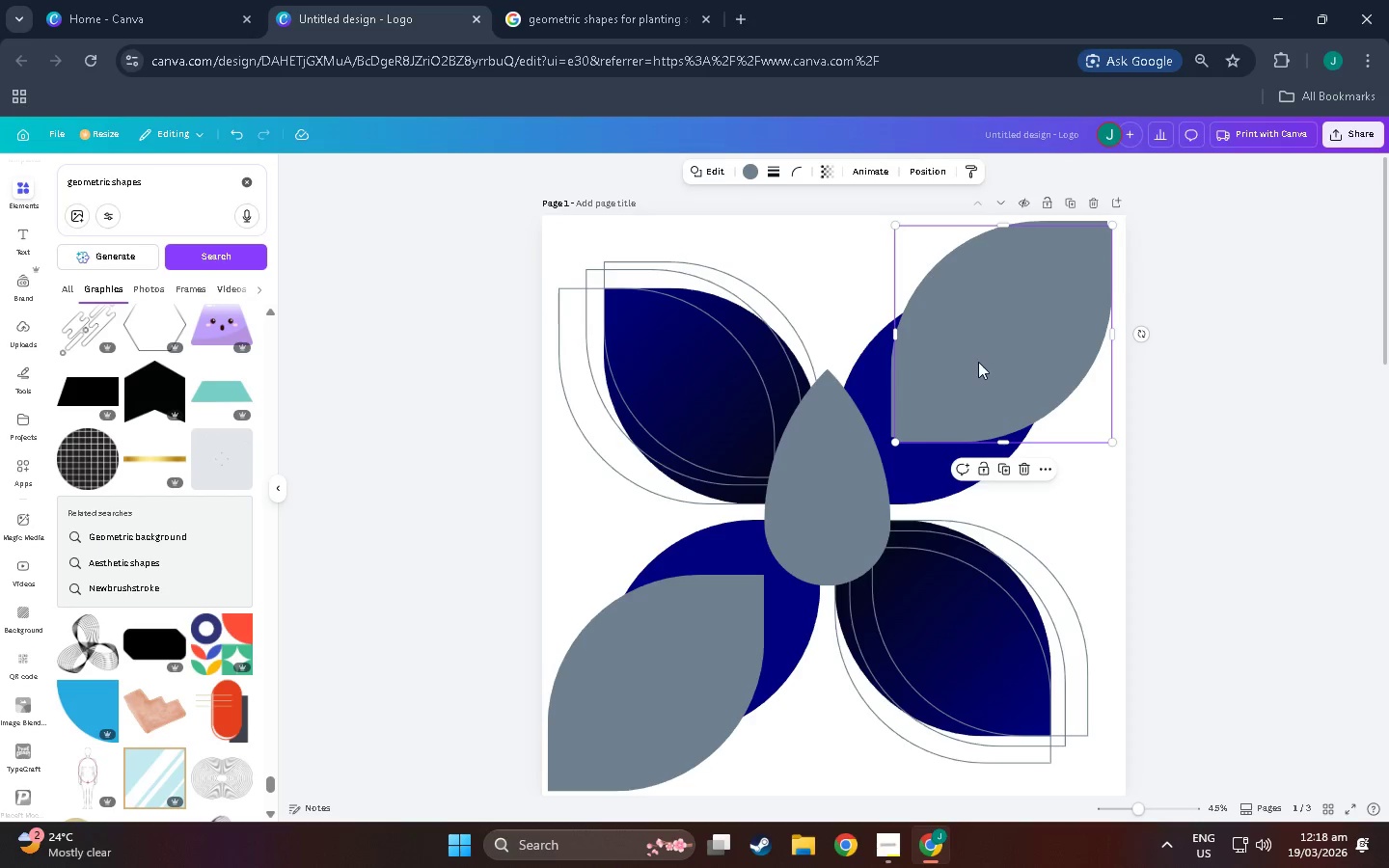 
left_click_drag(start_coordinate=[978, 362], to_coordinate=[1003, 319])
 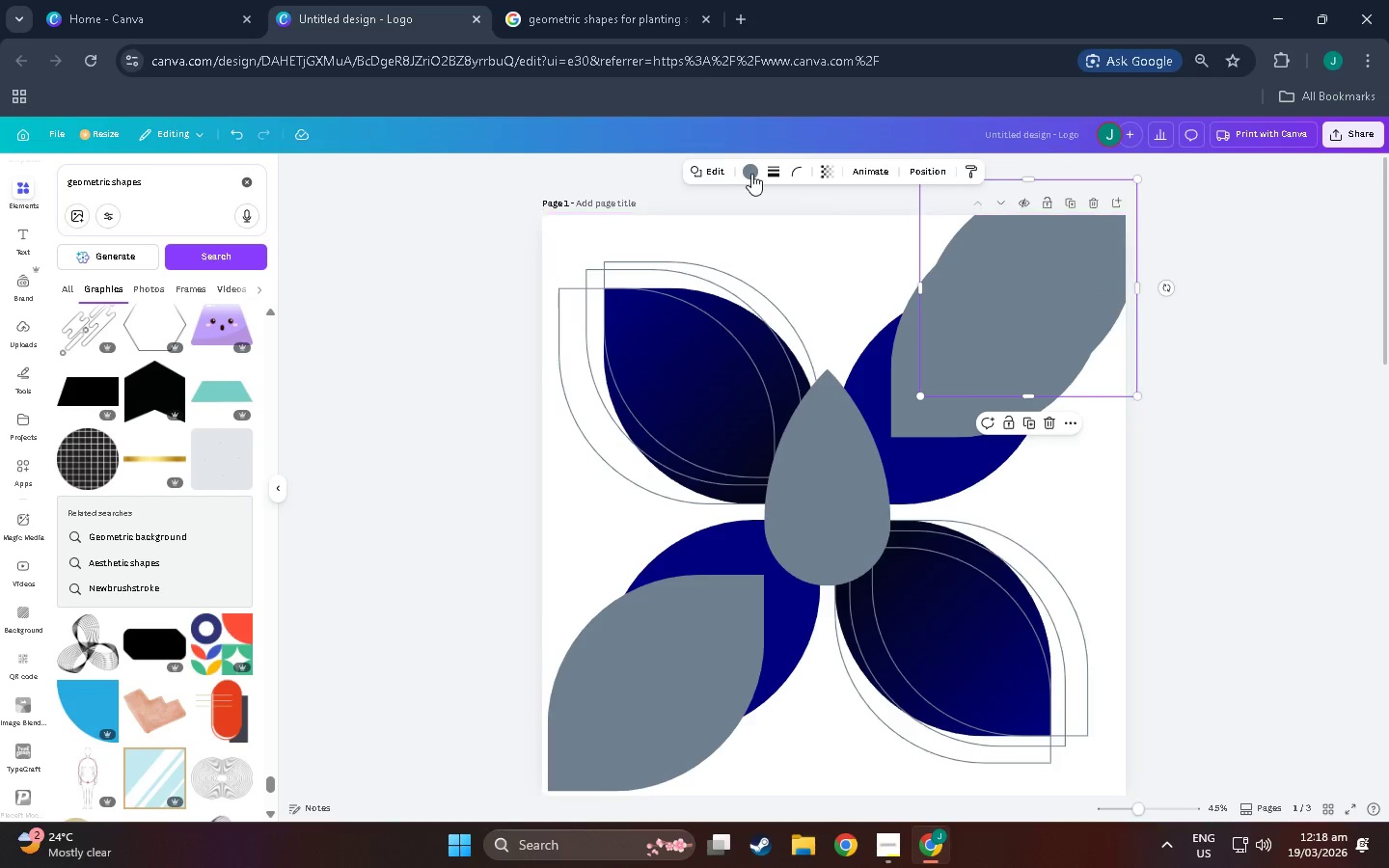 
left_click([751, 174])
 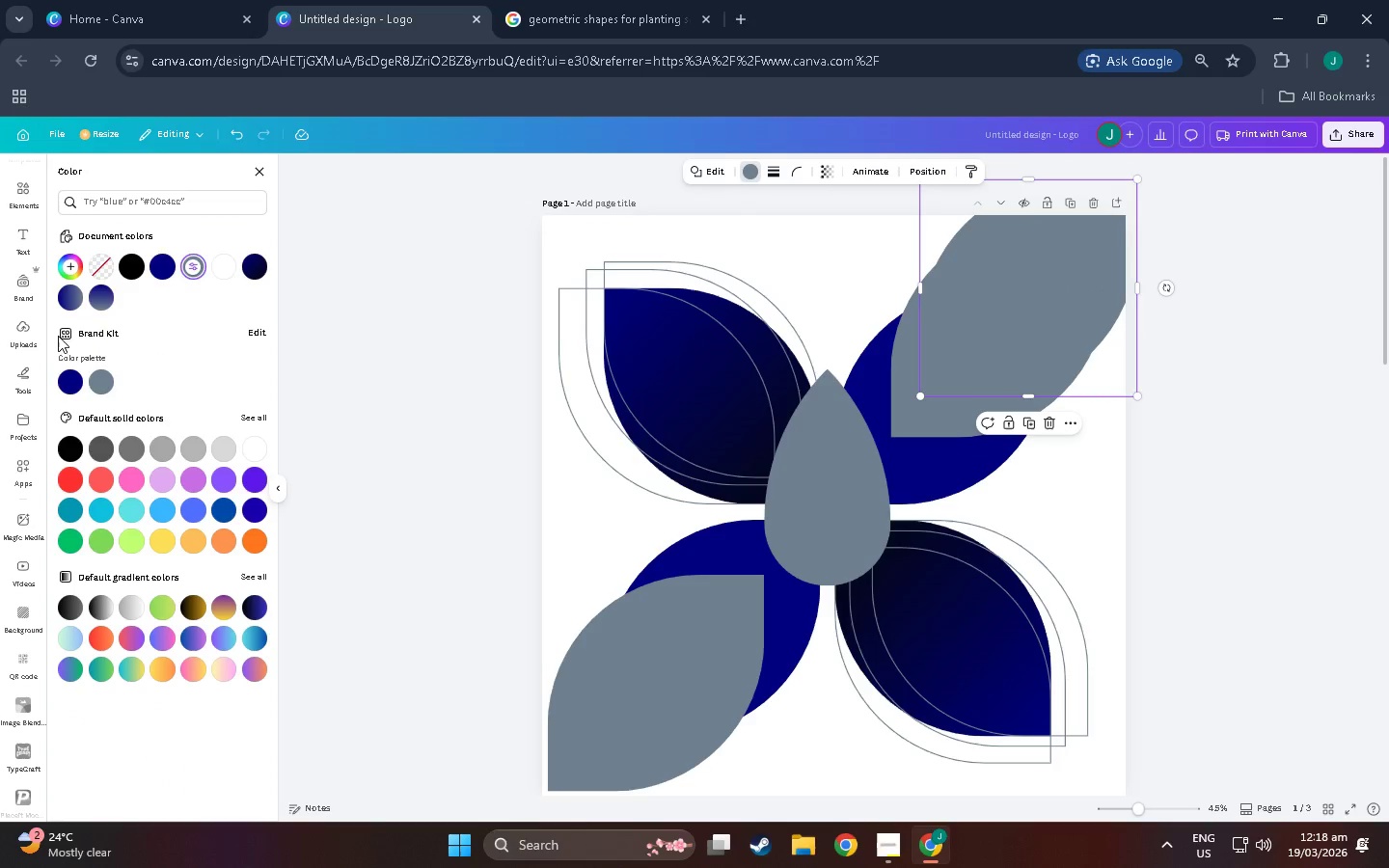 
left_click([63, 380])
 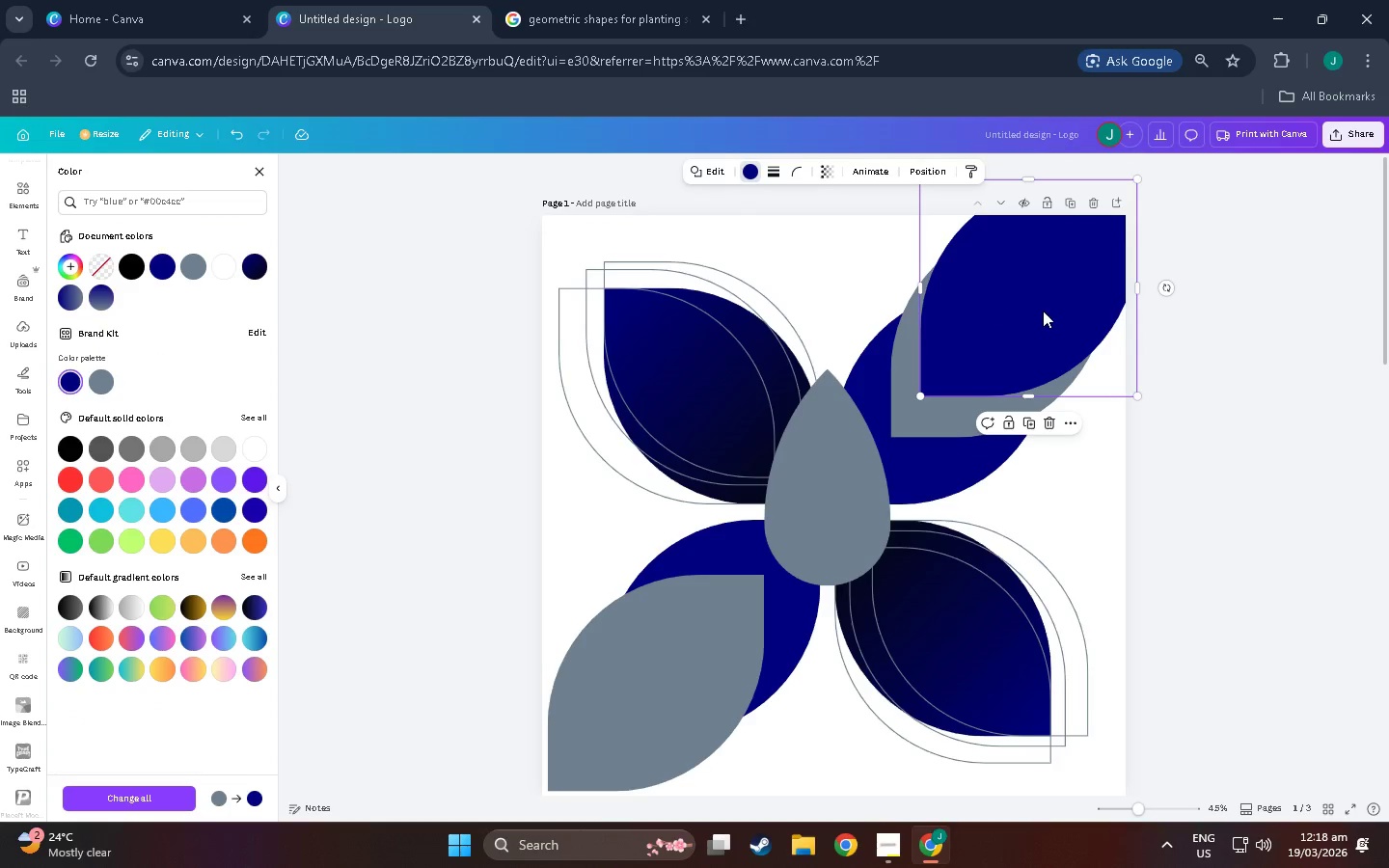 
left_click_drag(start_coordinate=[1043, 311], to_coordinate=[1018, 343])
 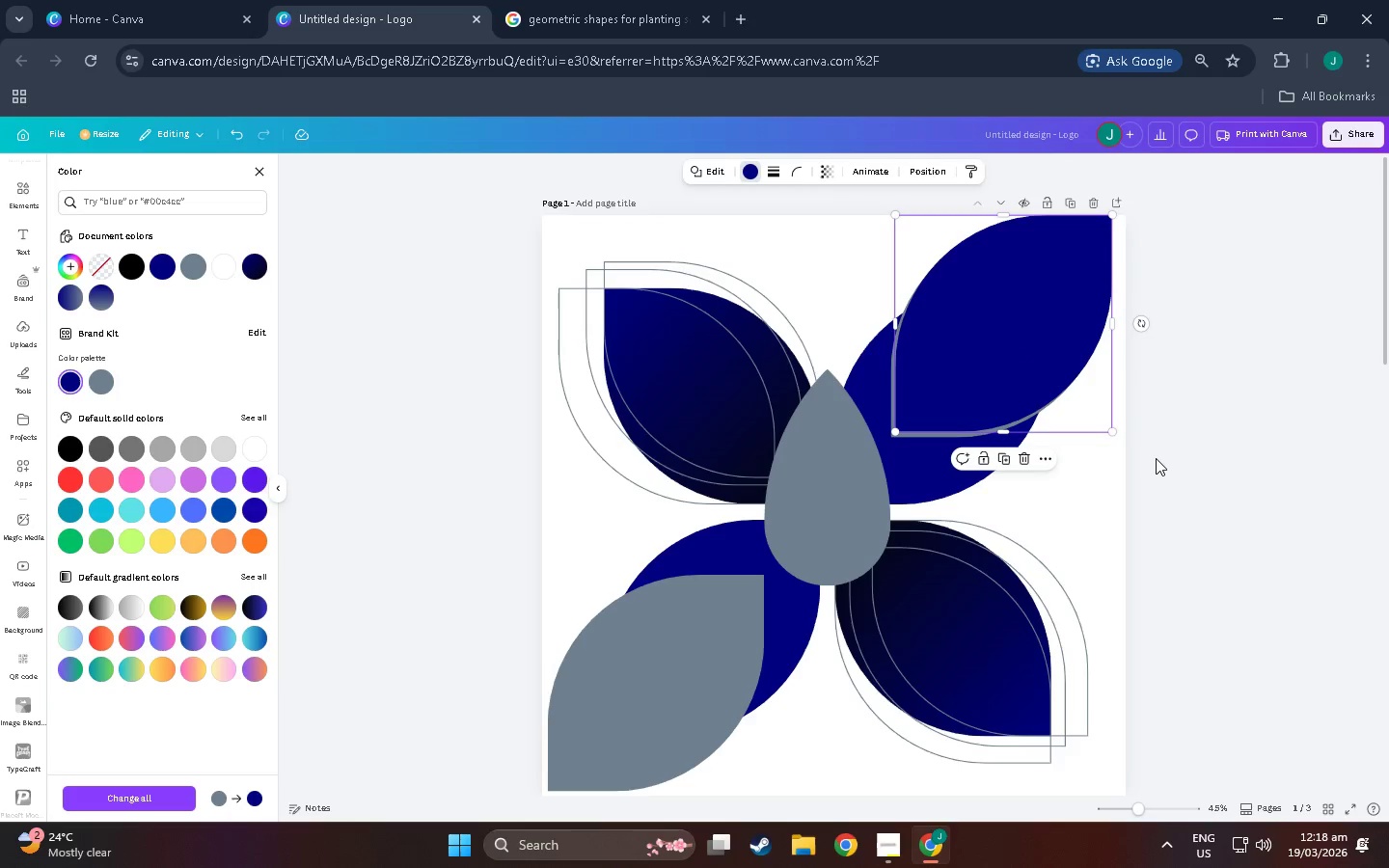 
left_click([1157, 459])
 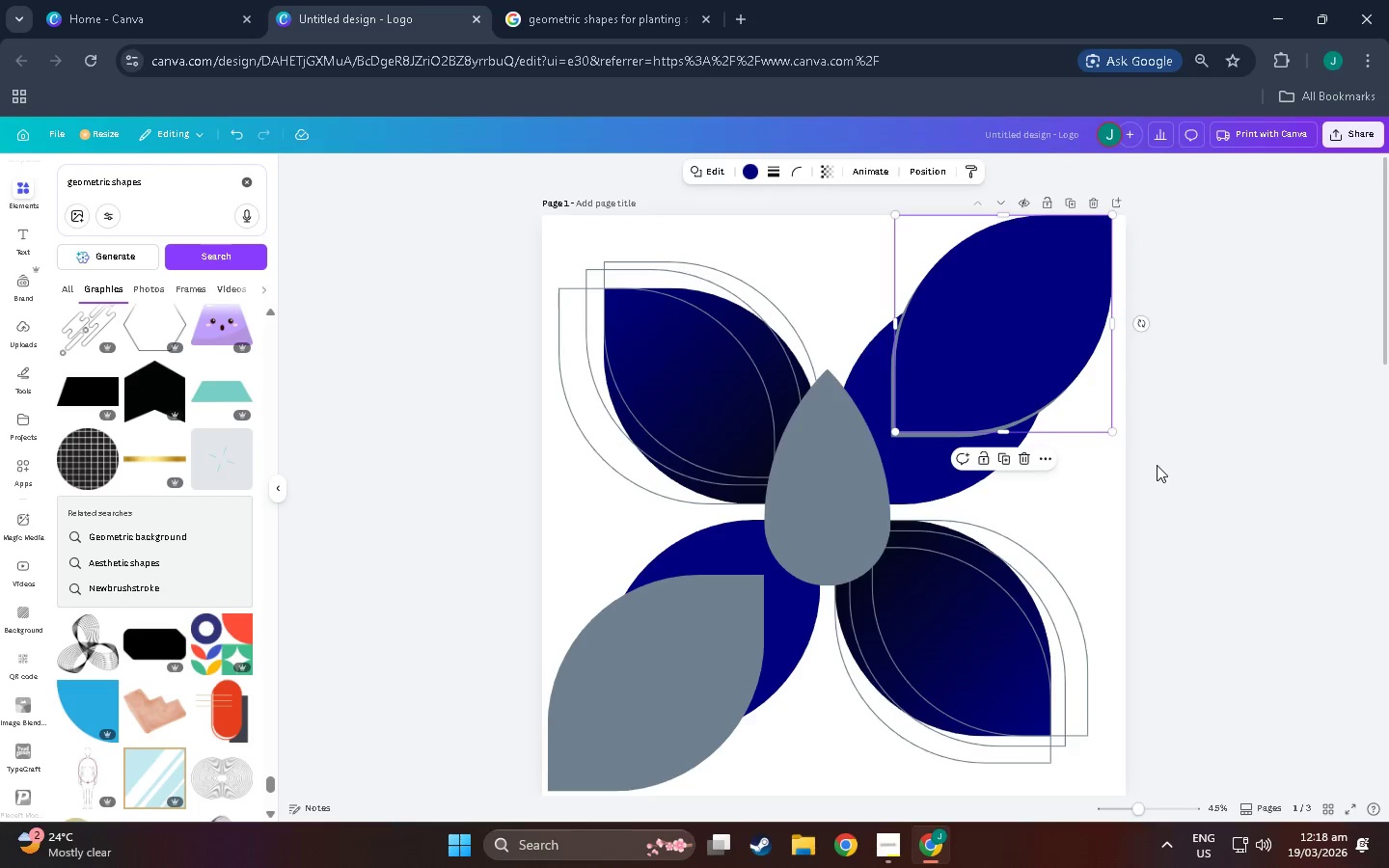 
left_click([1157, 465])
 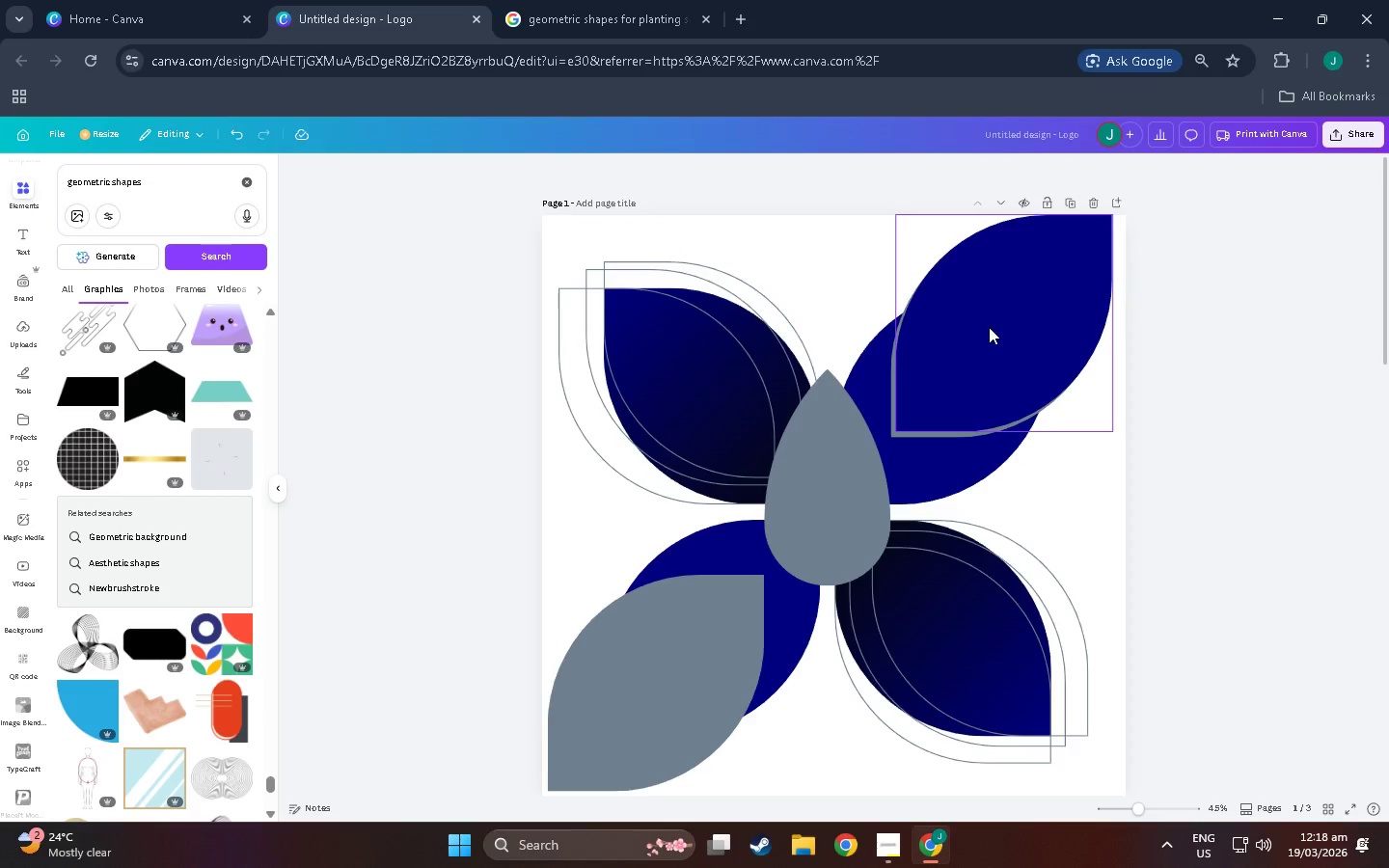 
left_click([989, 327])
 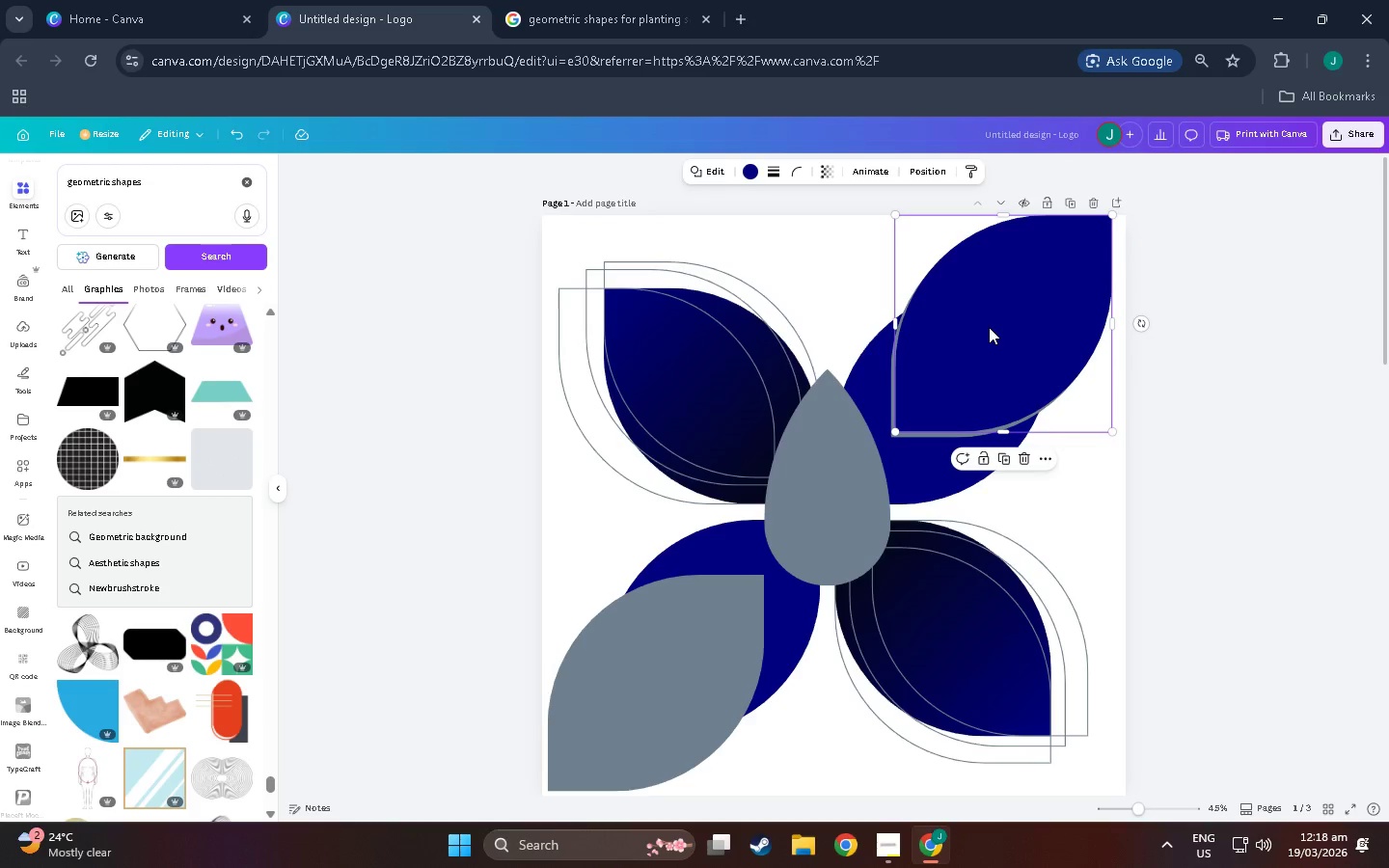 
key(Control+C)
 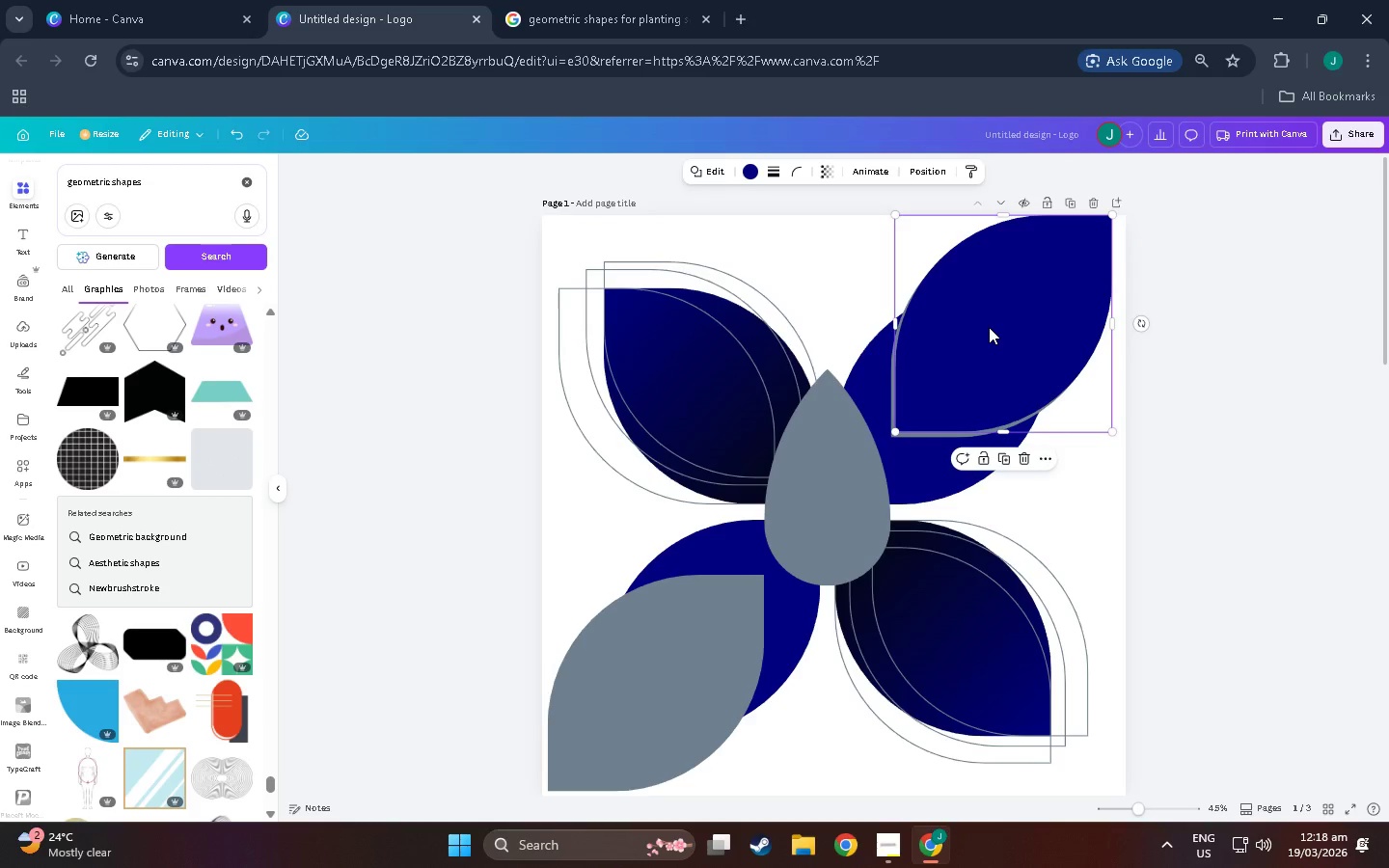 
key(Control+V)
 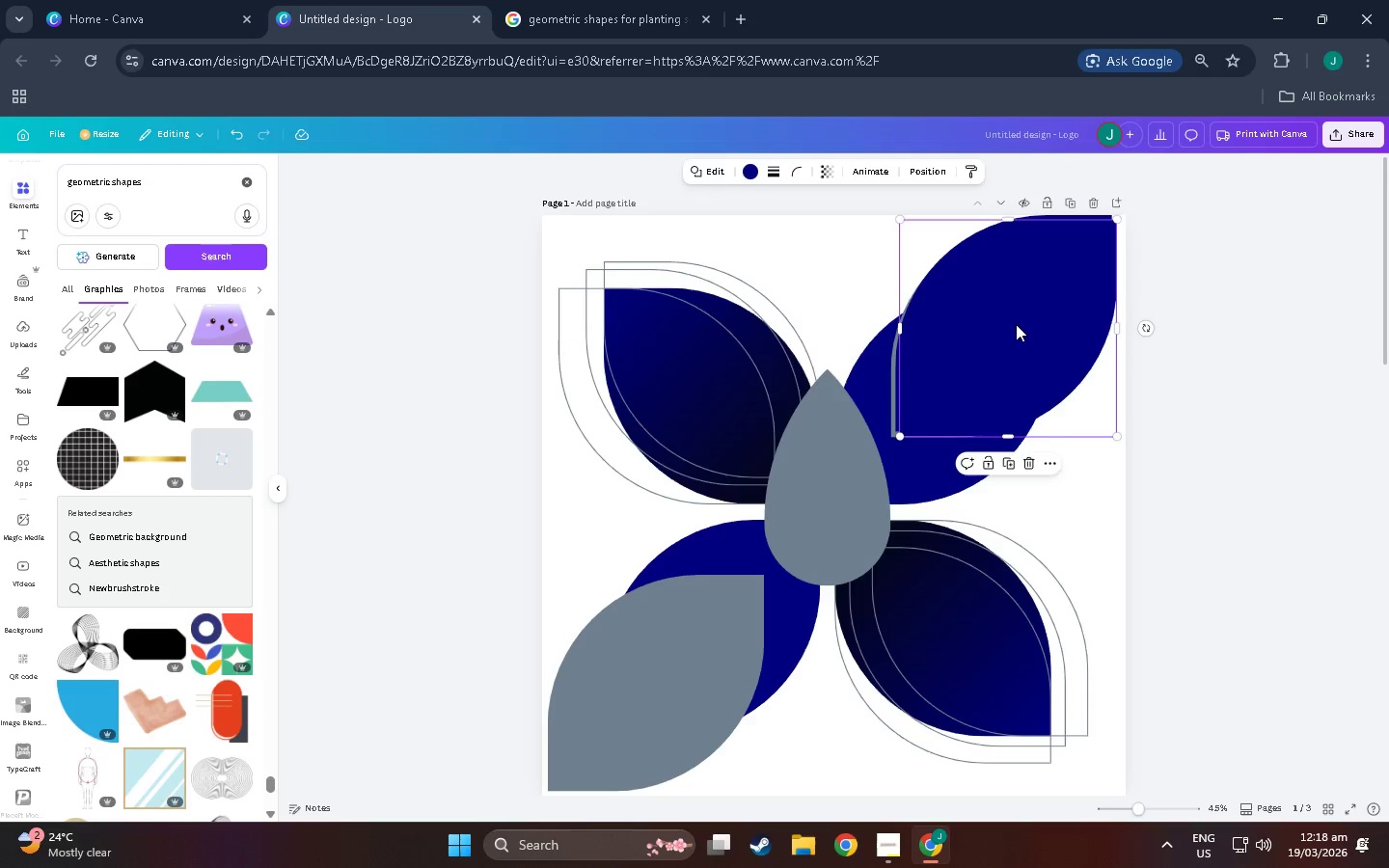 
left_click_drag(start_coordinate=[1016, 324], to_coordinate=[657, 683])
 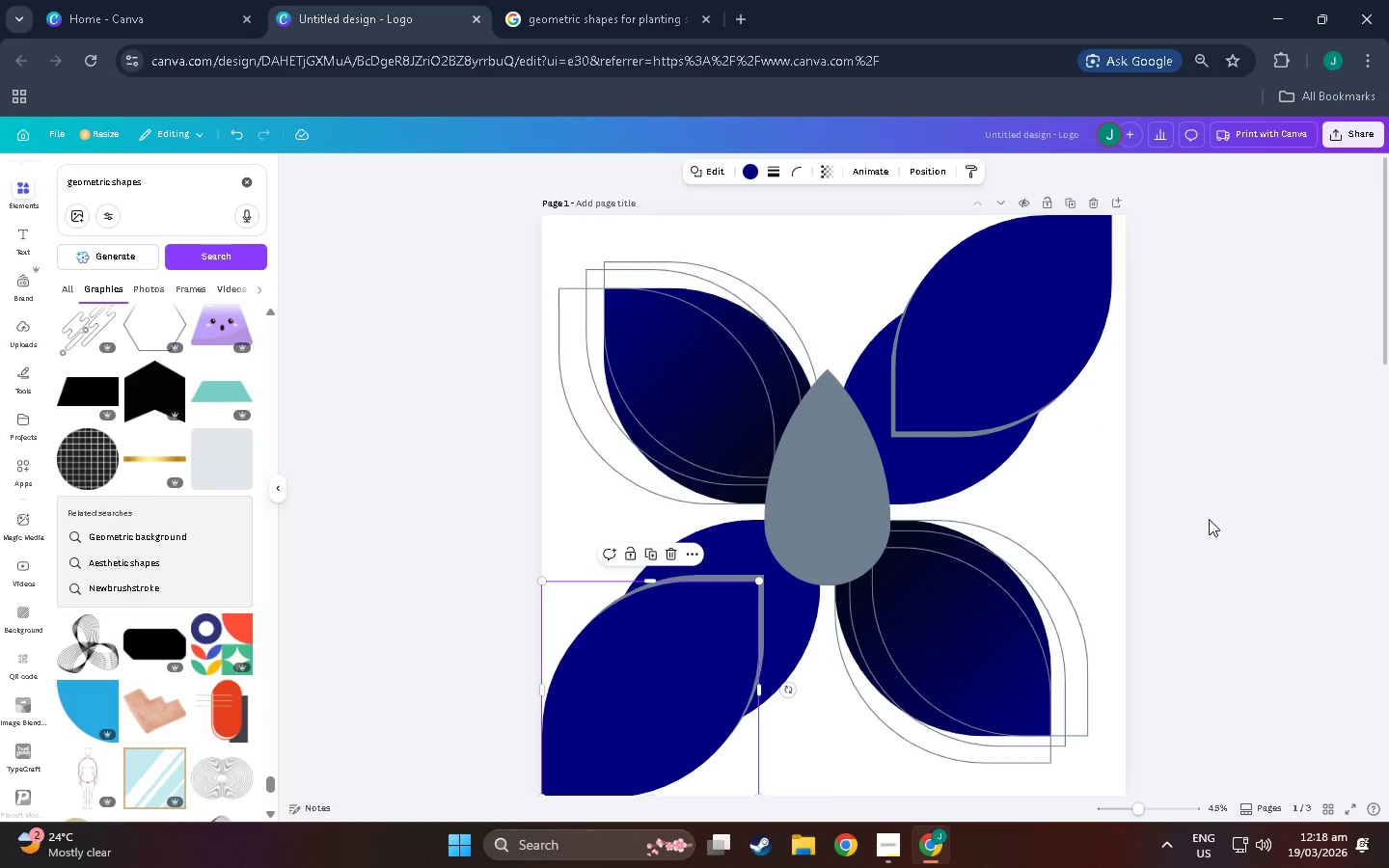 
left_click([1213, 519])
 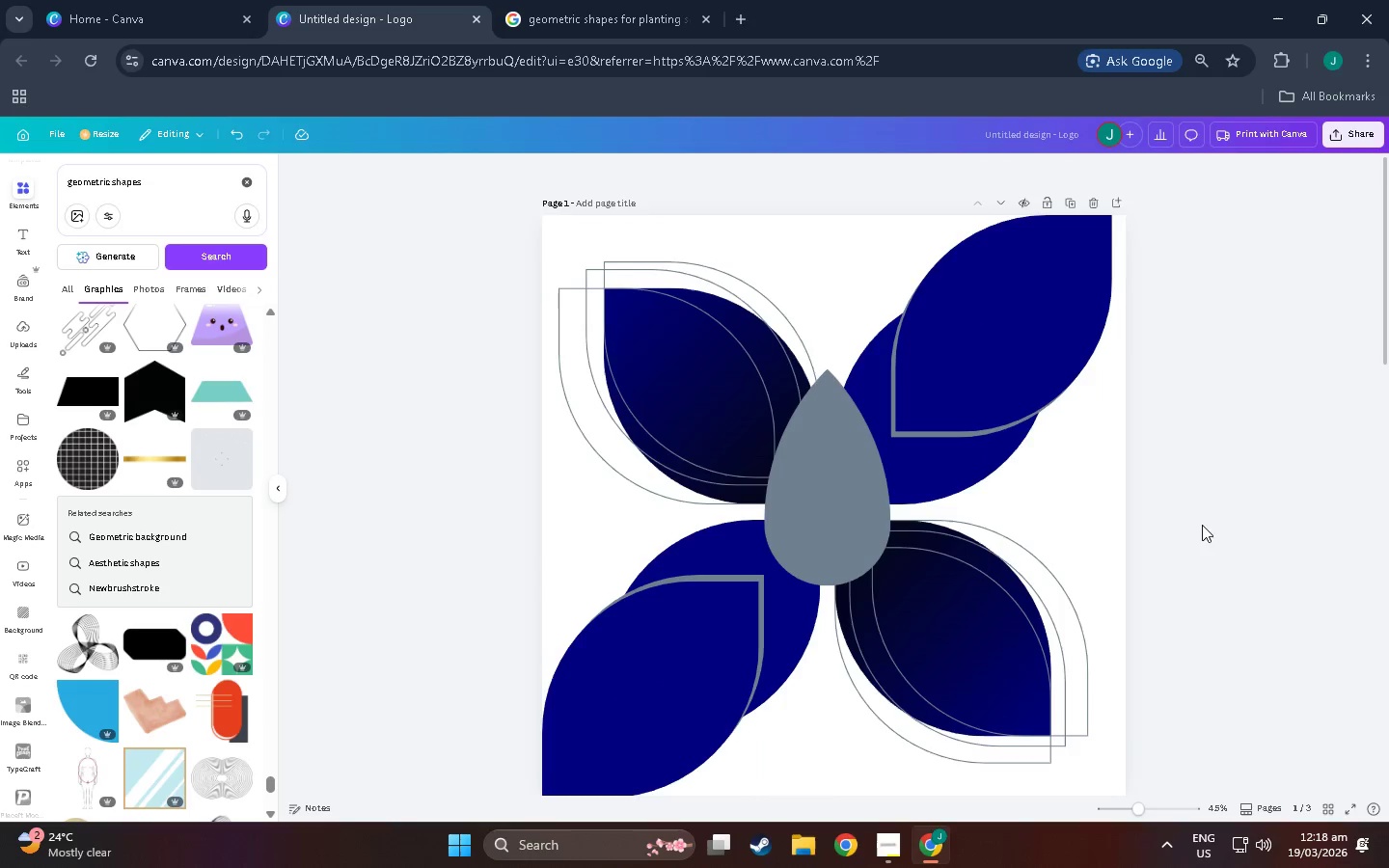 
scroll: coordinate [1200, 518], scroll_direction: none, amount: 0.0
 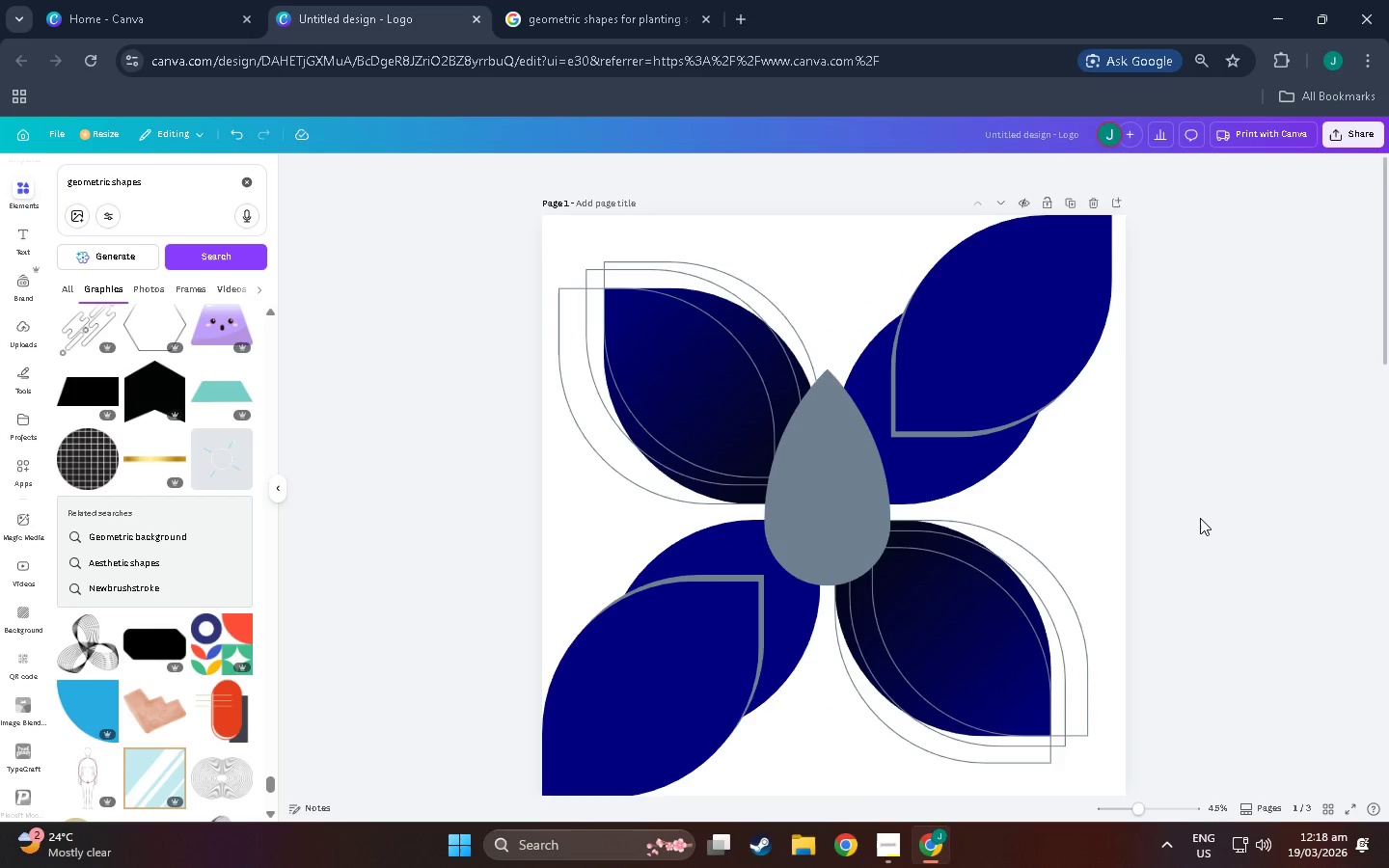 
scroll: coordinate [1200, 518], scroll_direction: up, amount: 4.0
 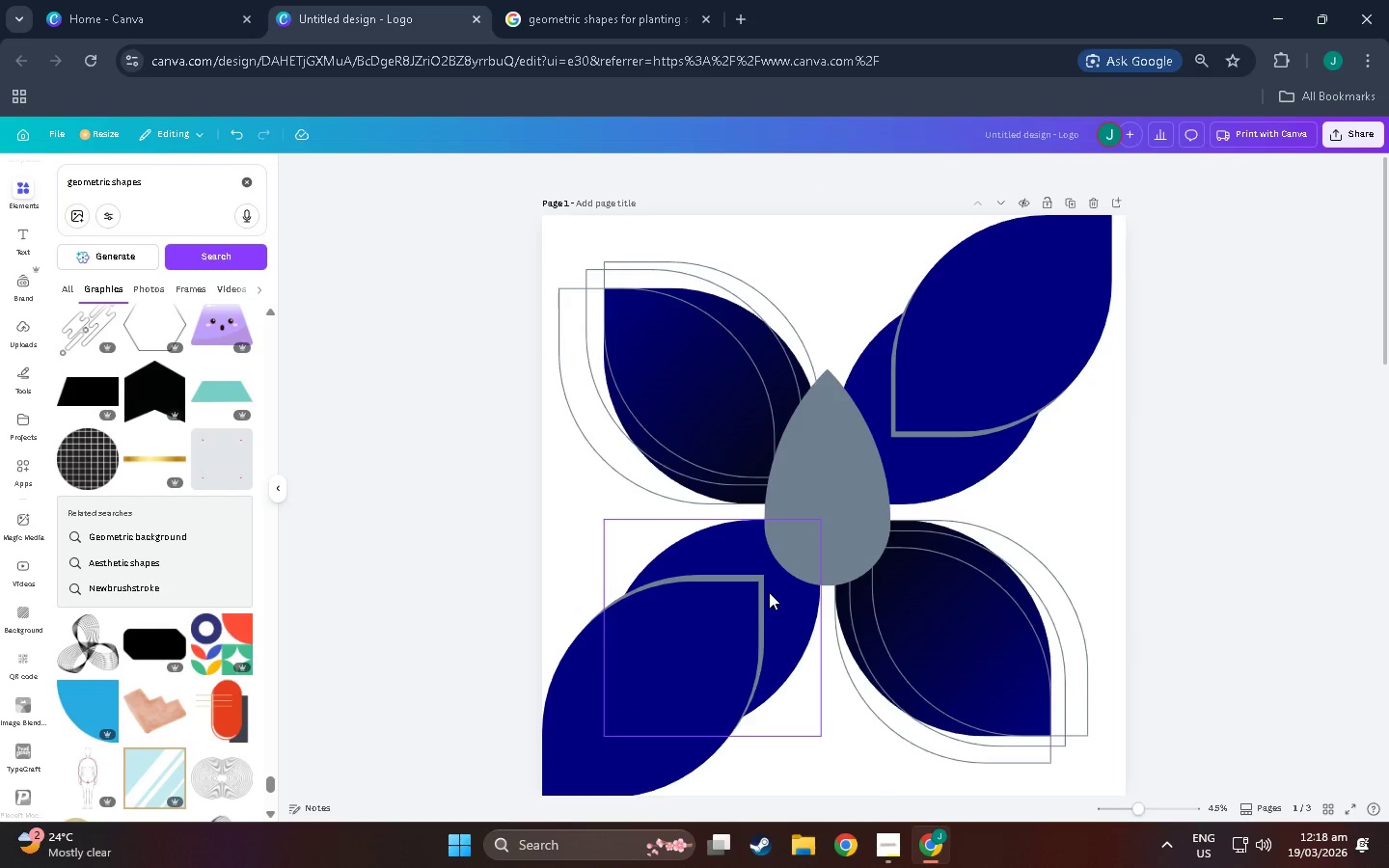 
left_click([839, 481])
 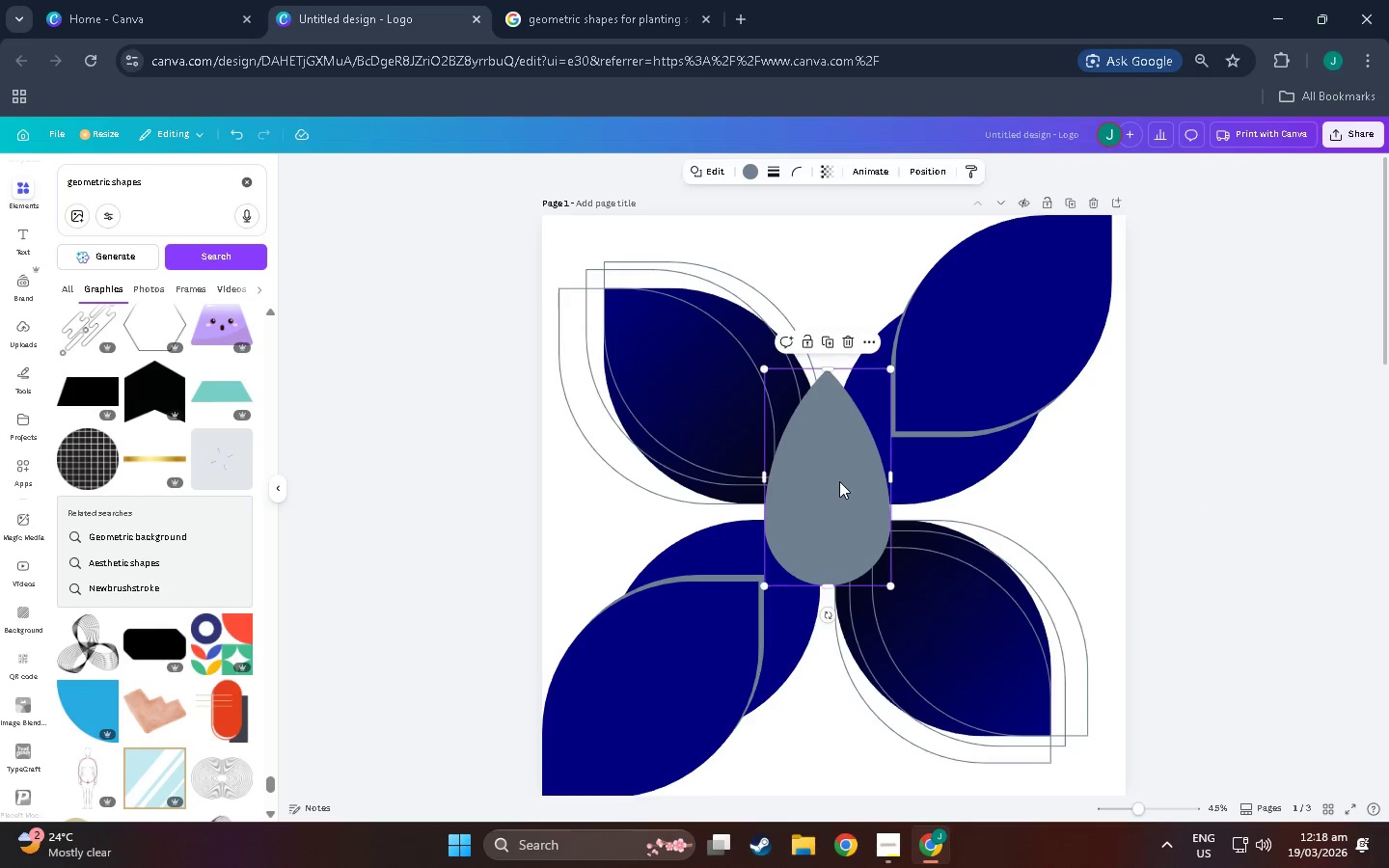 
hold_key(key=ControlLeft, duration=0.64)
 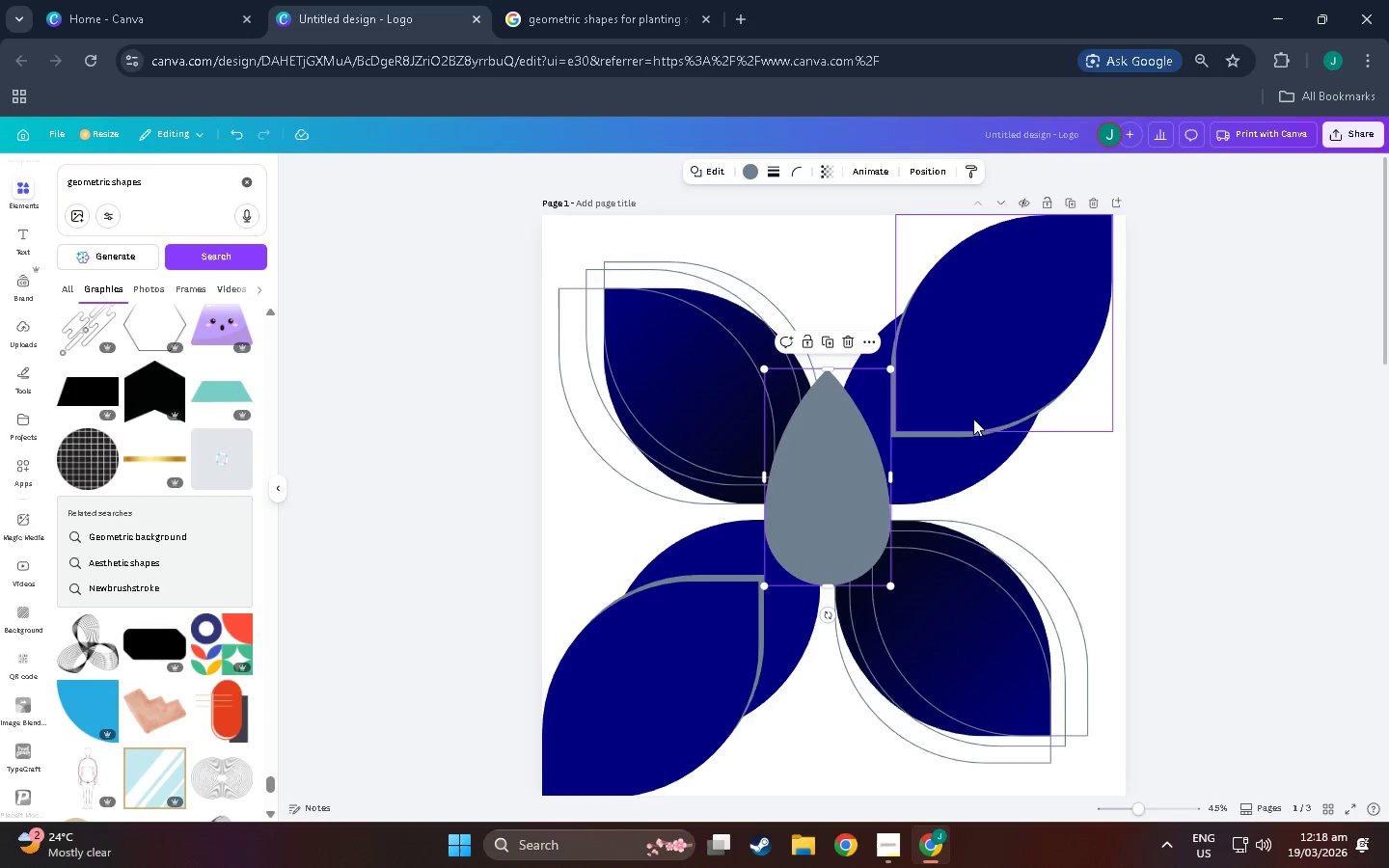 
left_click([988, 409])
 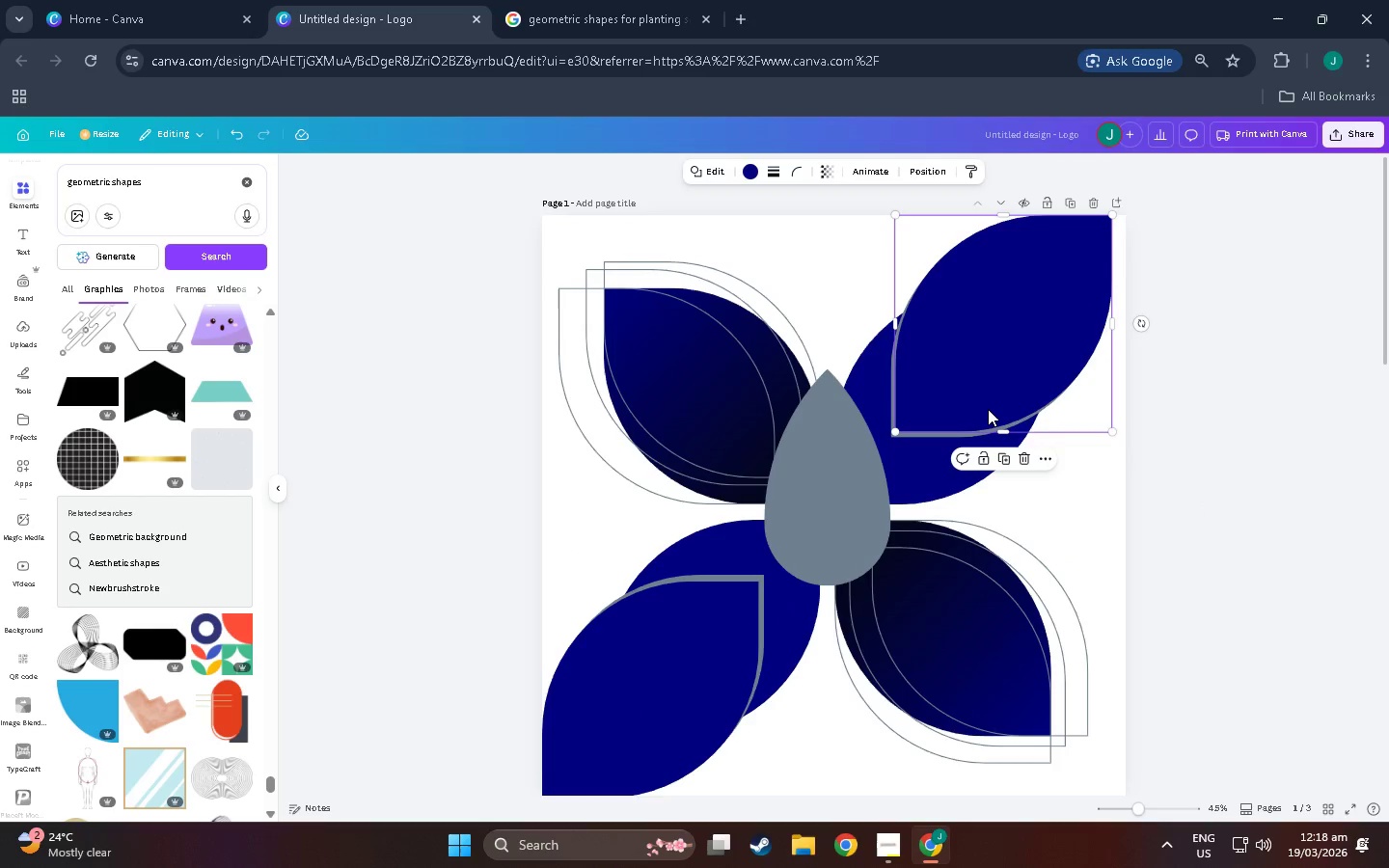 
key(Control+C)
 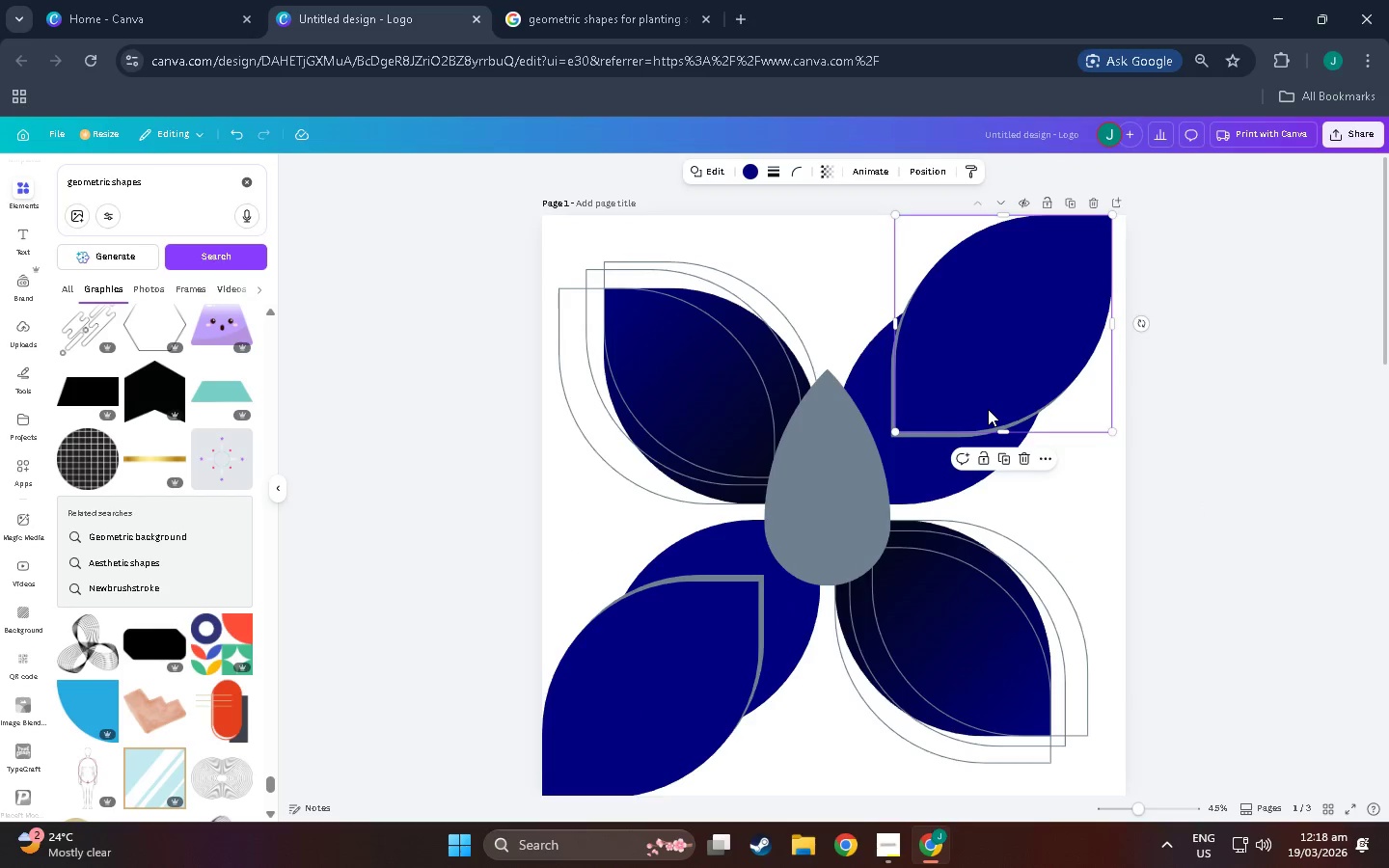 
key(Control+V)
 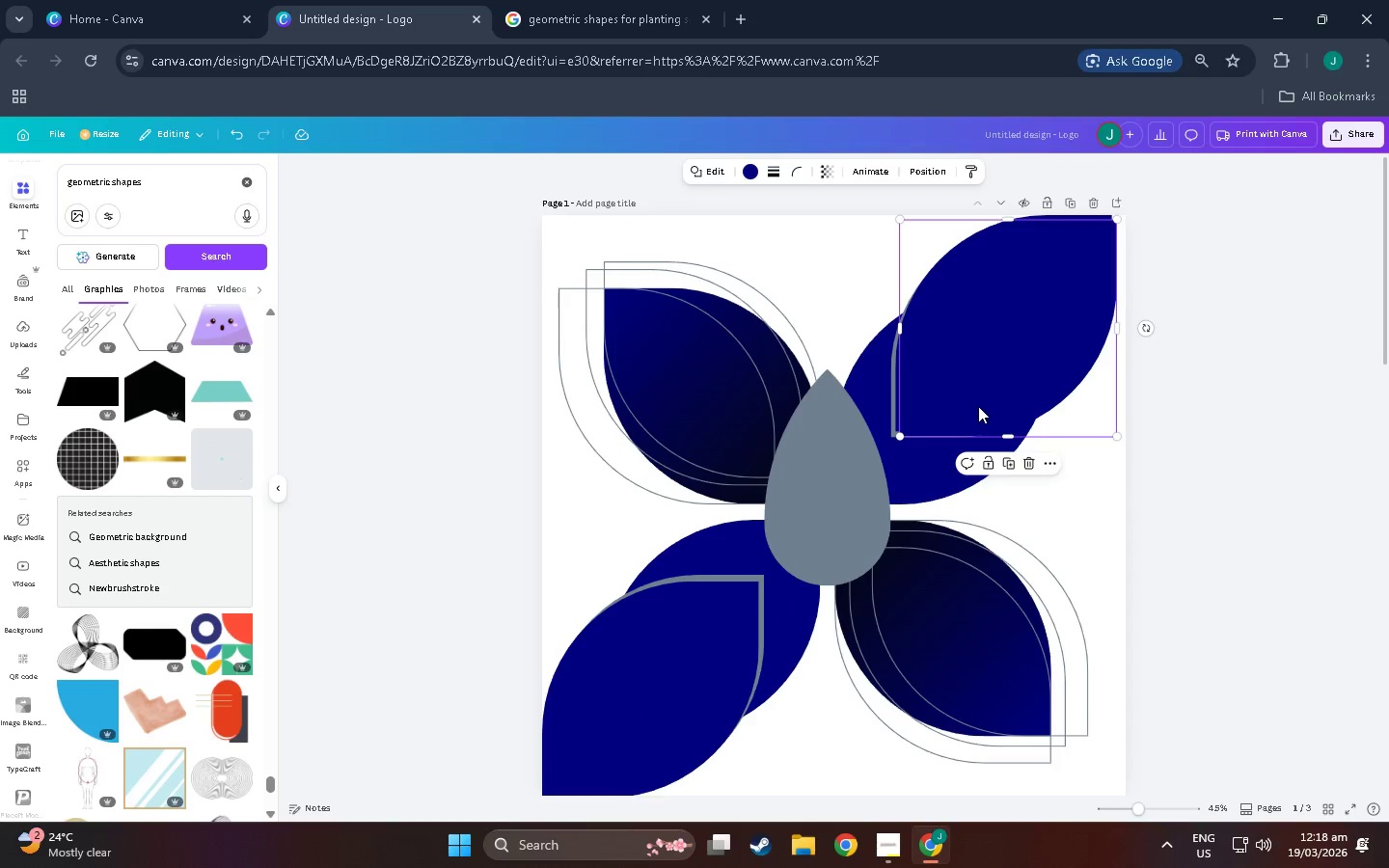 
left_click_drag(start_coordinate=[978, 404], to_coordinate=[980, 390])
 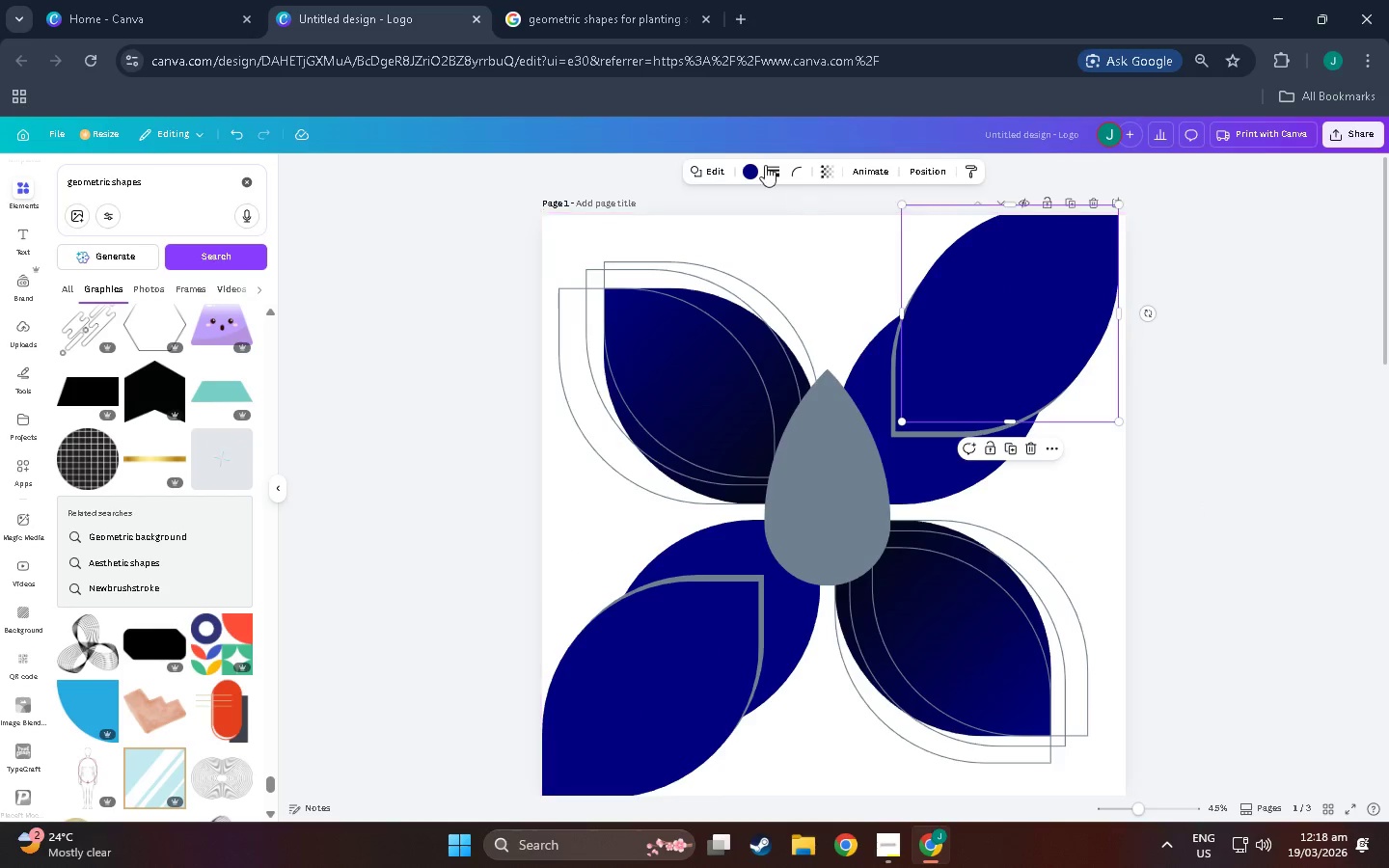 
left_click([753, 161])
 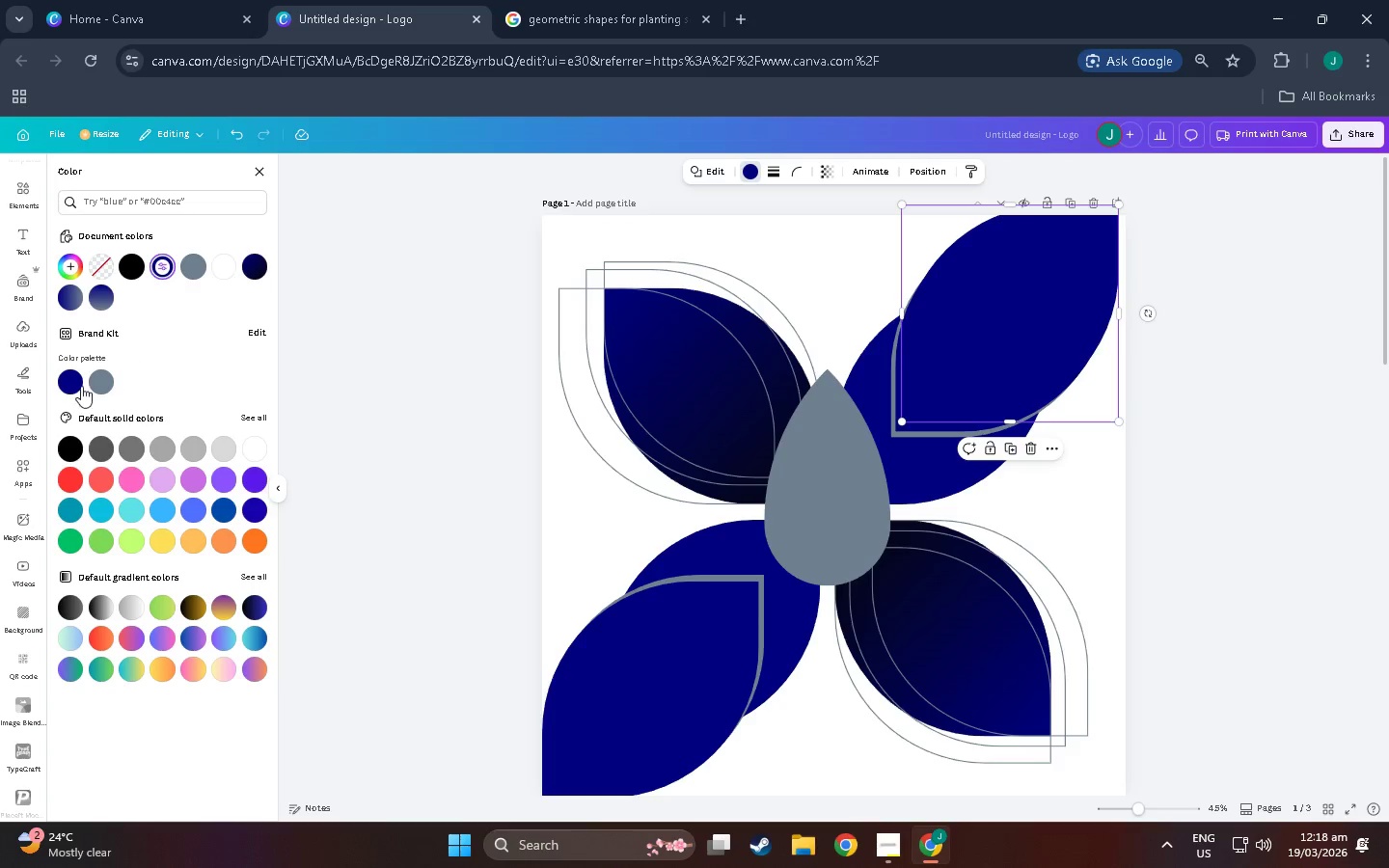 
left_click([95, 389])
 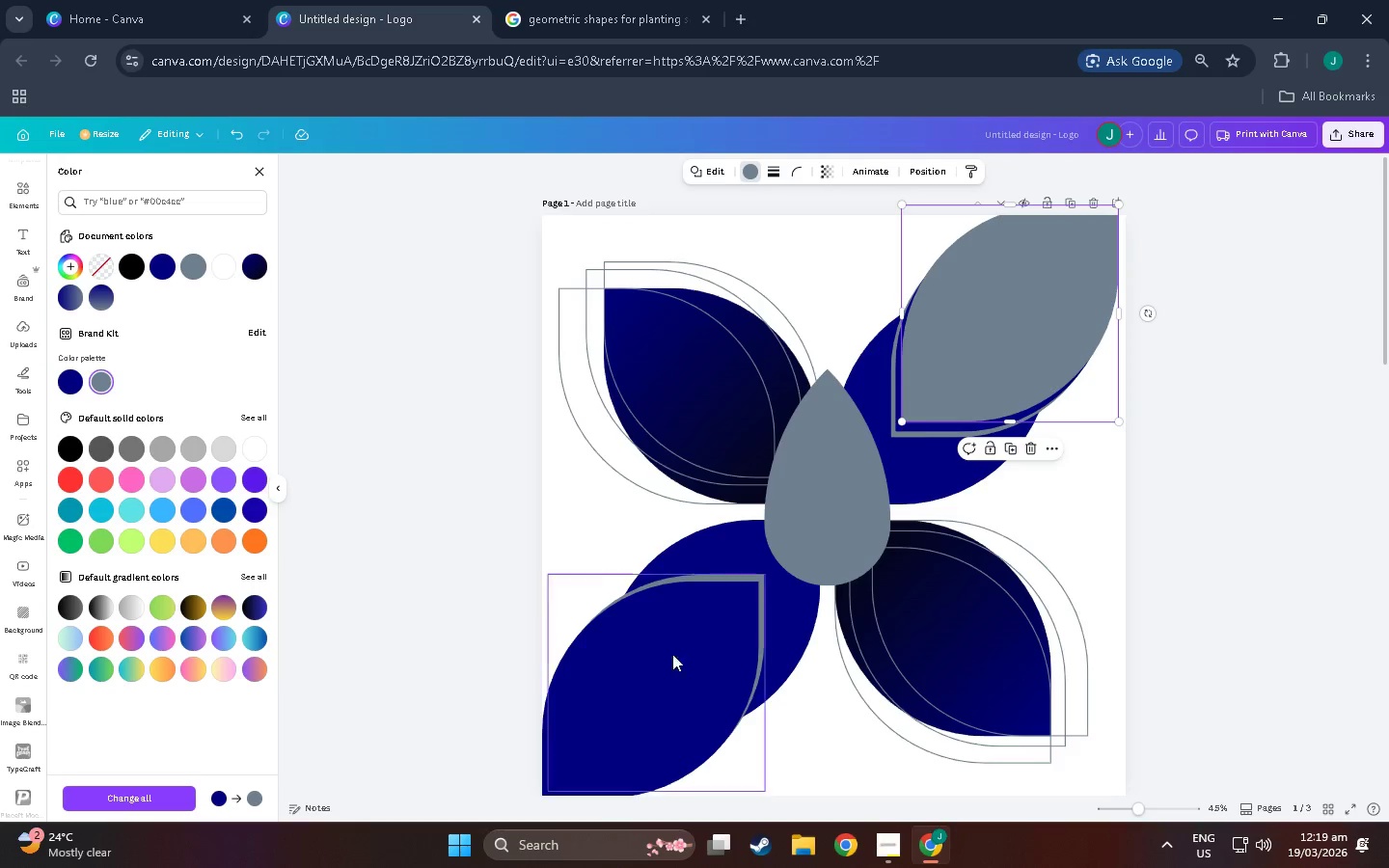 
left_click([619, 725])
 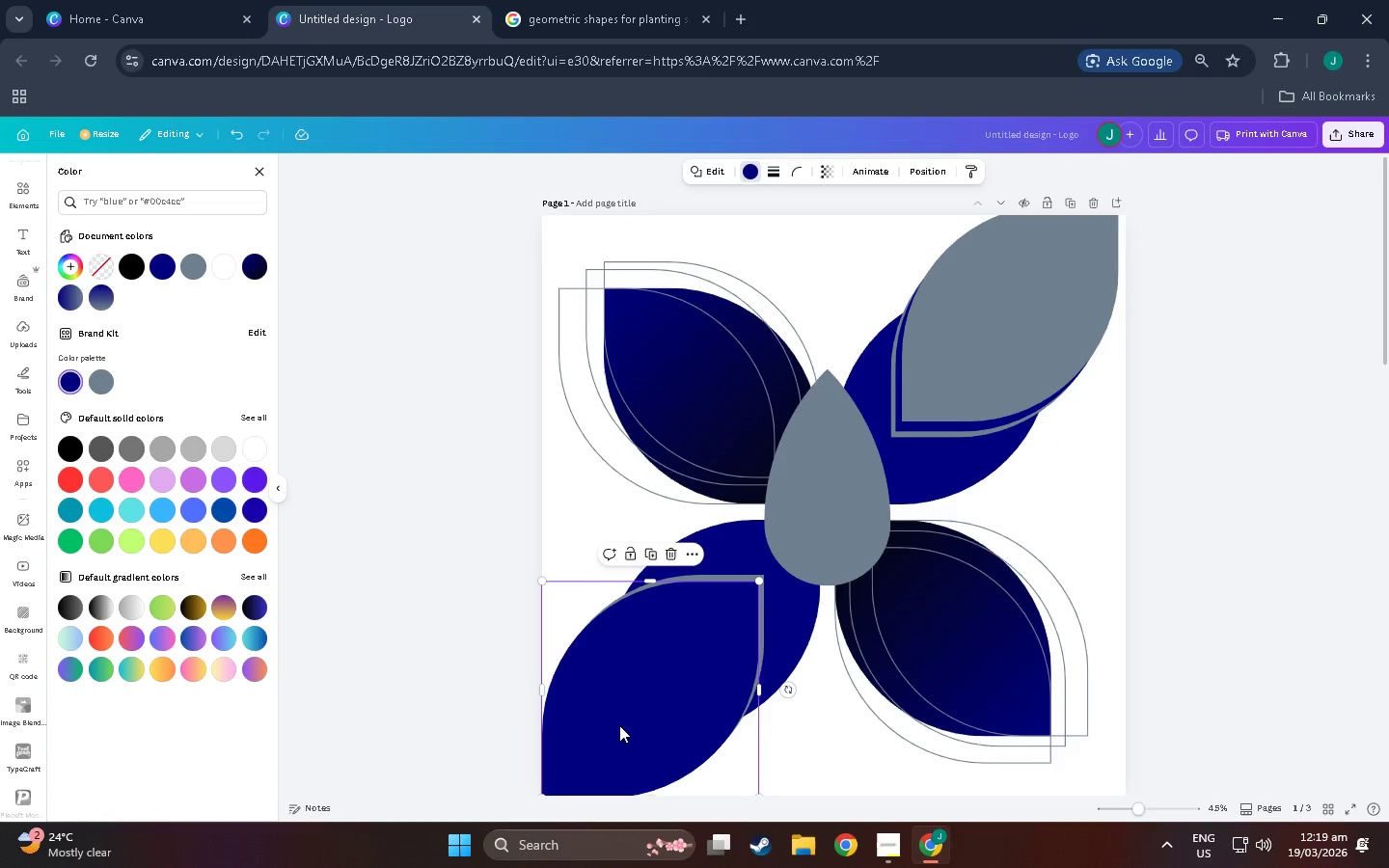 
key(Control+C)
 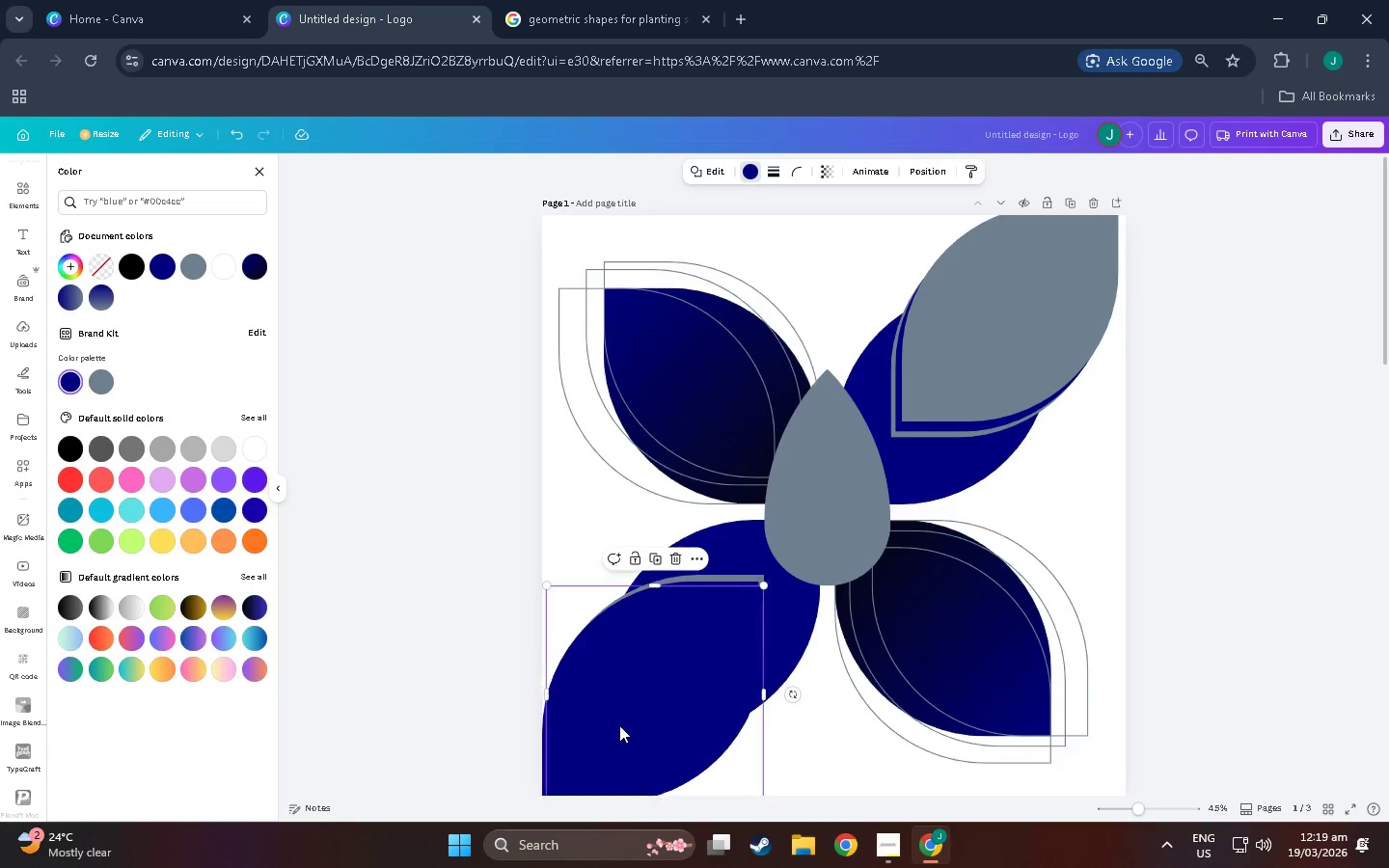 
key(Control+V)
 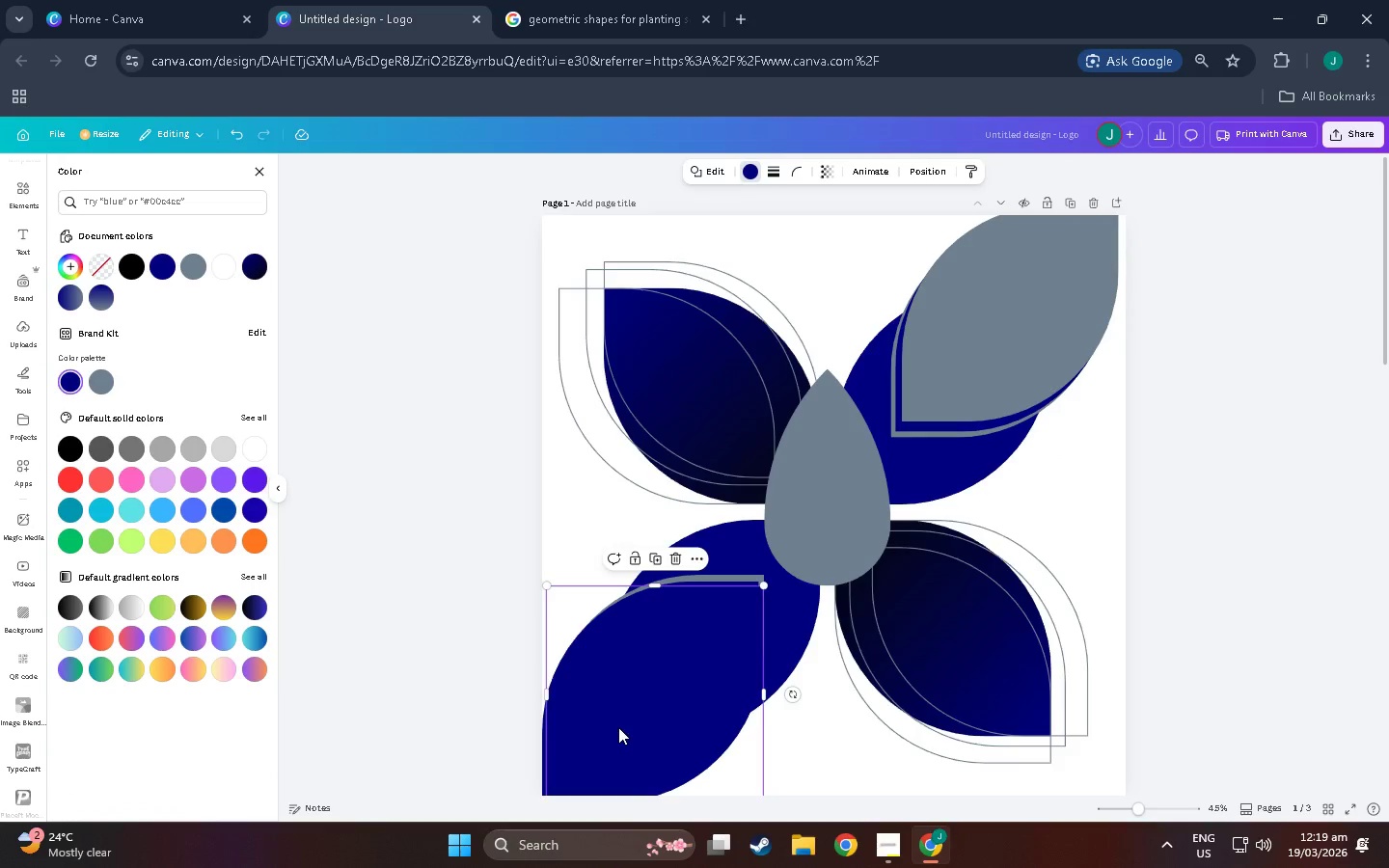 
left_click_drag(start_coordinate=[618, 727], to_coordinate=[982, 338])
 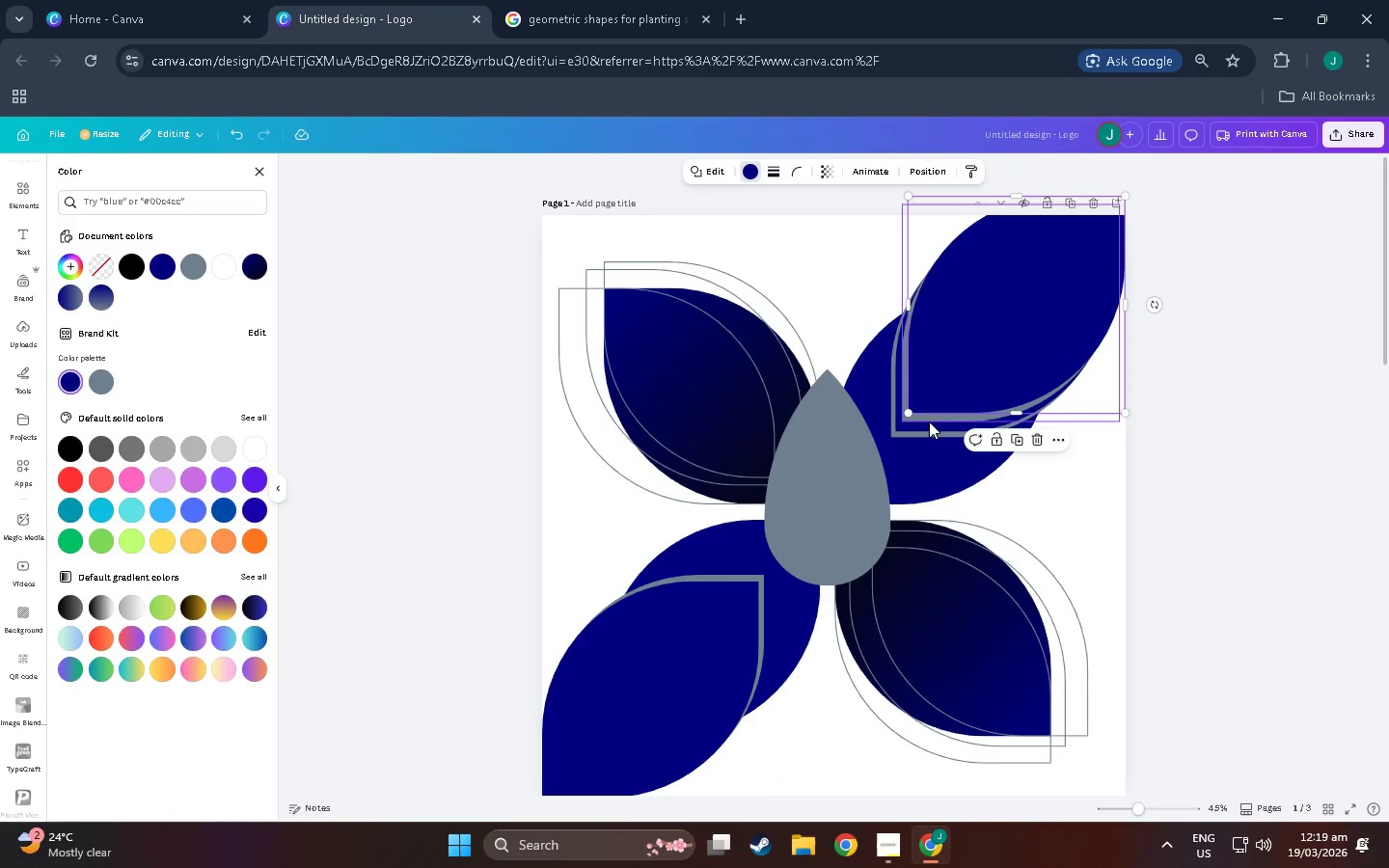 
left_click([929, 421])
 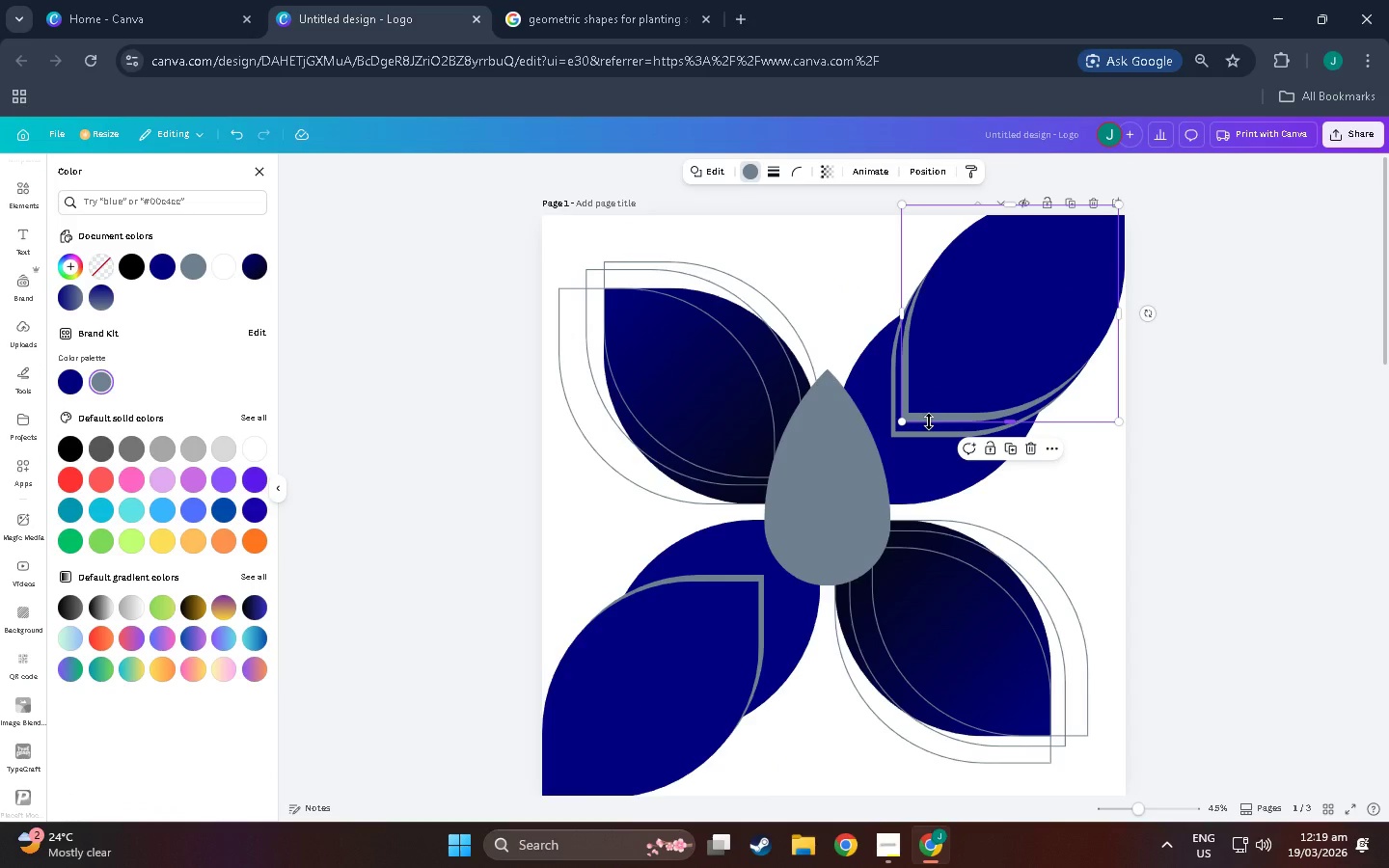 
key(Control+C)
 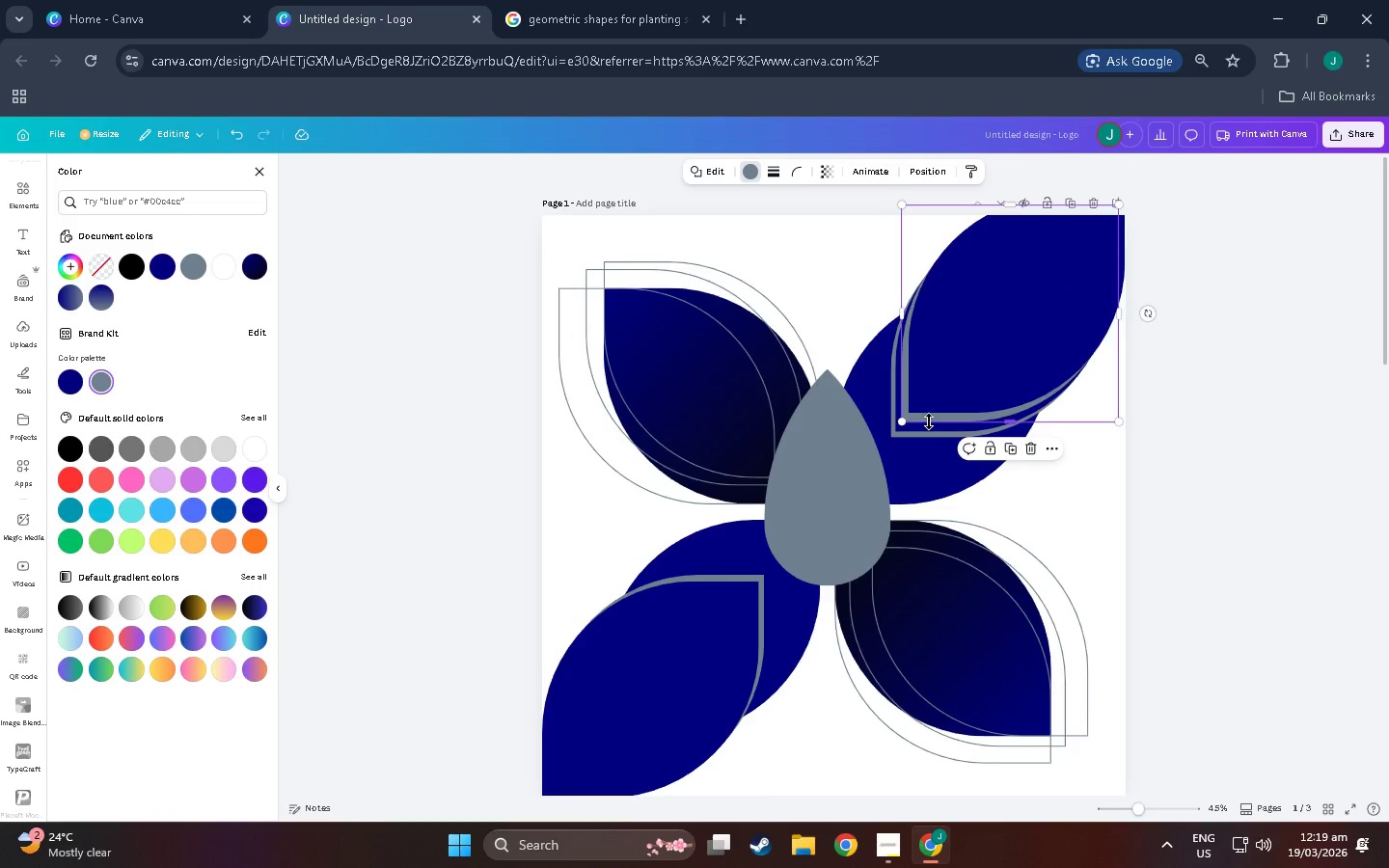 
key(Control+V)
 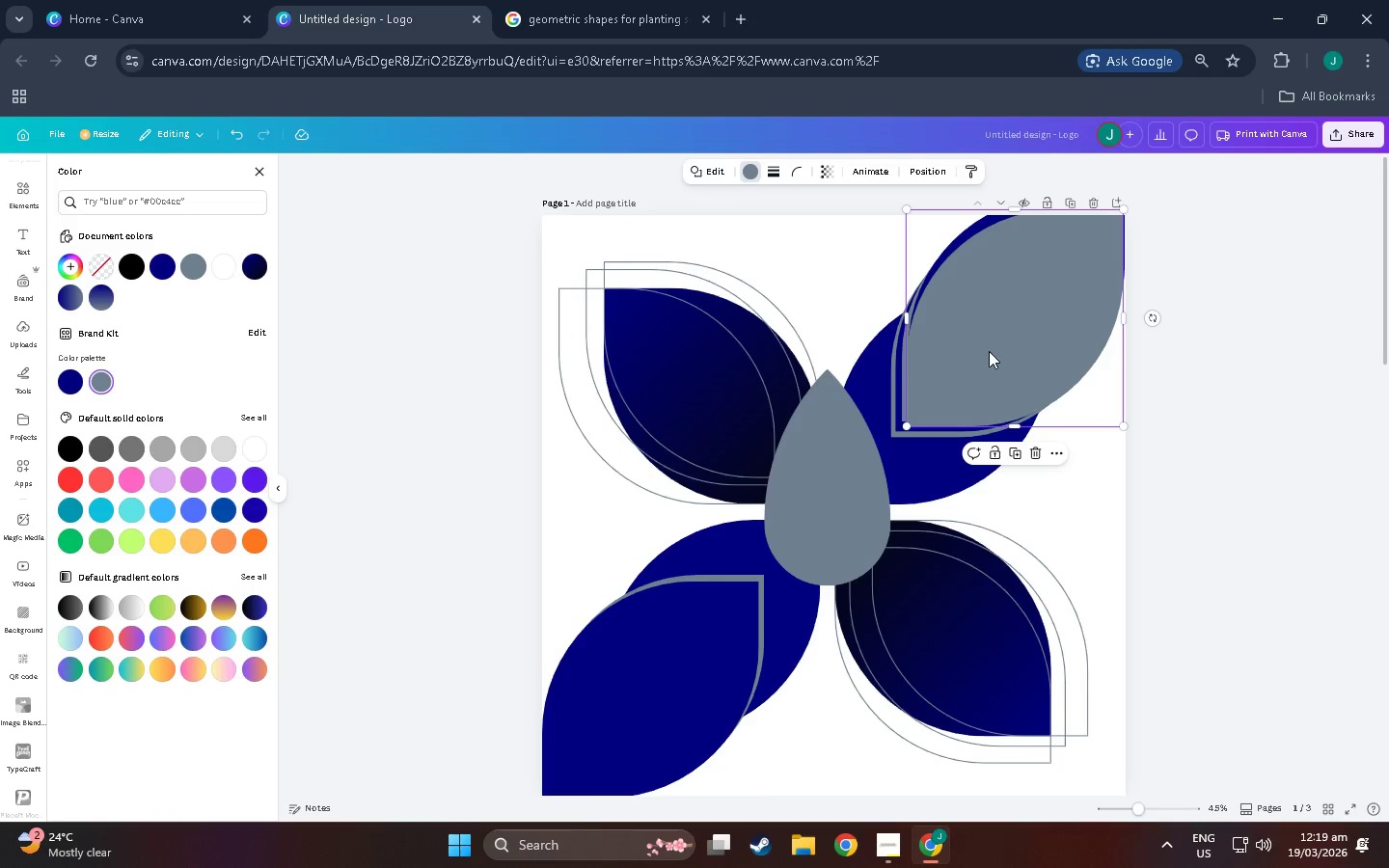 
left_click_drag(start_coordinate=[989, 351], to_coordinate=[616, 732])
 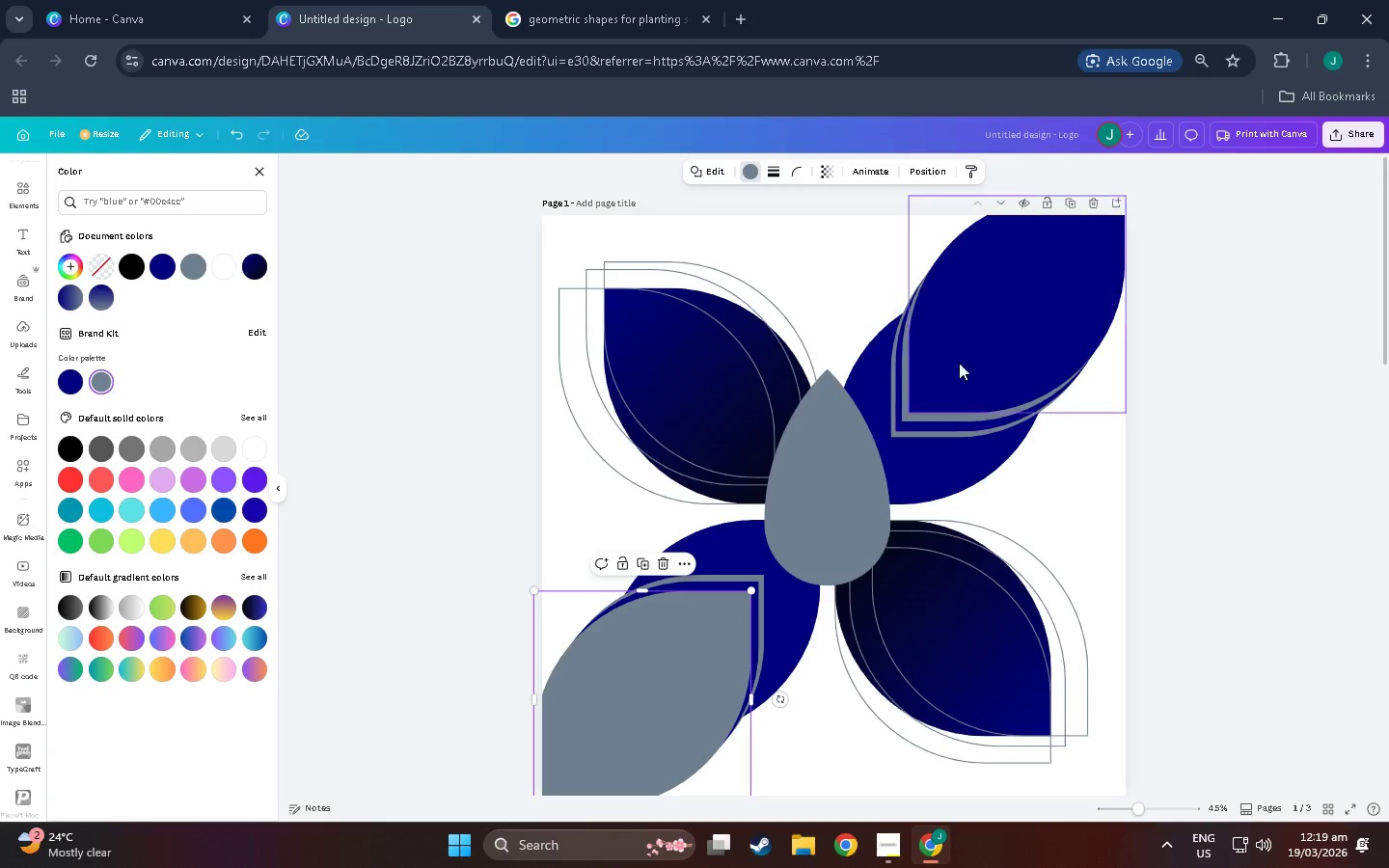 
left_click([1011, 324])
 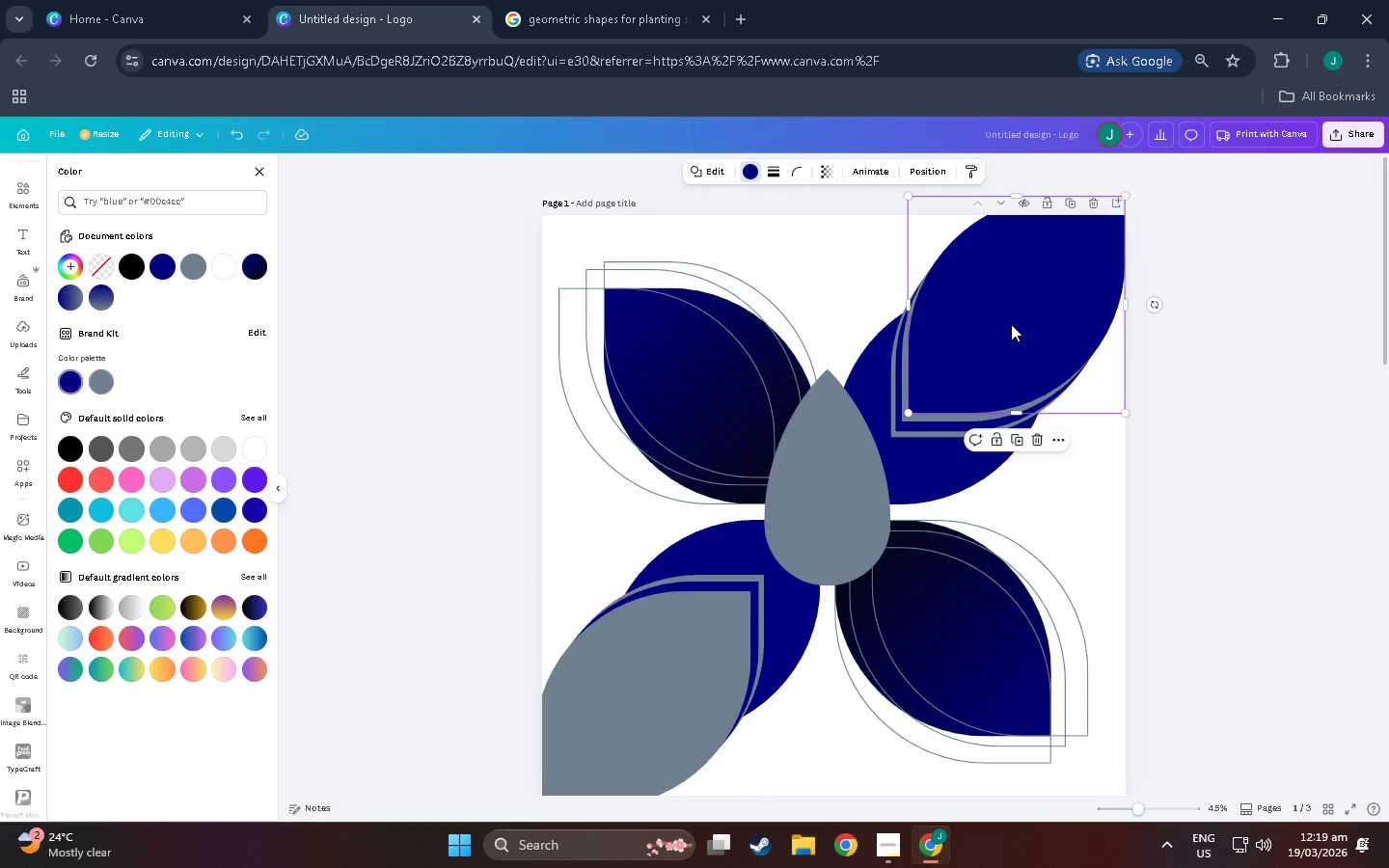 
key(Control+C)
 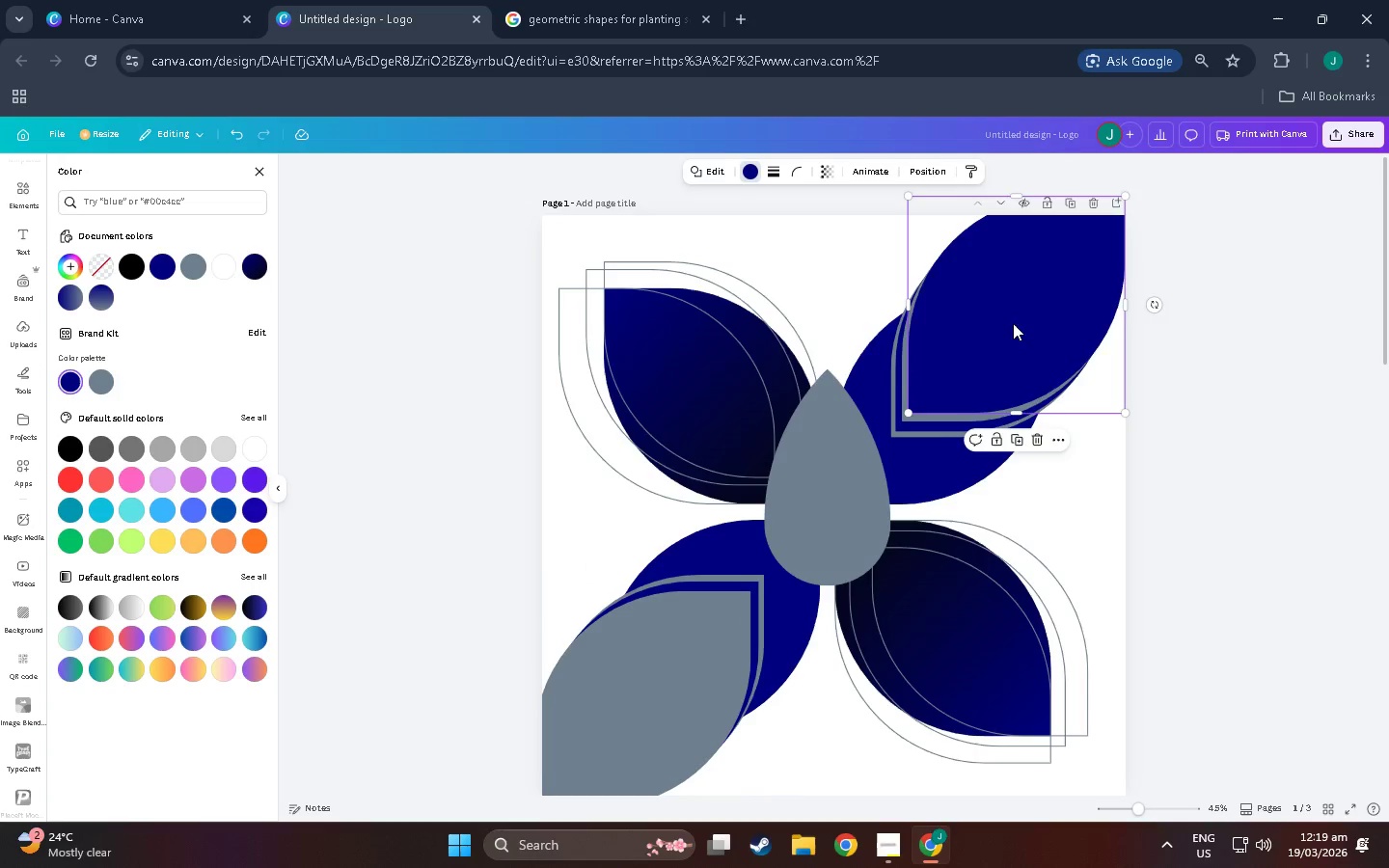 
key(Control+V)
 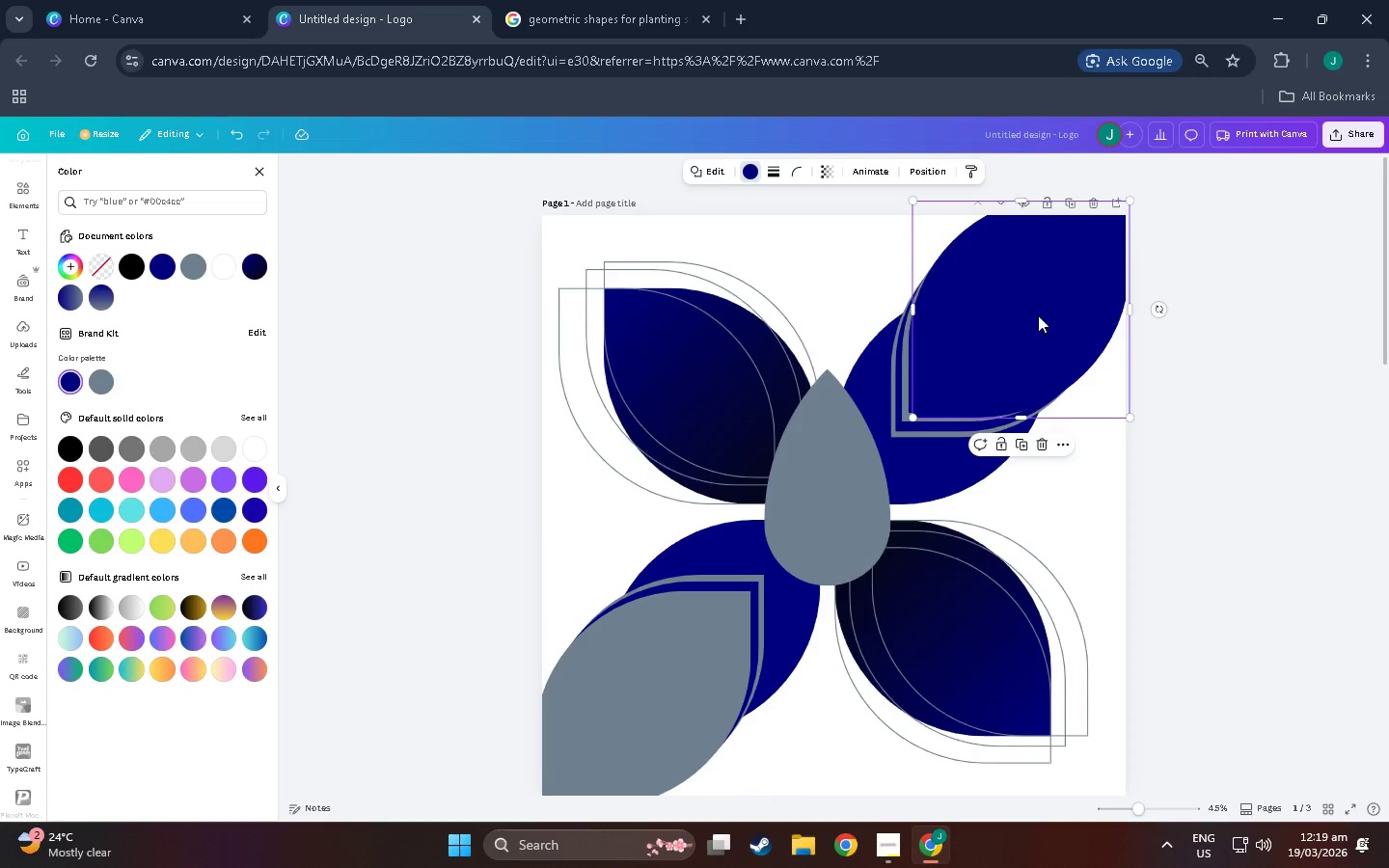 
left_click_drag(start_coordinate=[1038, 315], to_coordinate=[653, 714])
 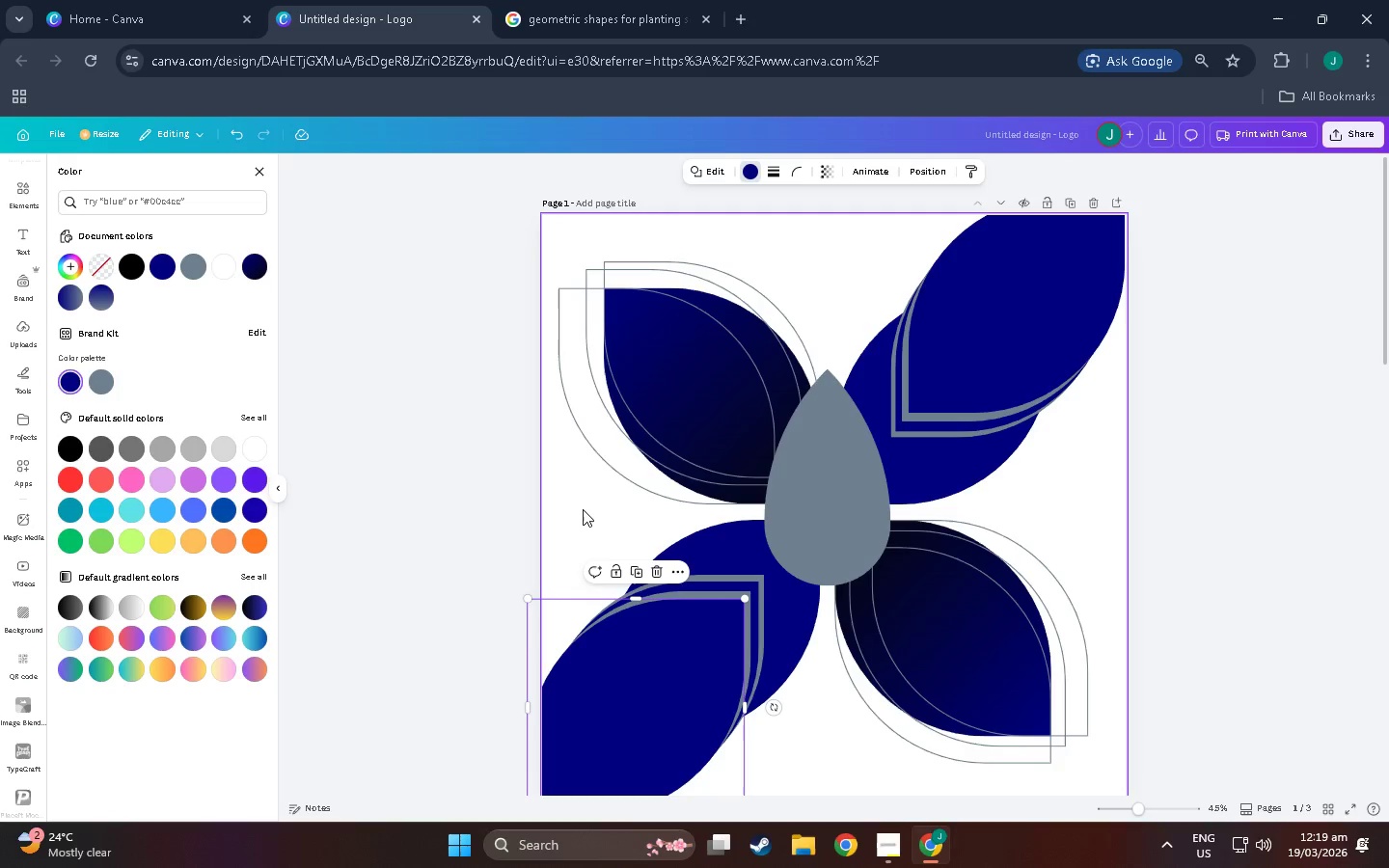 
left_click([583, 509])
 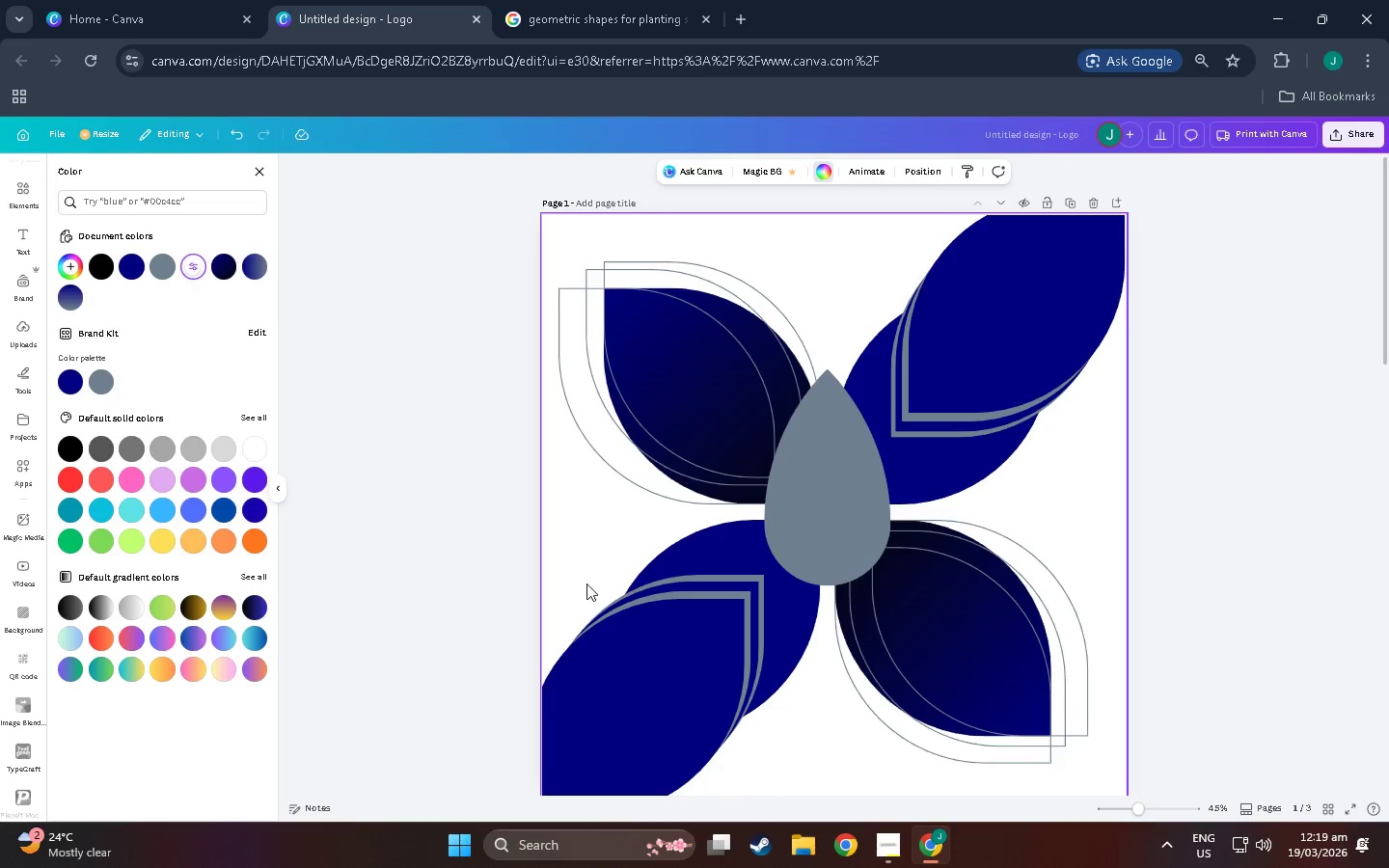 
scroll: coordinate [560, 686], scroll_direction: down, amount: 3.0
 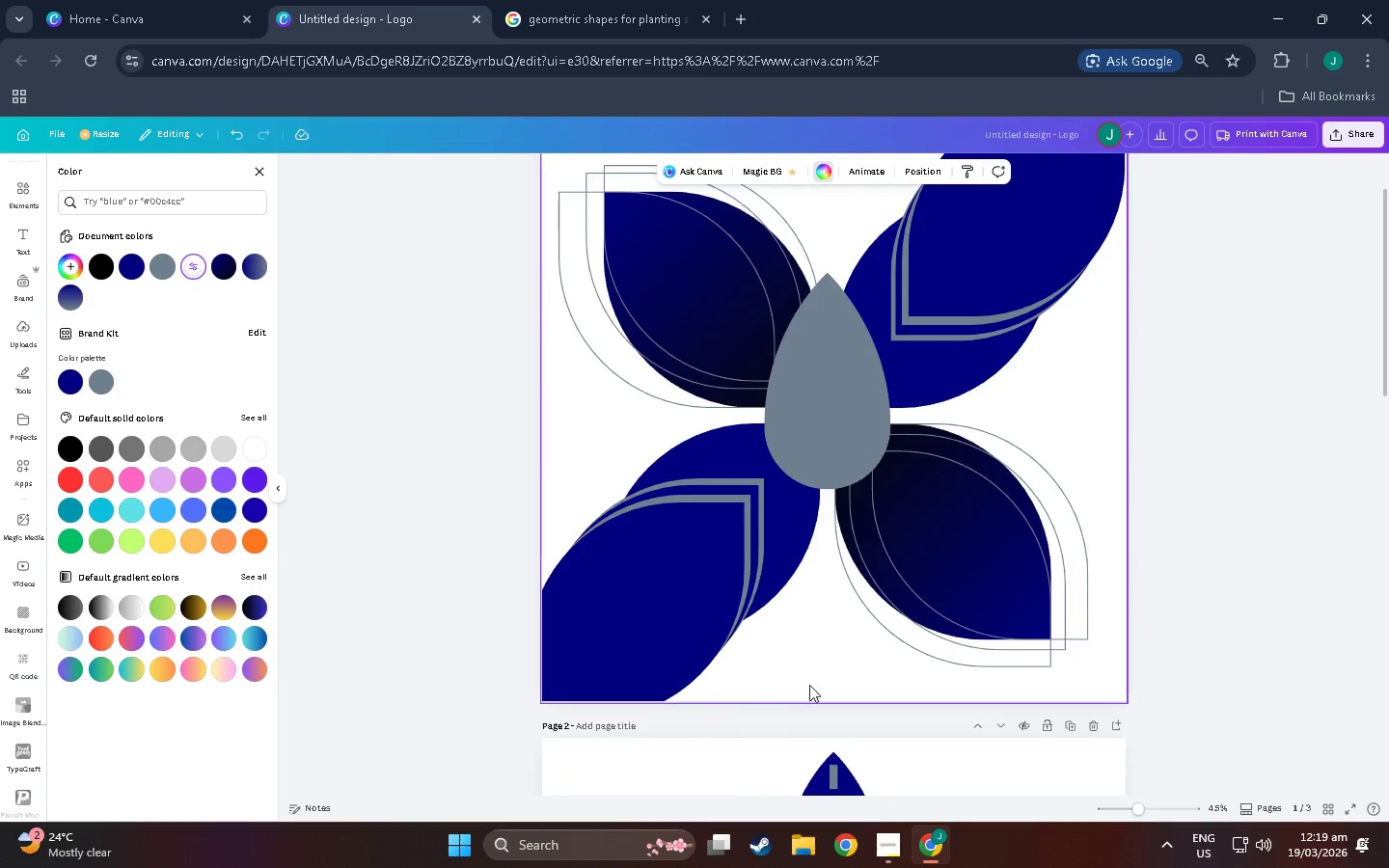 
scroll: coordinate [924, 623], scroll_direction: up, amount: 4.0
 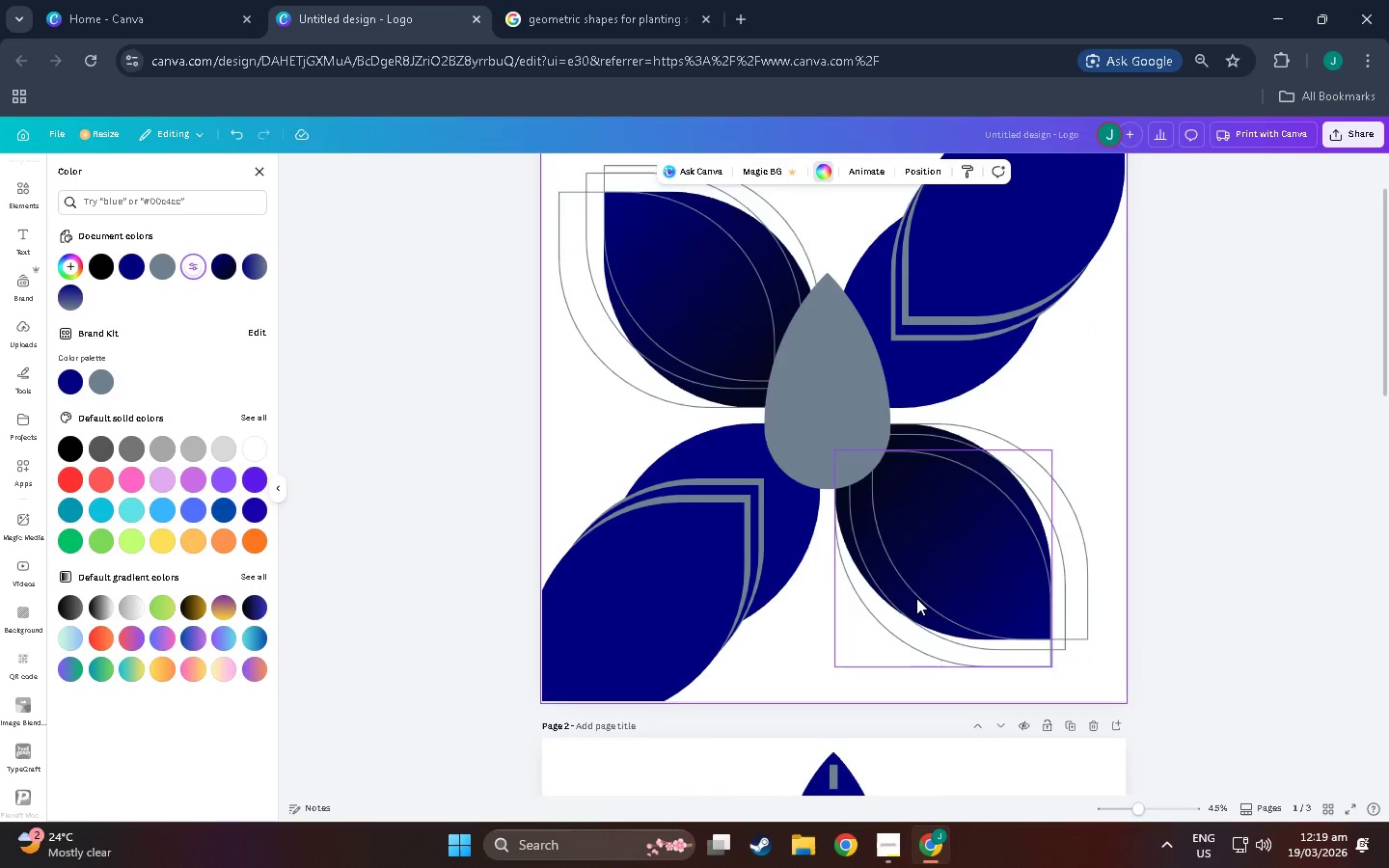 
scroll: coordinate [916, 598], scroll_direction: down, amount: 2.0
 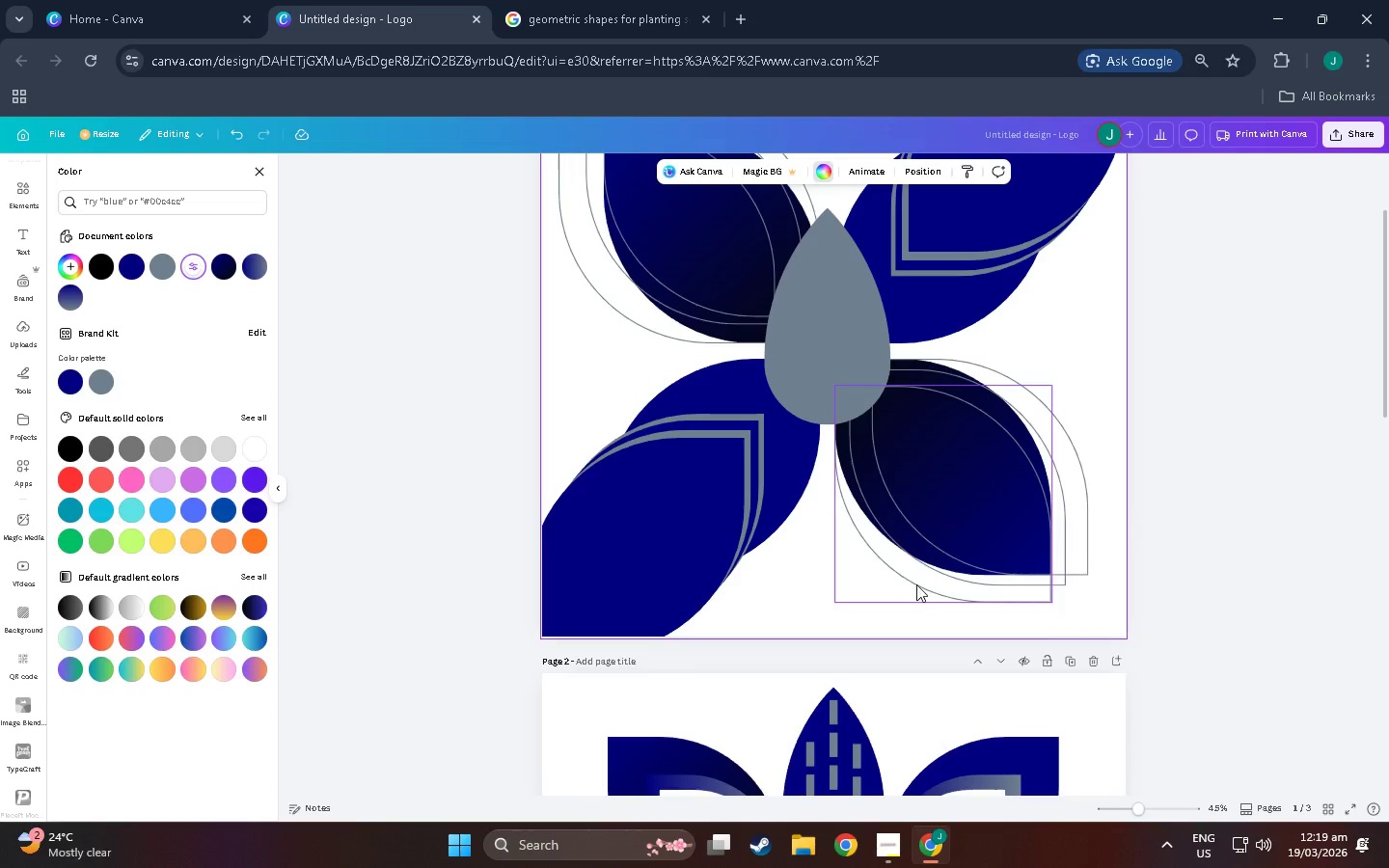 
scroll: coordinate [863, 423], scroll_direction: up, amount: 8.0
 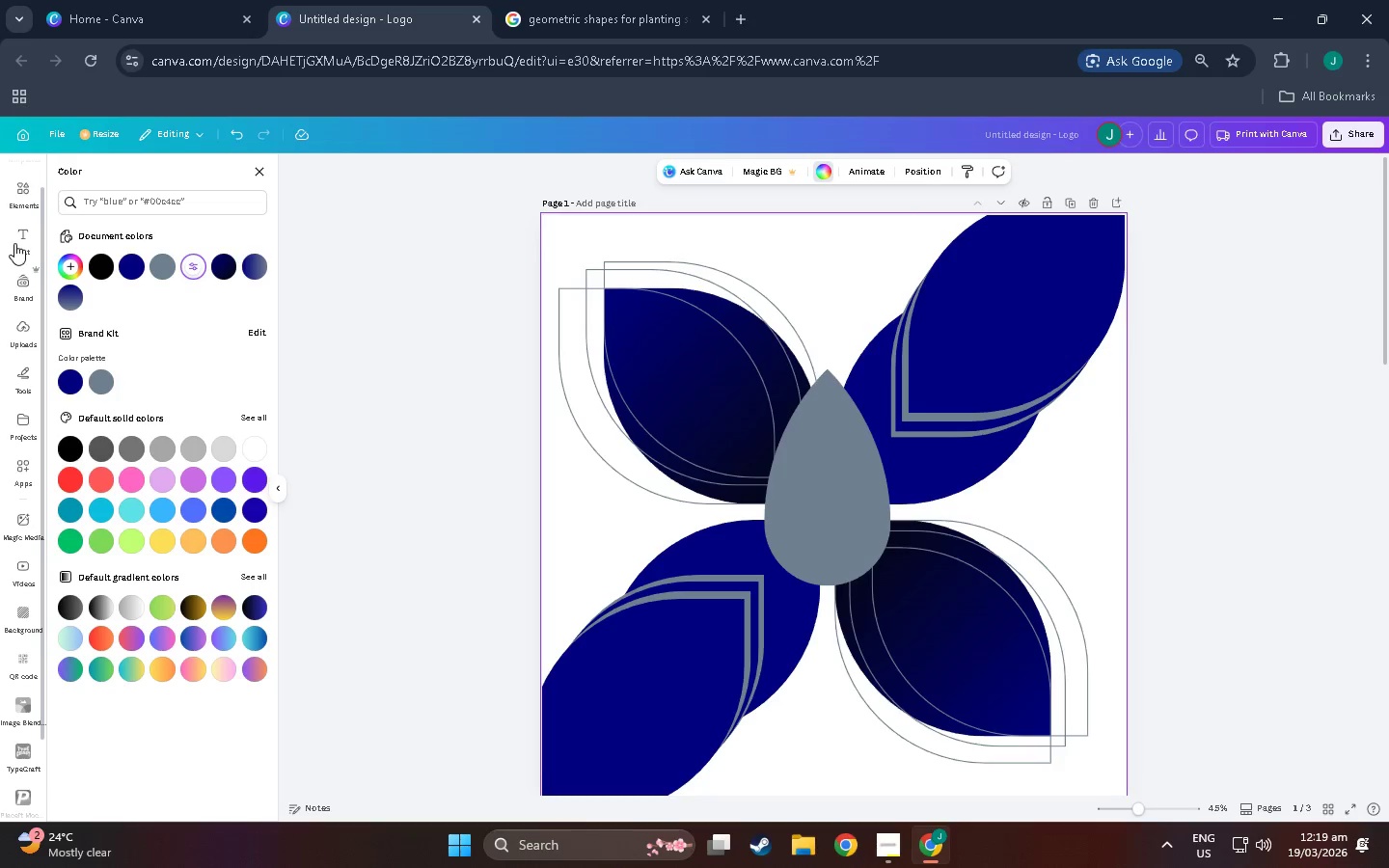 
left_click([24, 188])
 